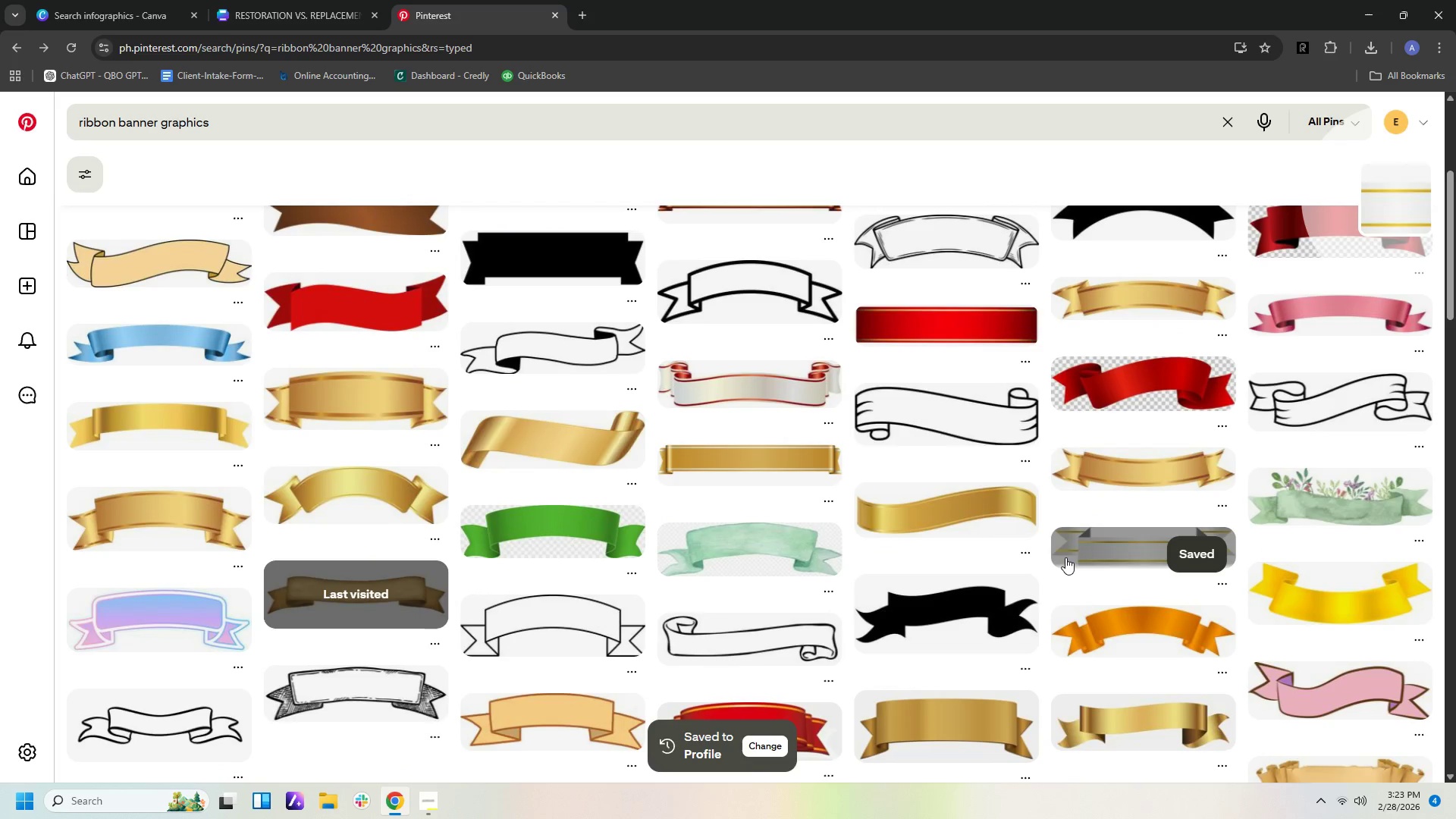 
left_click([1065, 557])
 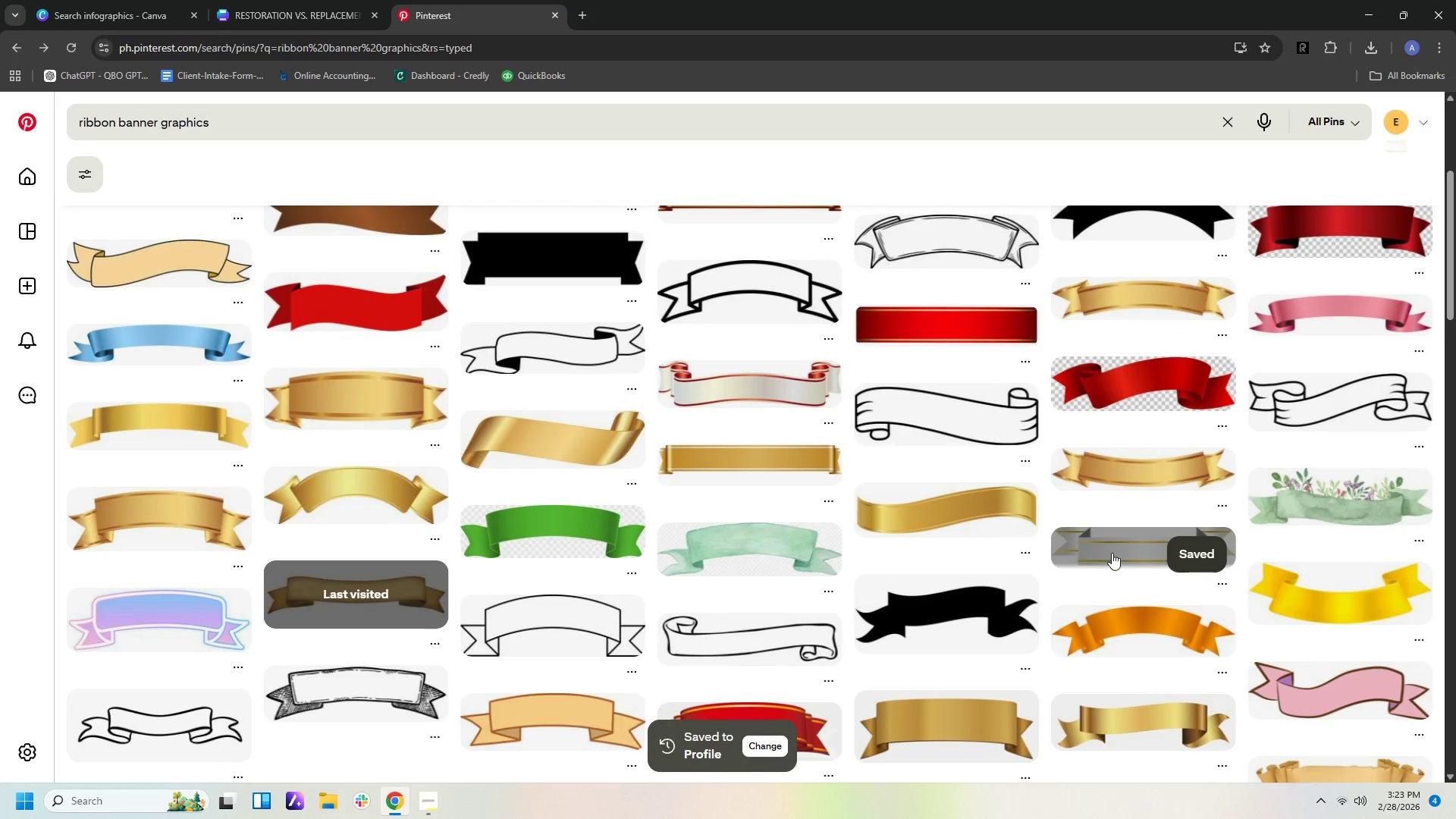 
left_click([1112, 553])
 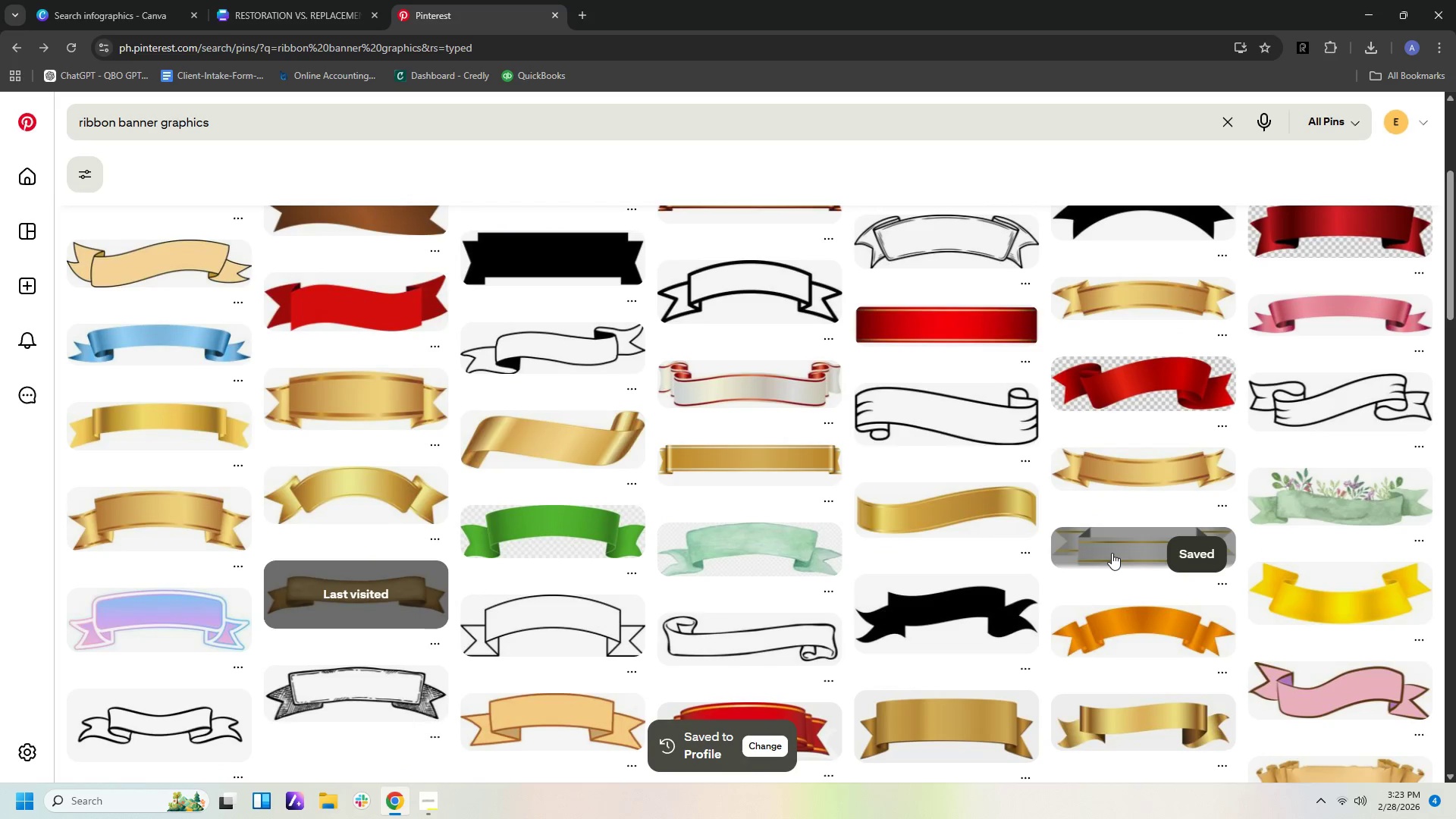 
double_click([1112, 553])
 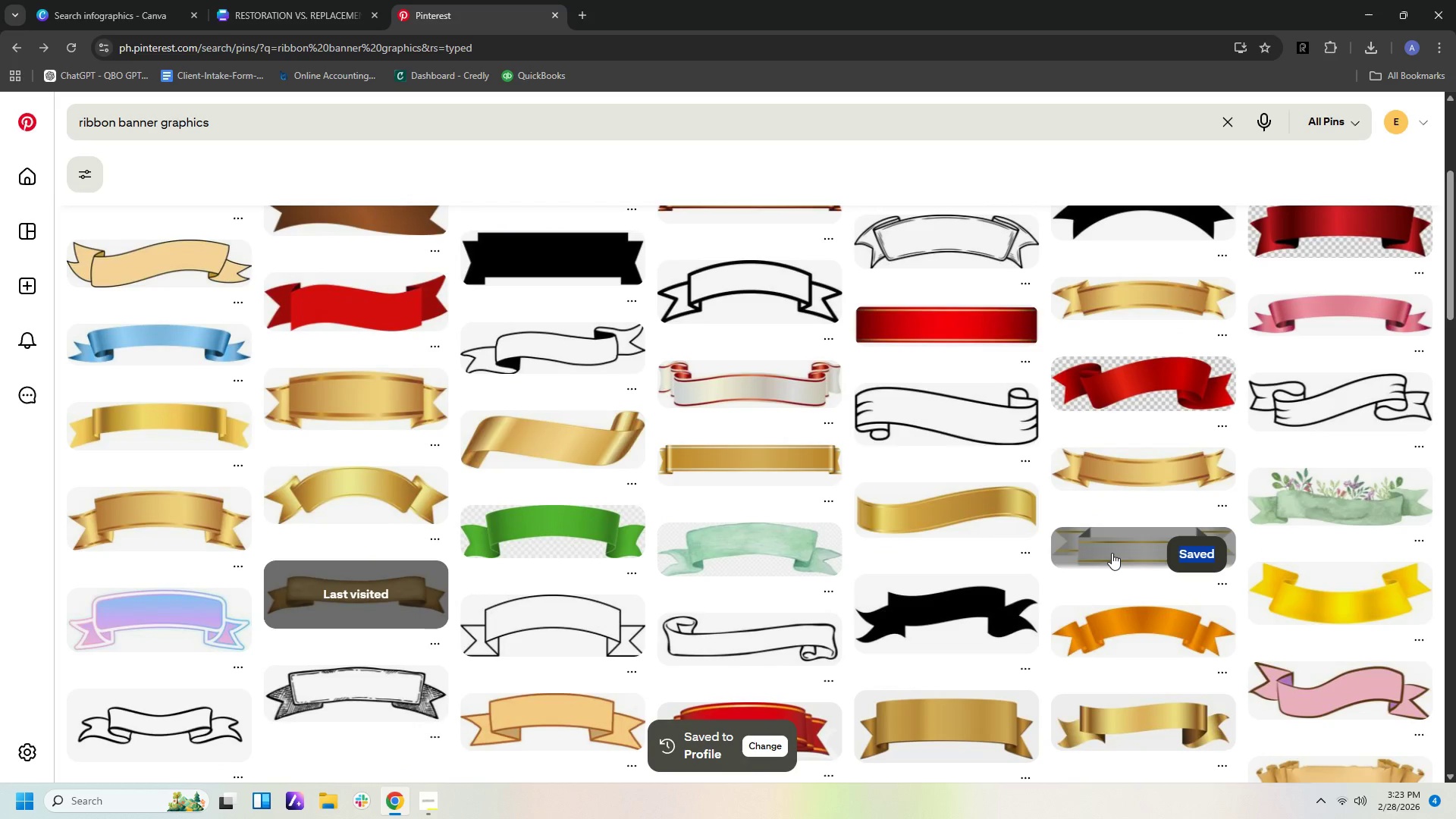 
triple_click([1112, 553])
 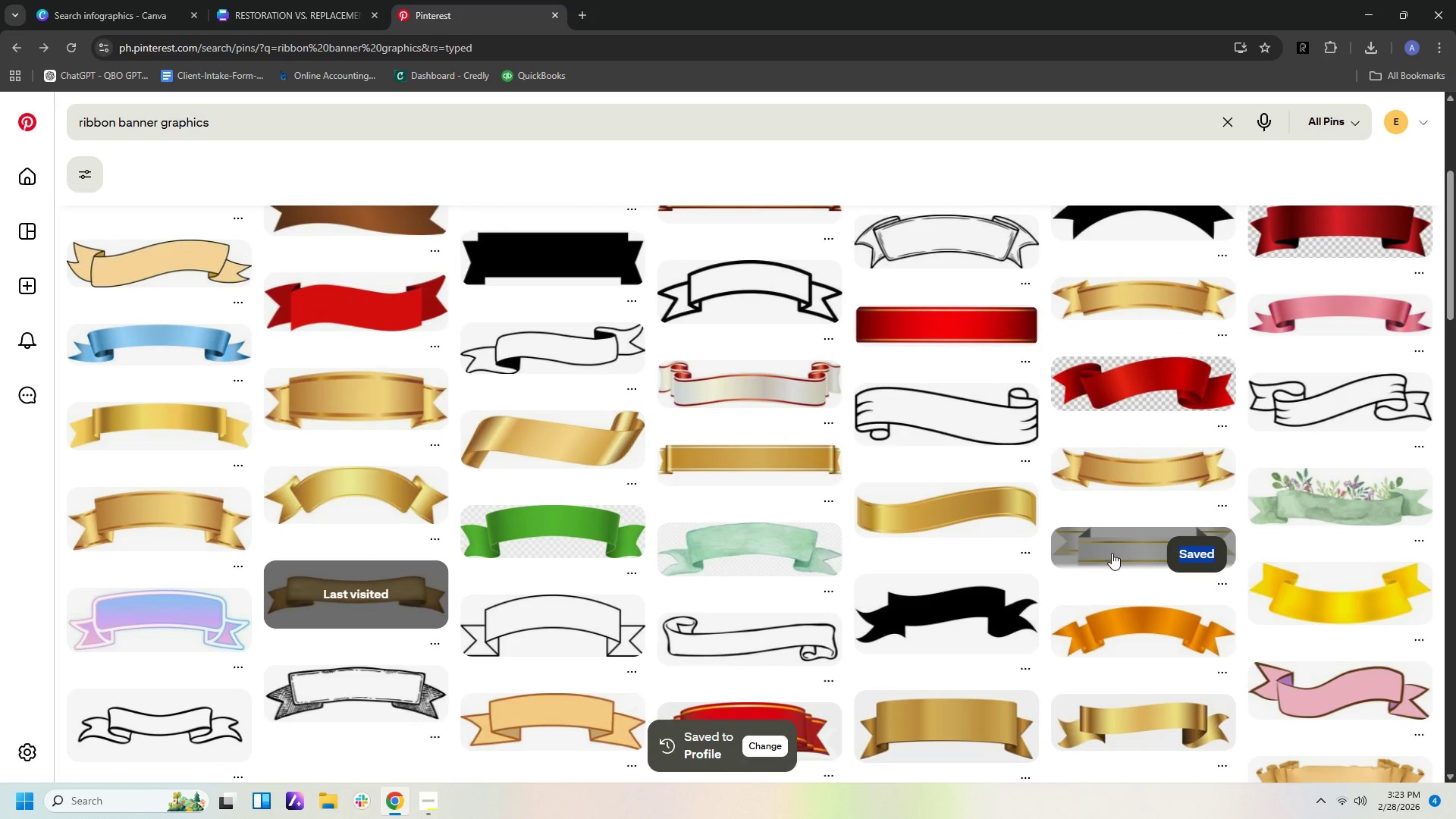 
triple_click([1112, 553])
 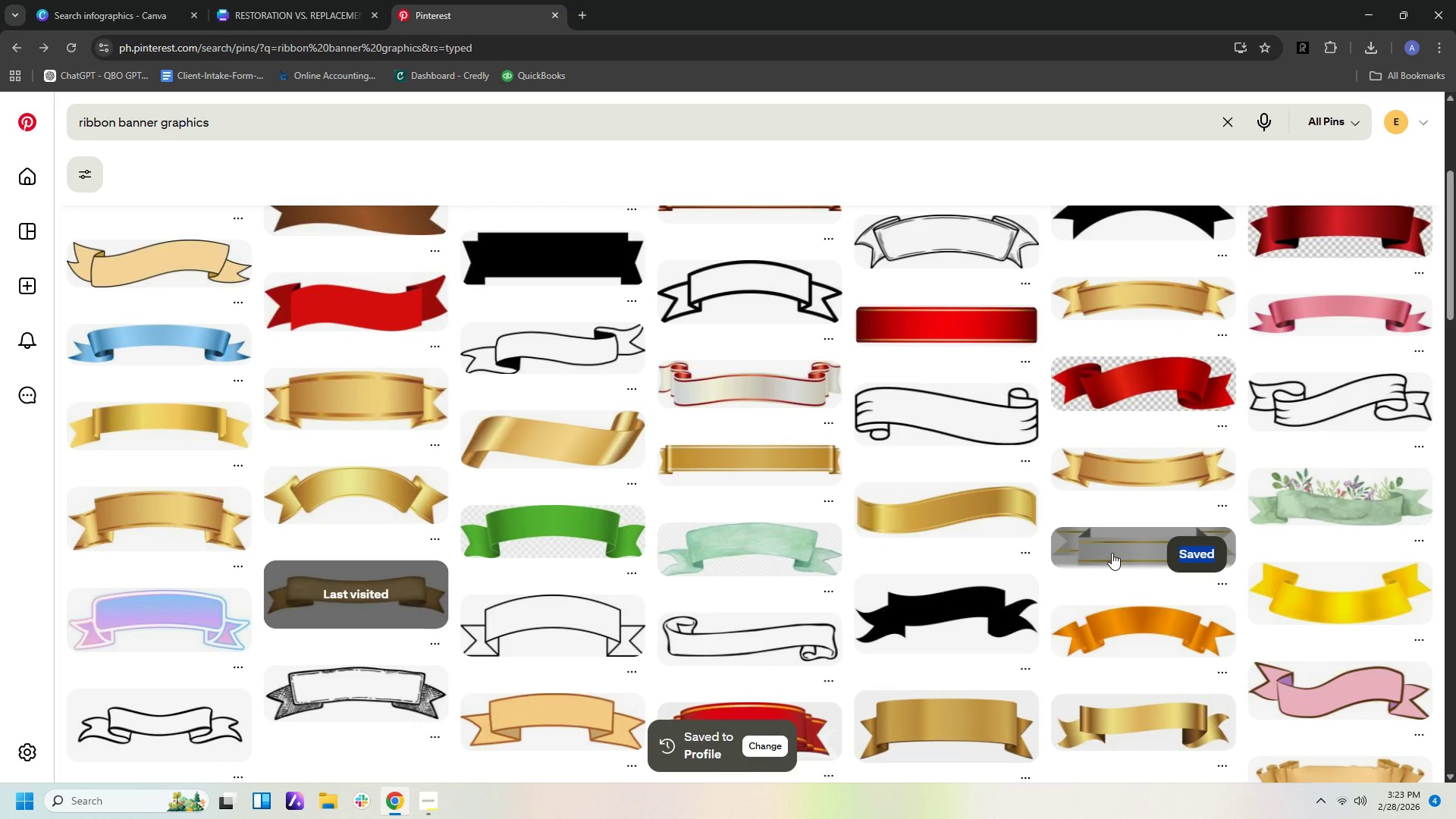 
triple_click([1112, 553])
 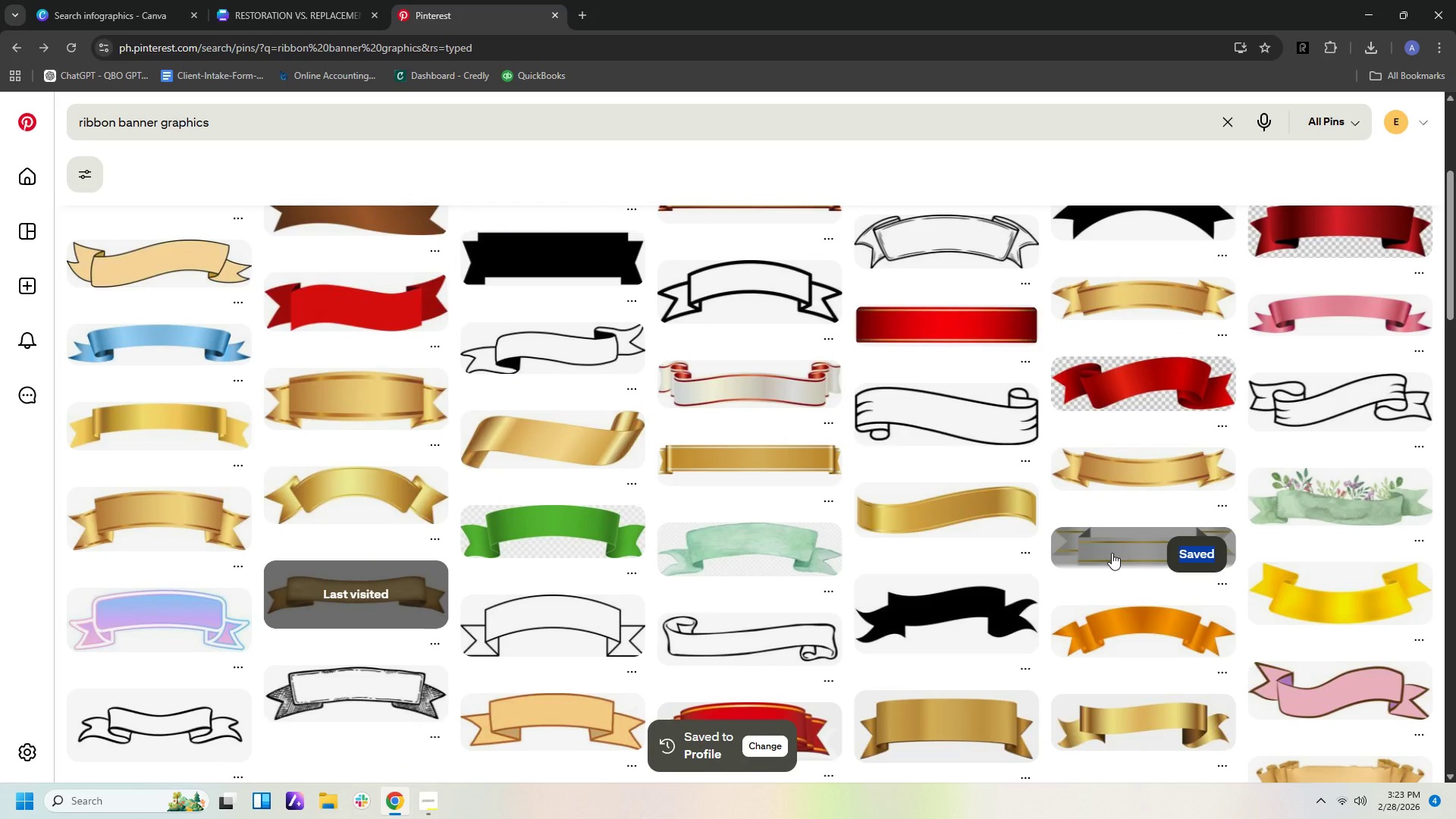 
triple_click([1112, 553])
 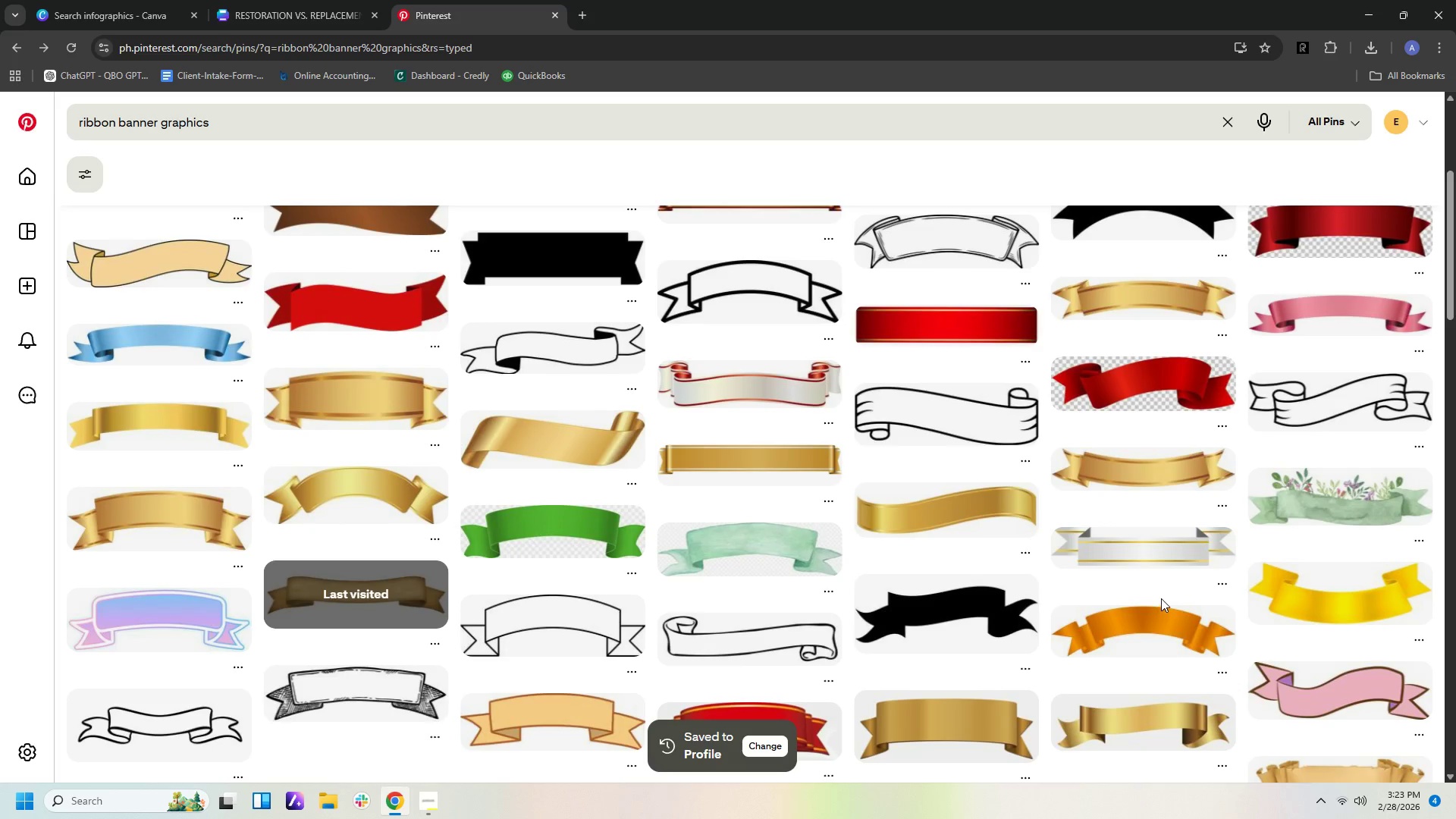 
scroll: coordinate [1161, 595], scroll_direction: down, amount: 3.0
 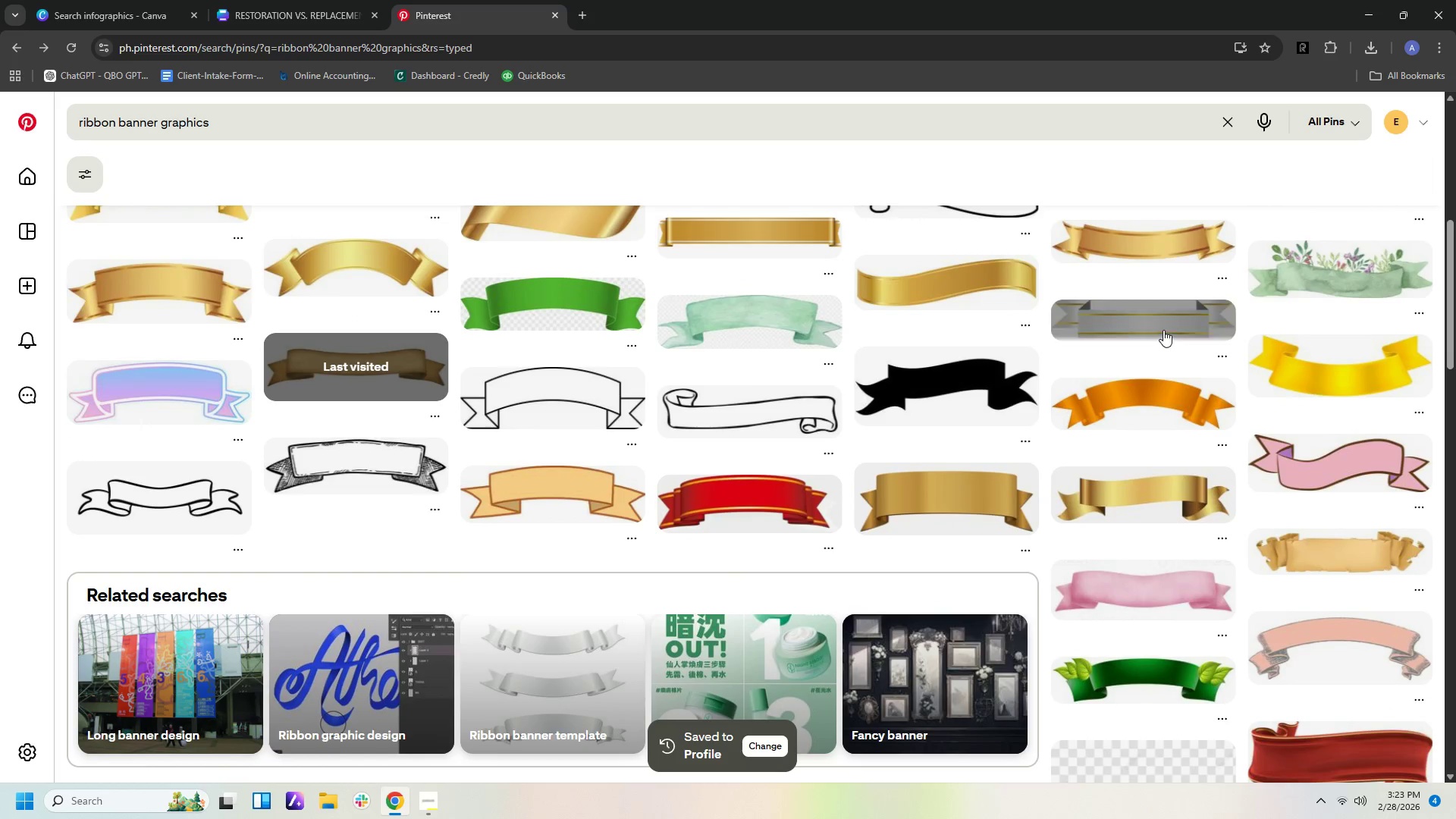 
double_click([1163, 330])
 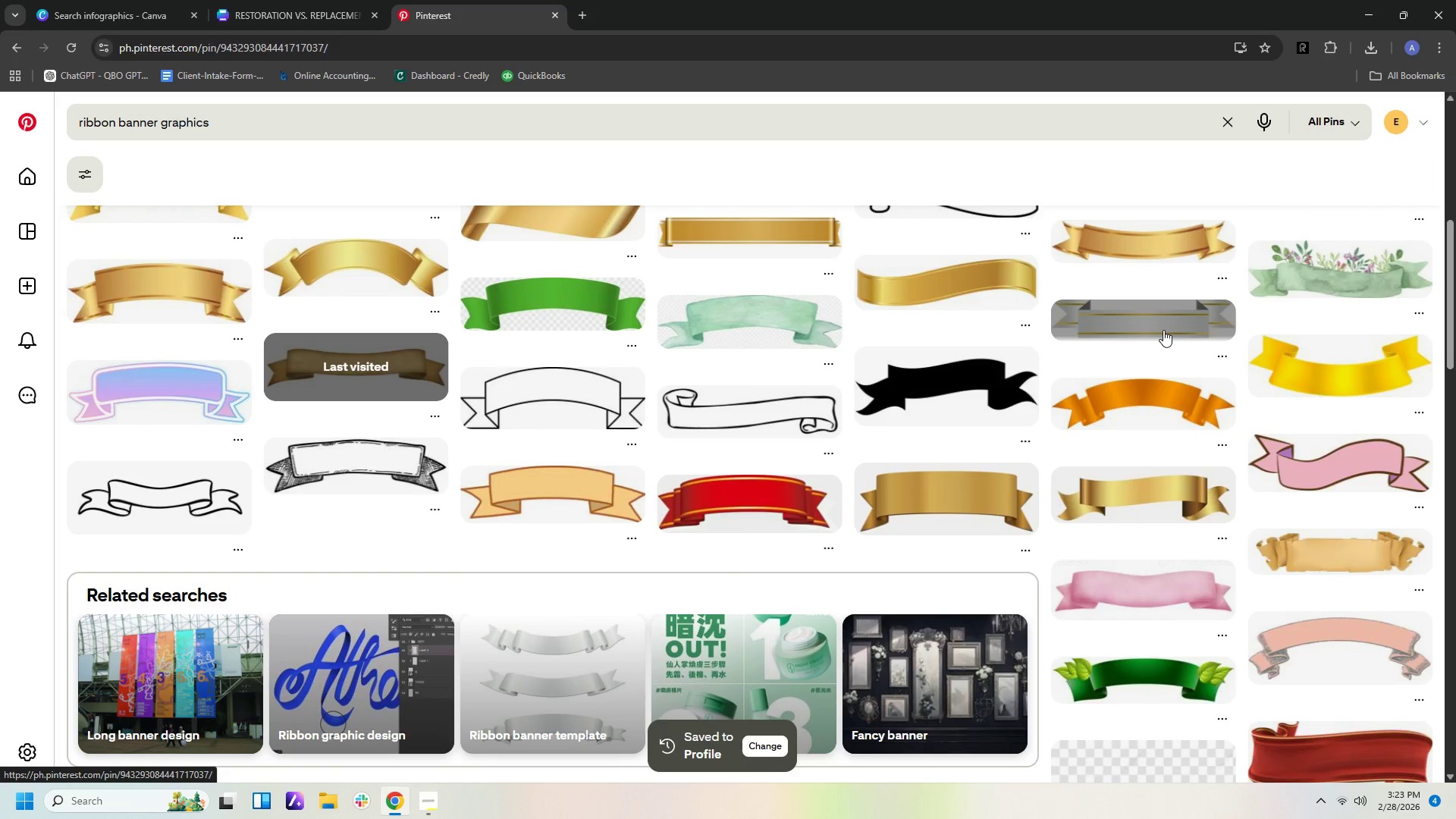 
triple_click([1163, 330])
 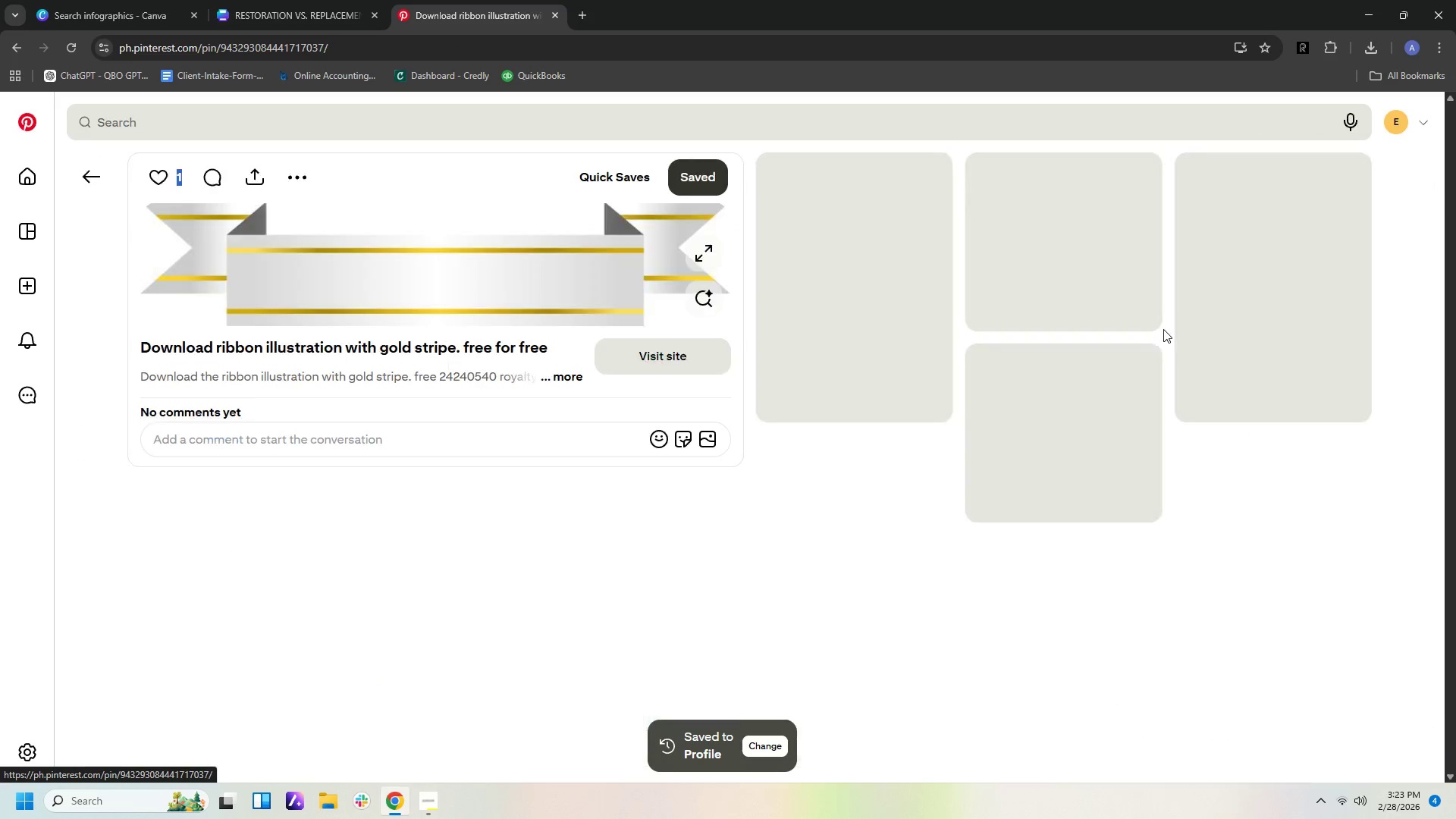 
triple_click([1163, 329])
 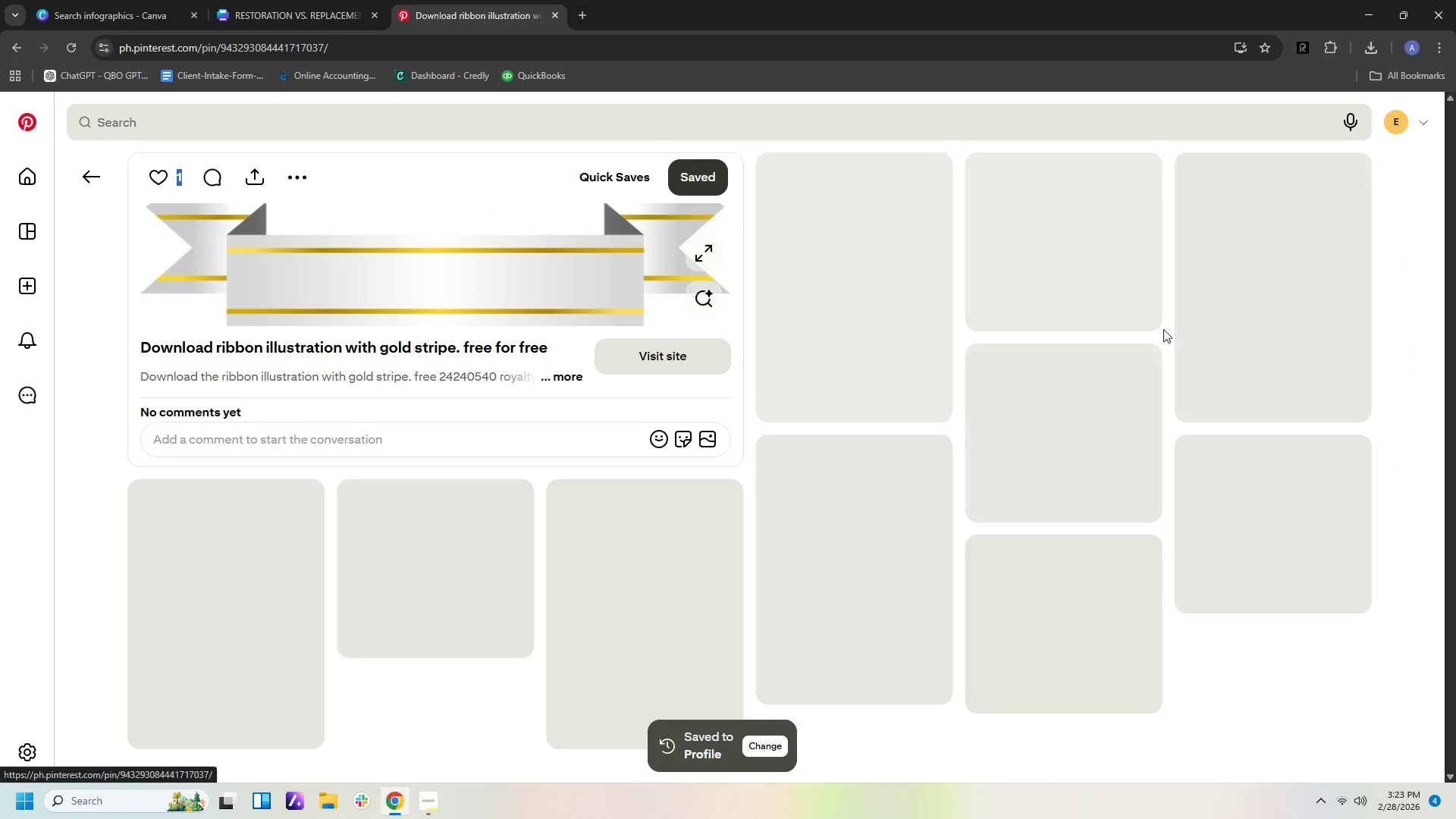 
triple_click([1163, 329])
 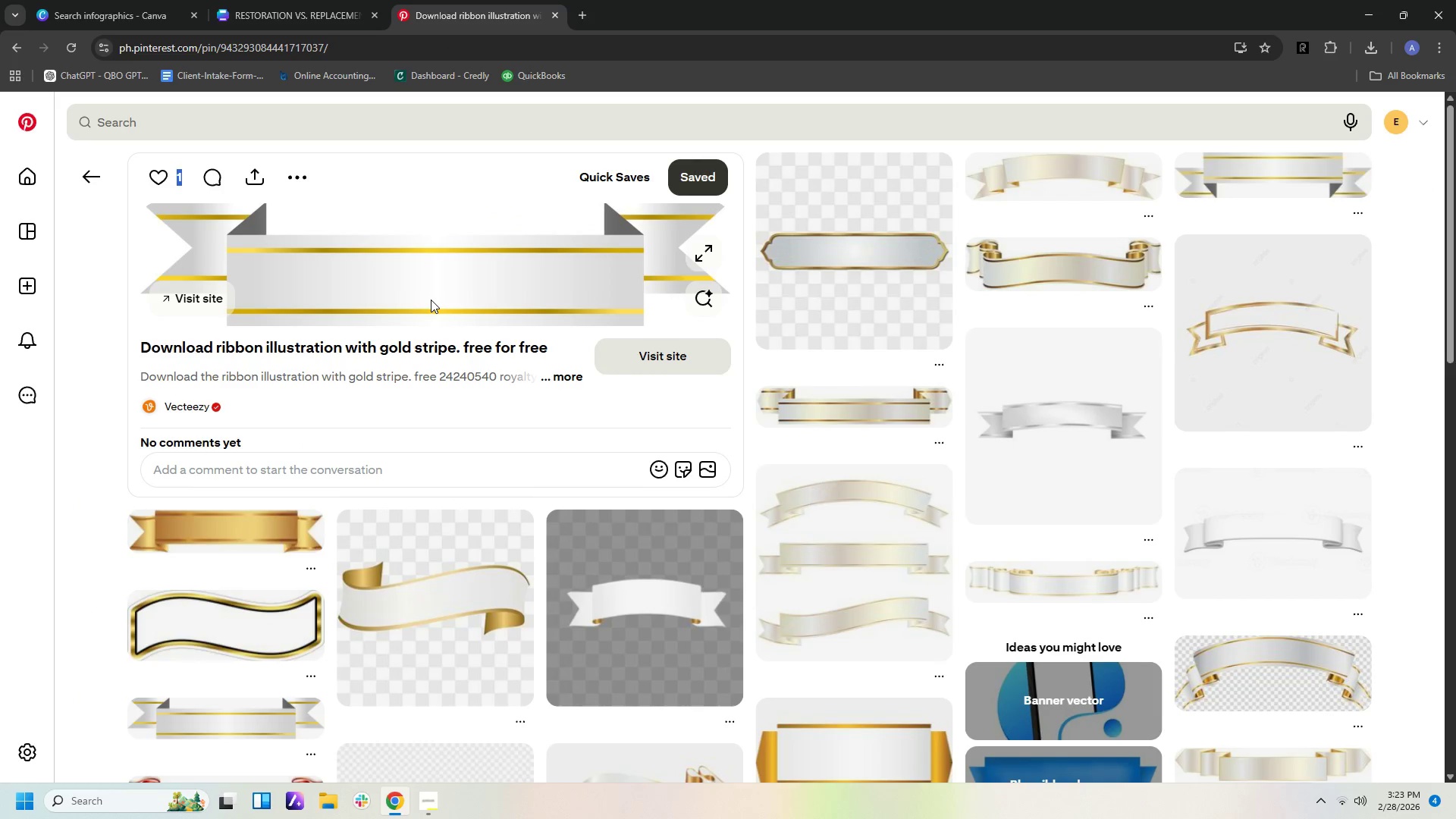 
wait(9.69)
 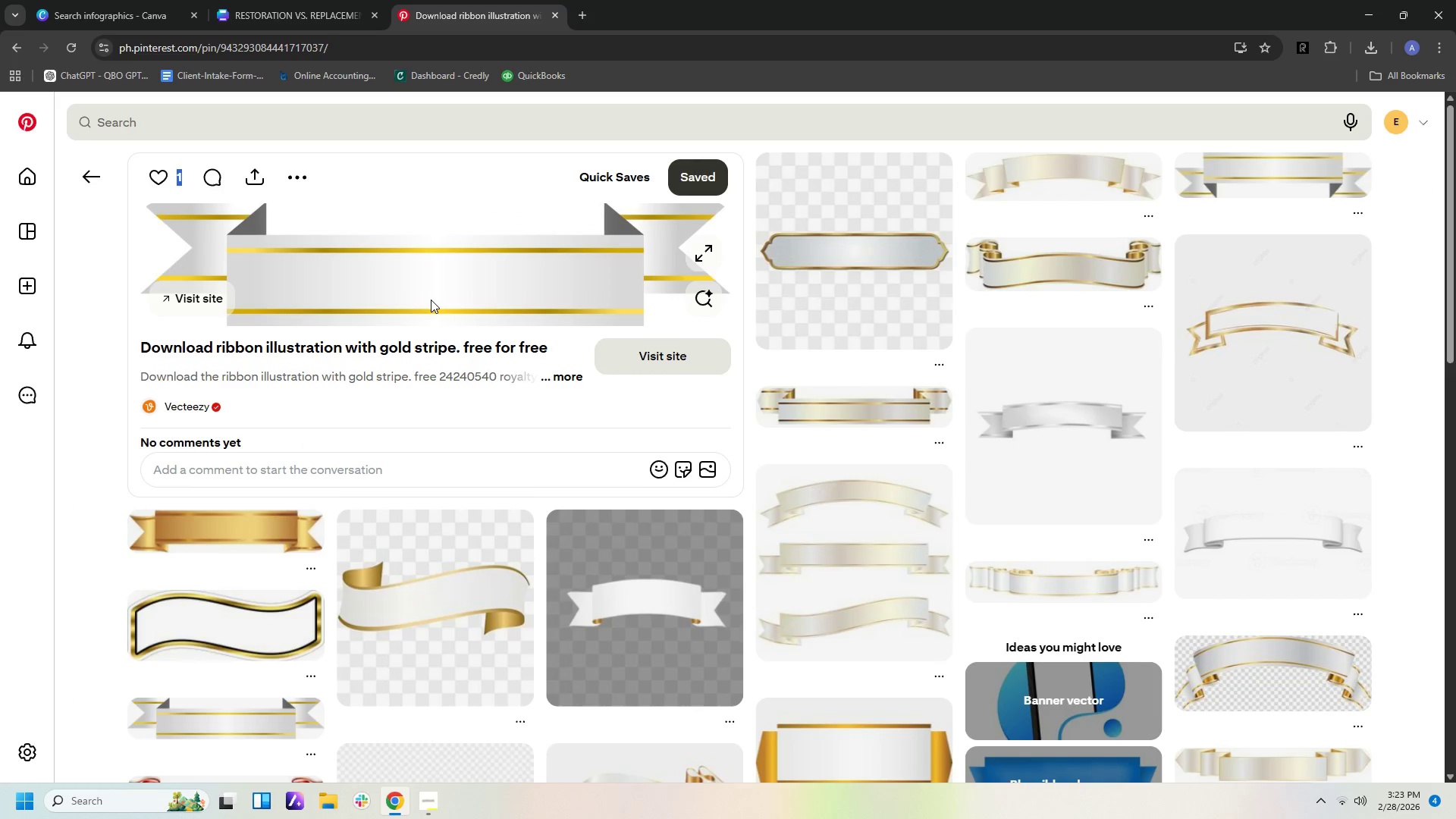 
scroll: coordinate [645, 450], scroll_direction: down, amount: 8.0
 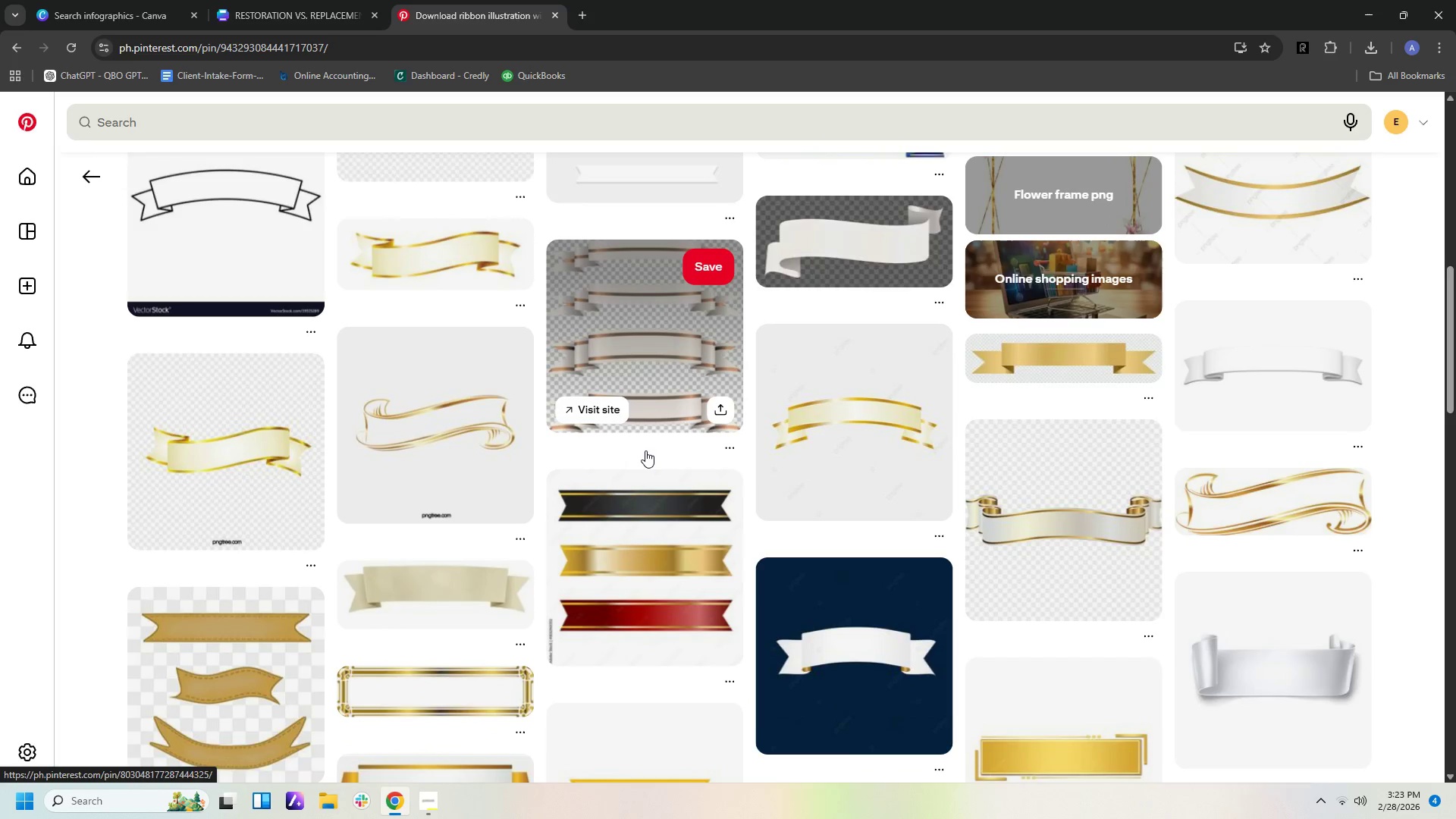 
scroll: coordinate [647, 450], scroll_direction: up, amount: 14.0
 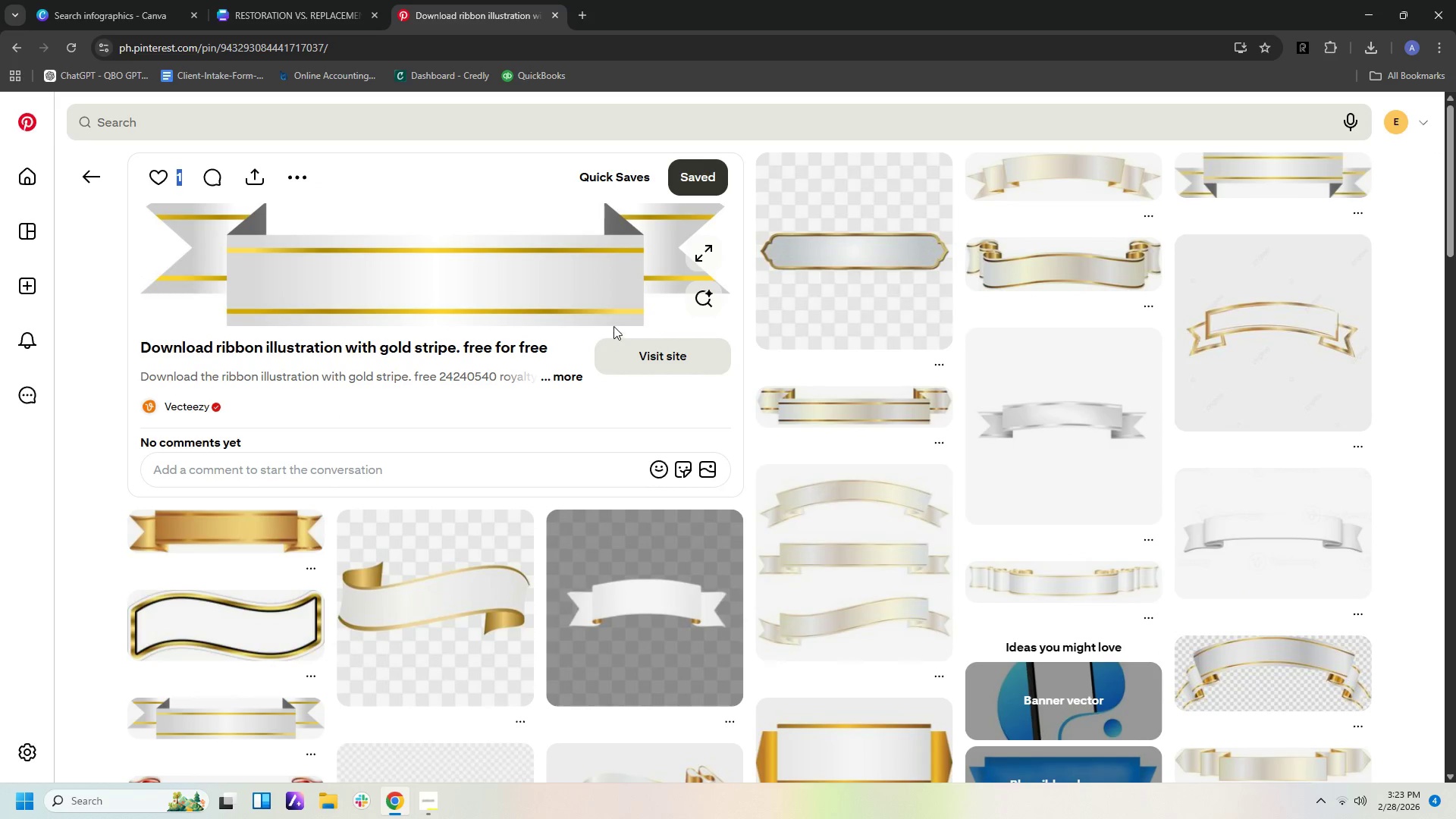 
right_click([574, 249])
 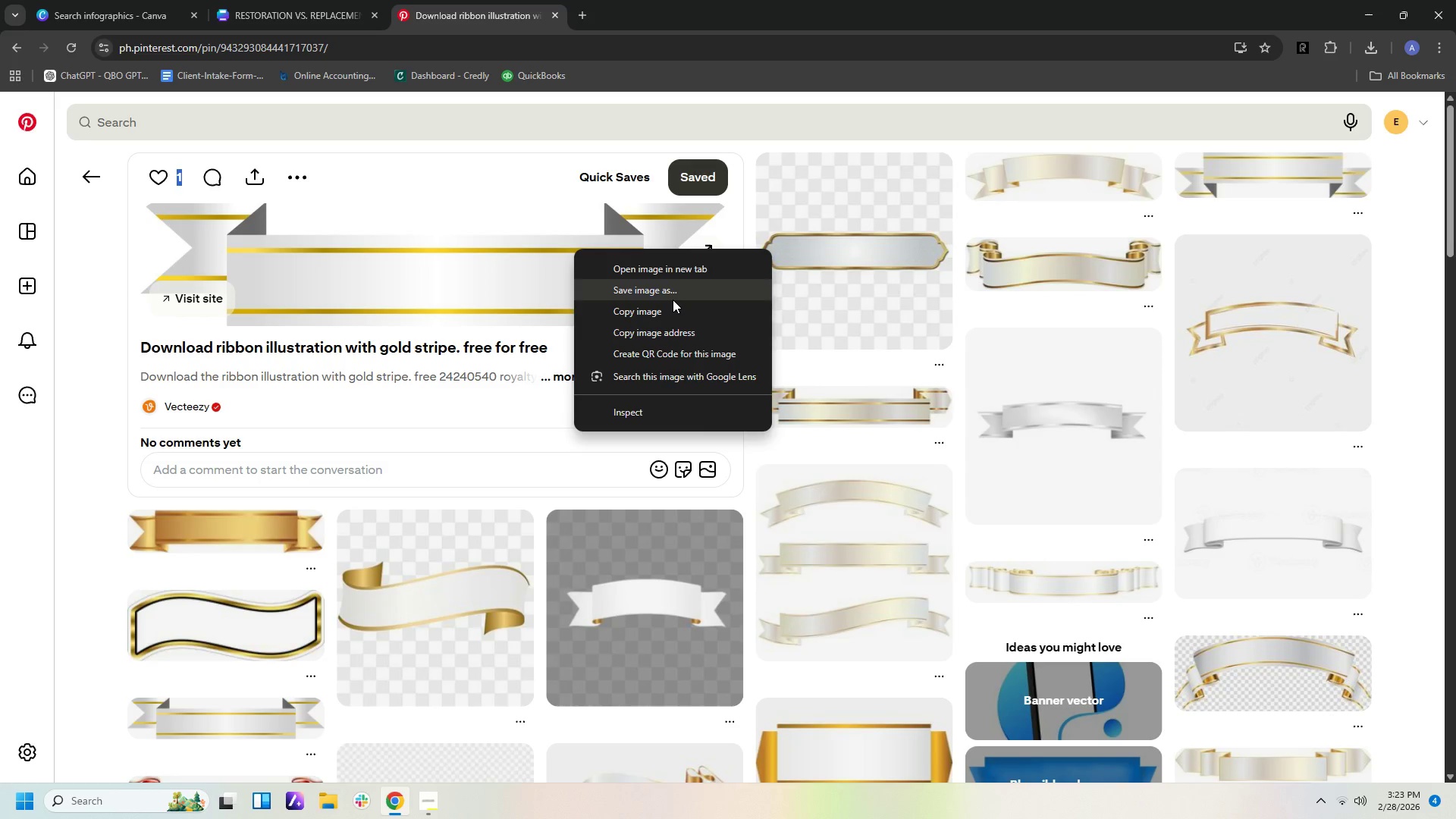 
left_click([673, 304])
 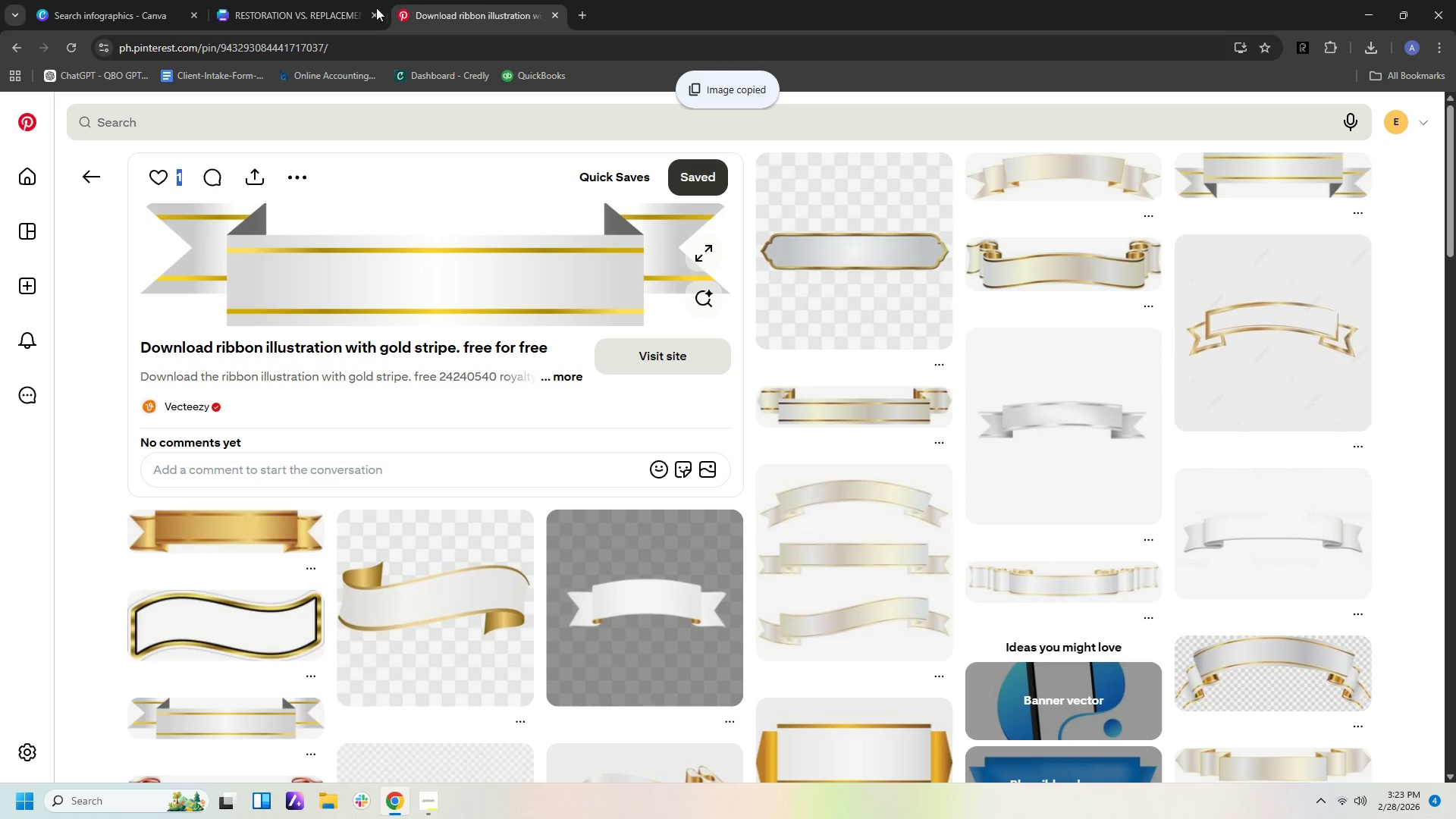 
left_click([342, 13])
 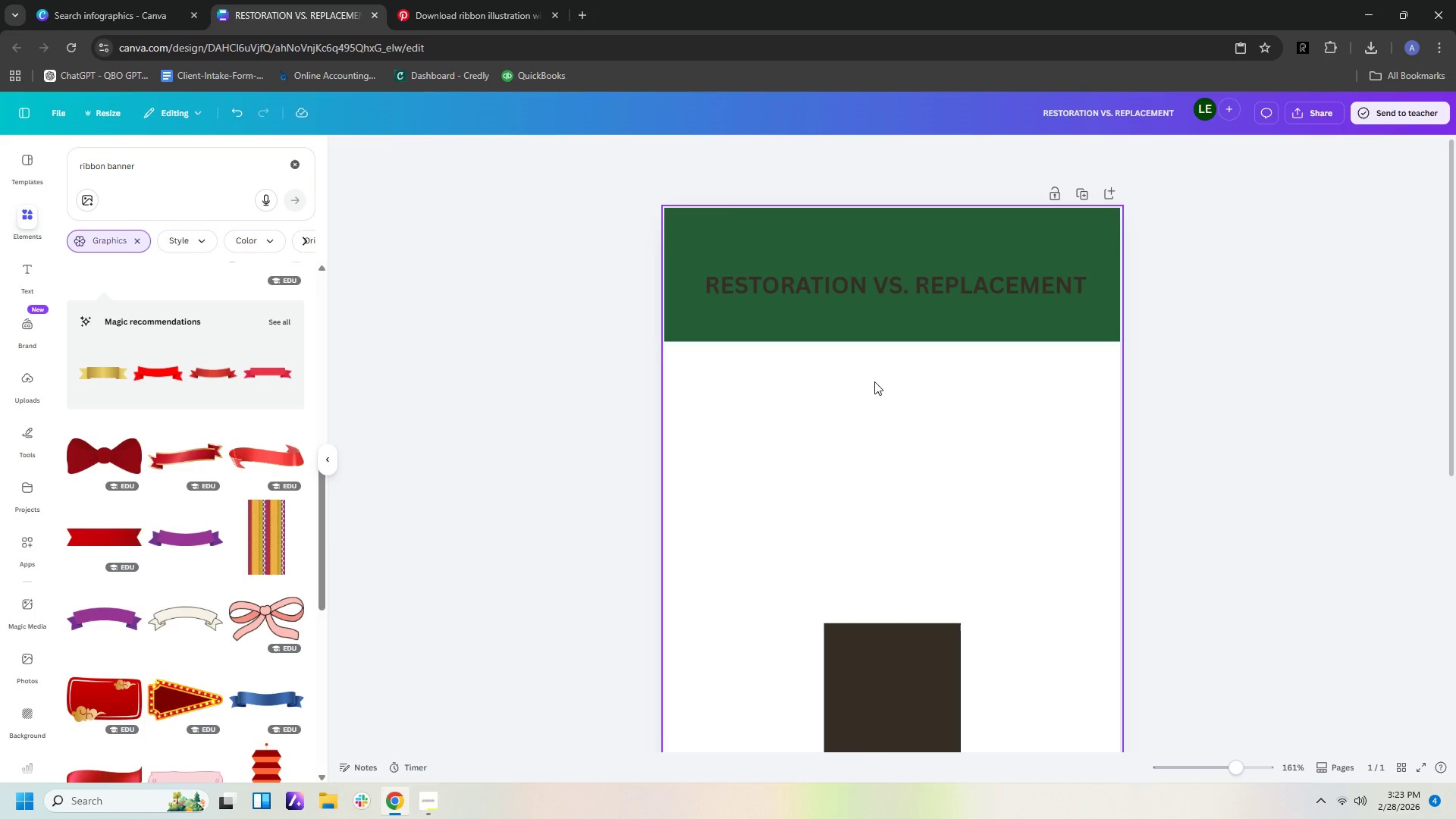 
right_click([852, 351])
 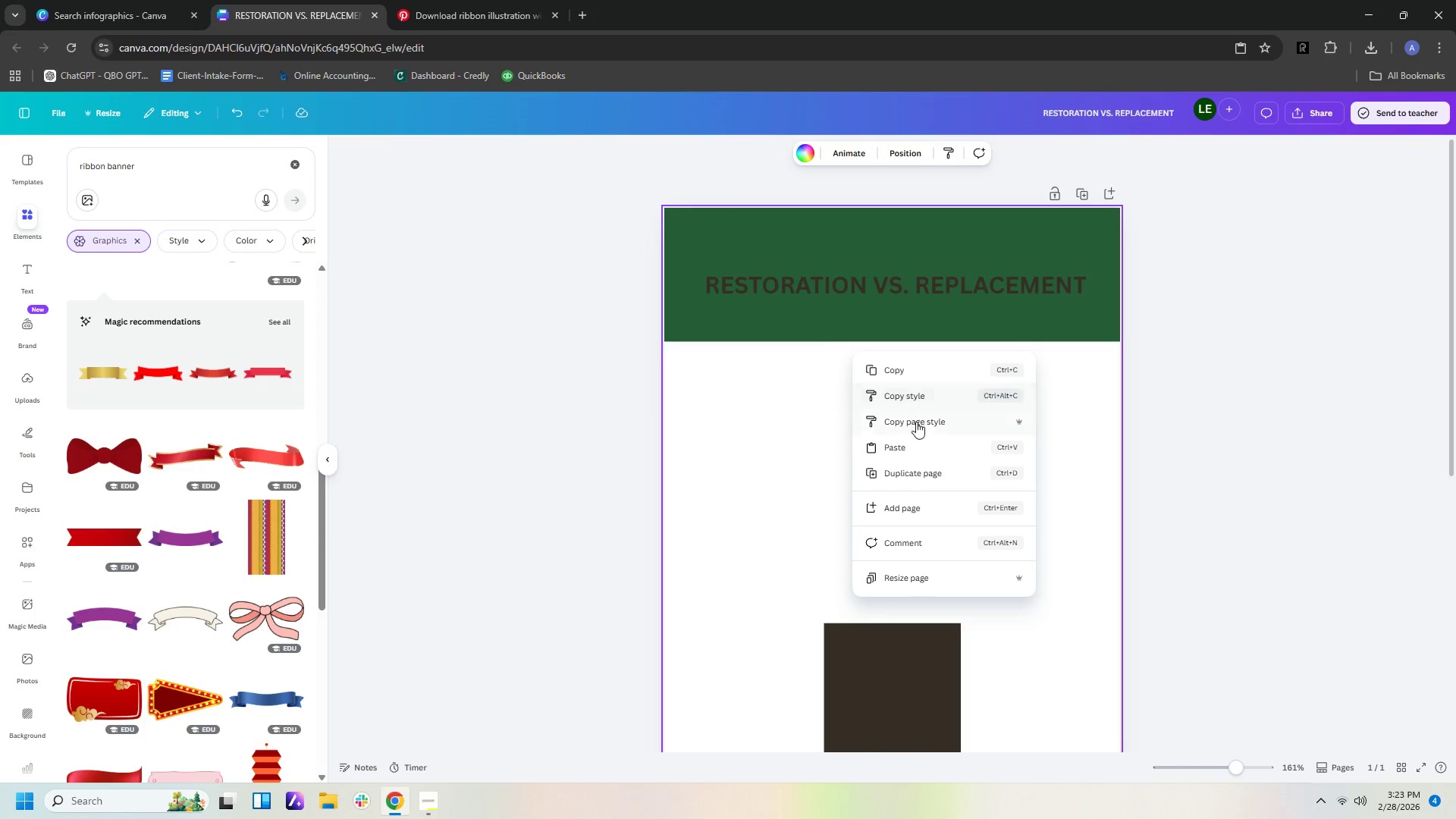 
left_click([916, 448])
 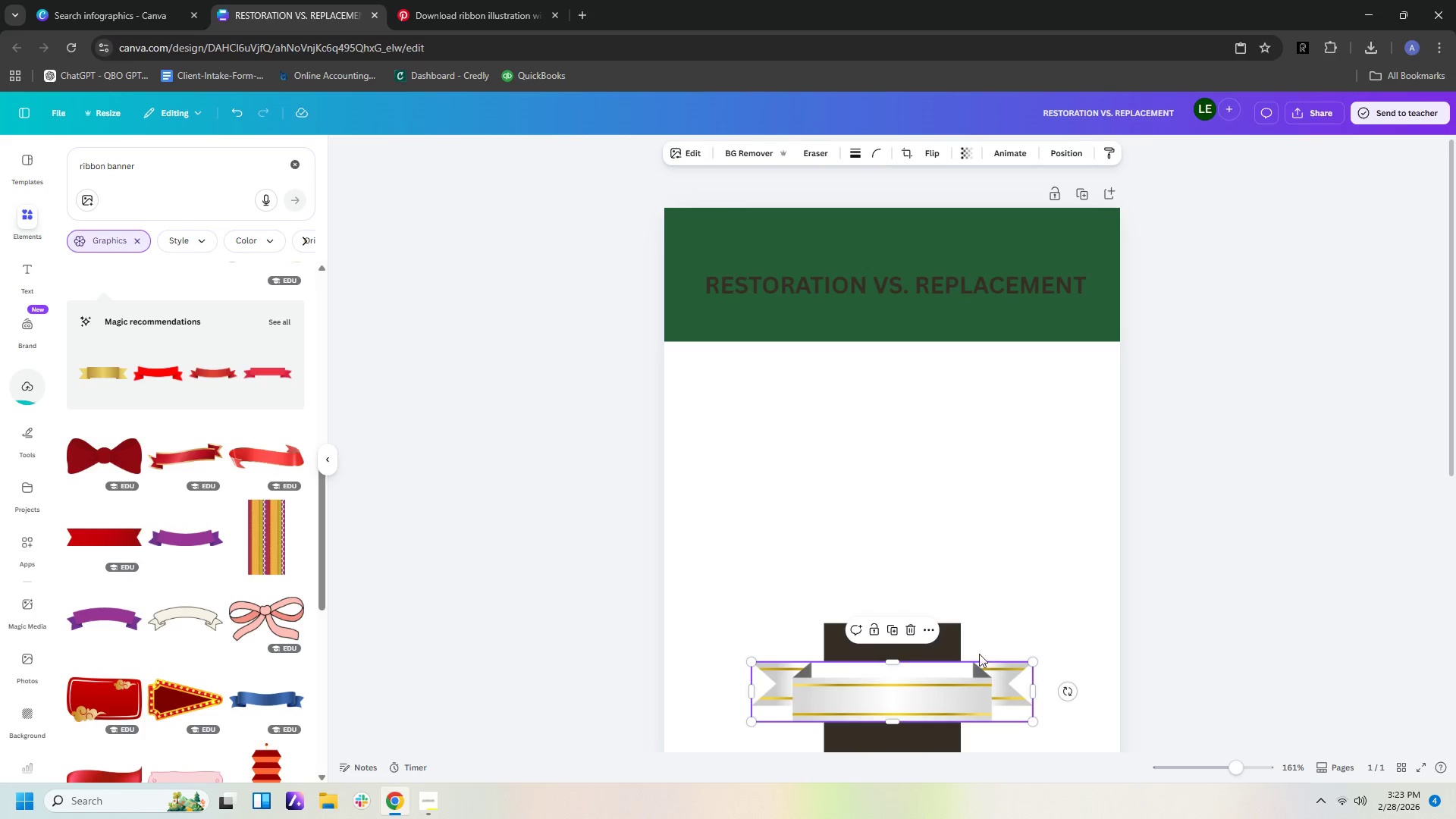 
left_click_drag(start_coordinate=[963, 697], to_coordinate=[871, 281])
 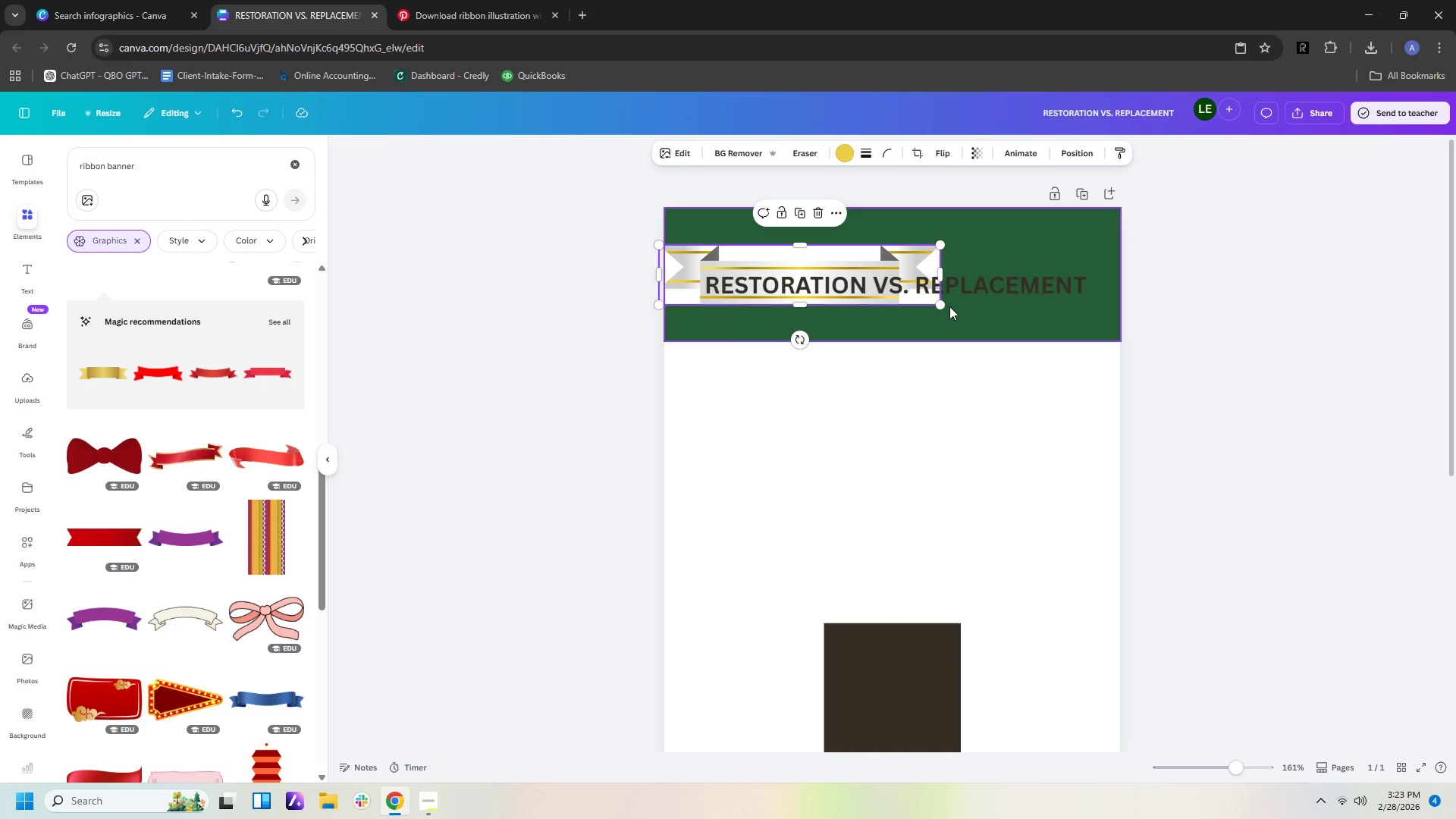 
left_click_drag(start_coordinate=[940, 305], to_coordinate=[1122, 343])
 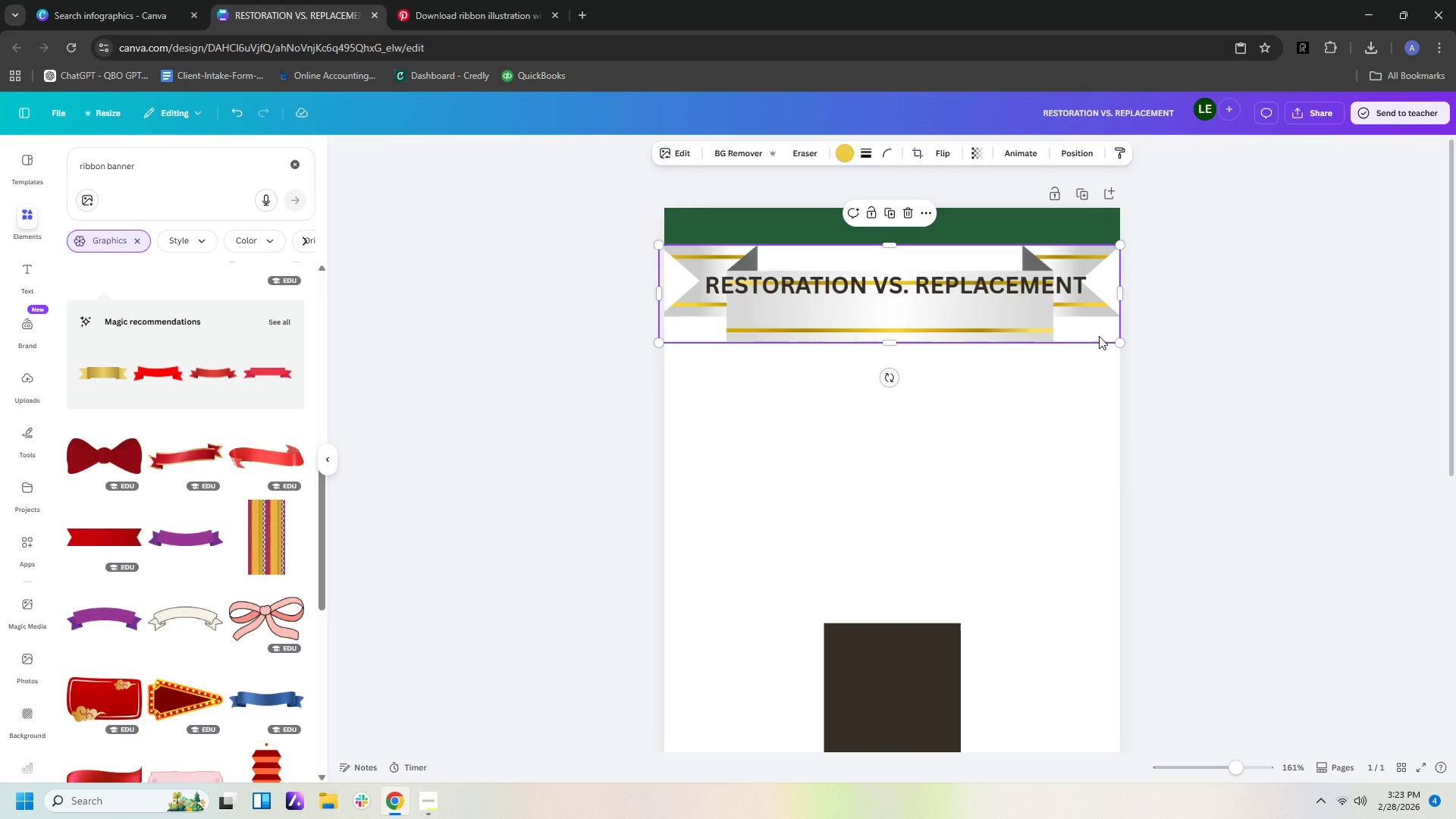 
key(Delete)
 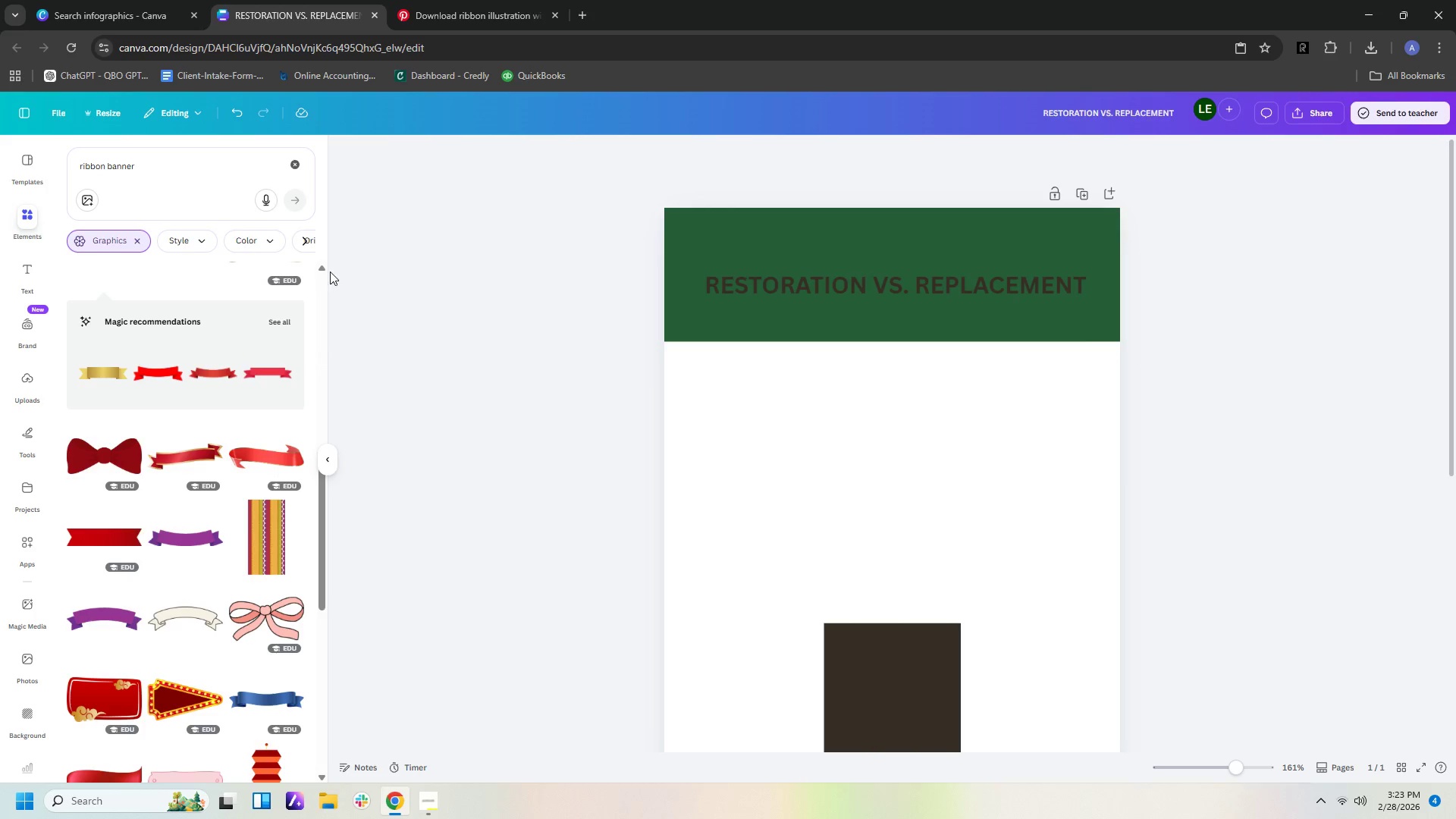 
left_click_drag(start_coordinate=[170, 156], to_coordinate=[5, 155])
 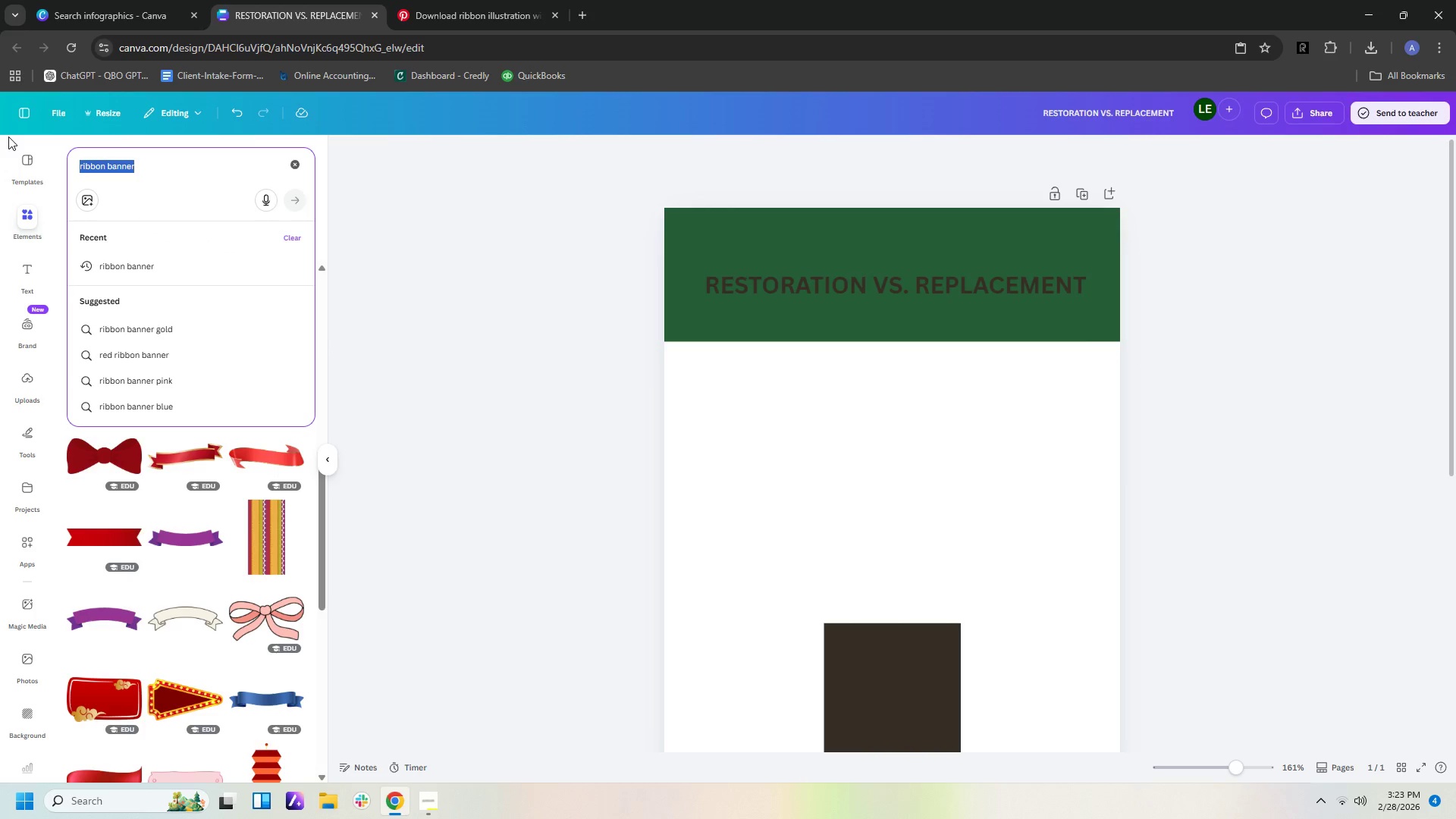 
type(thin banner)
 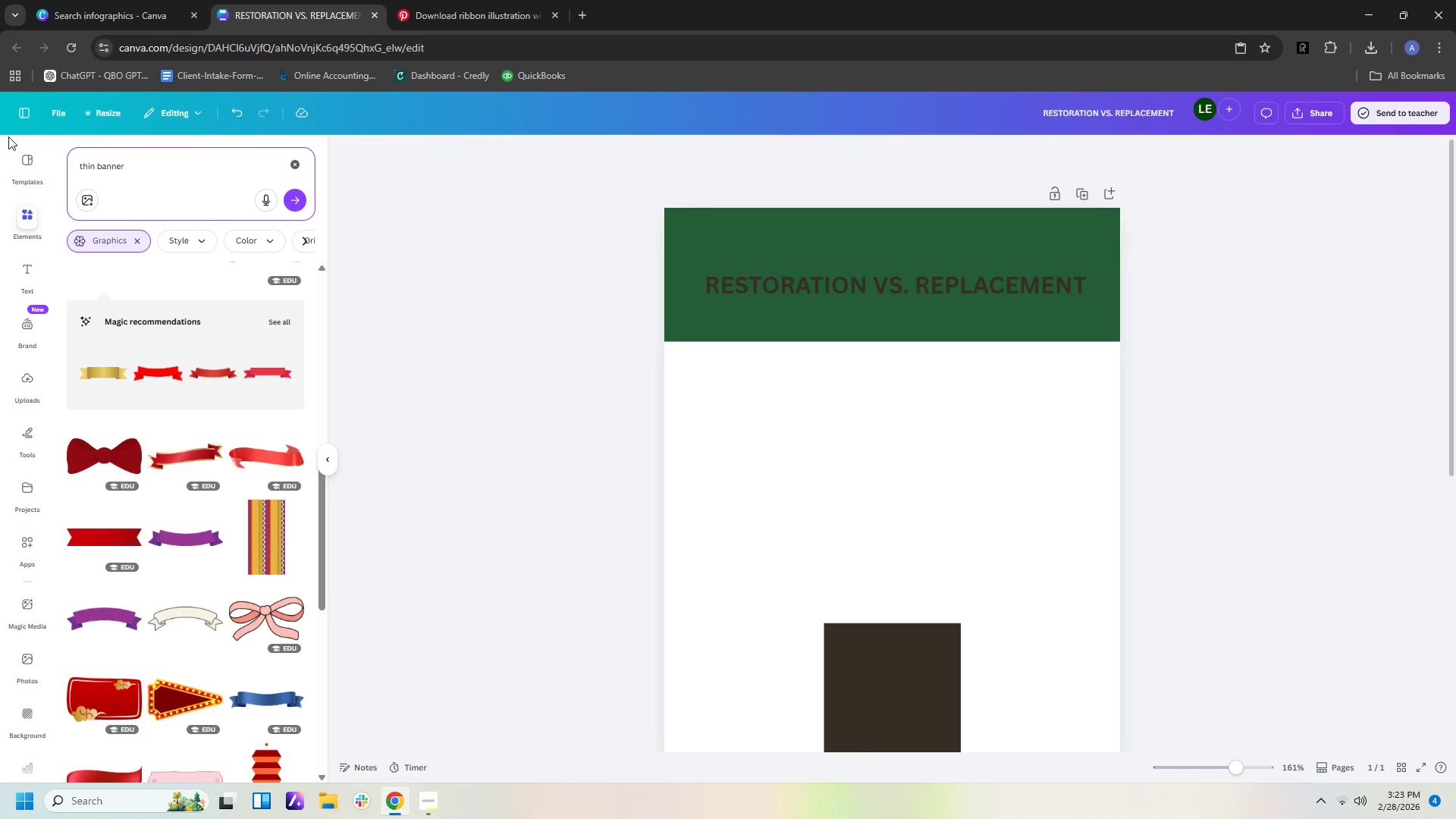 
key(Enter)
 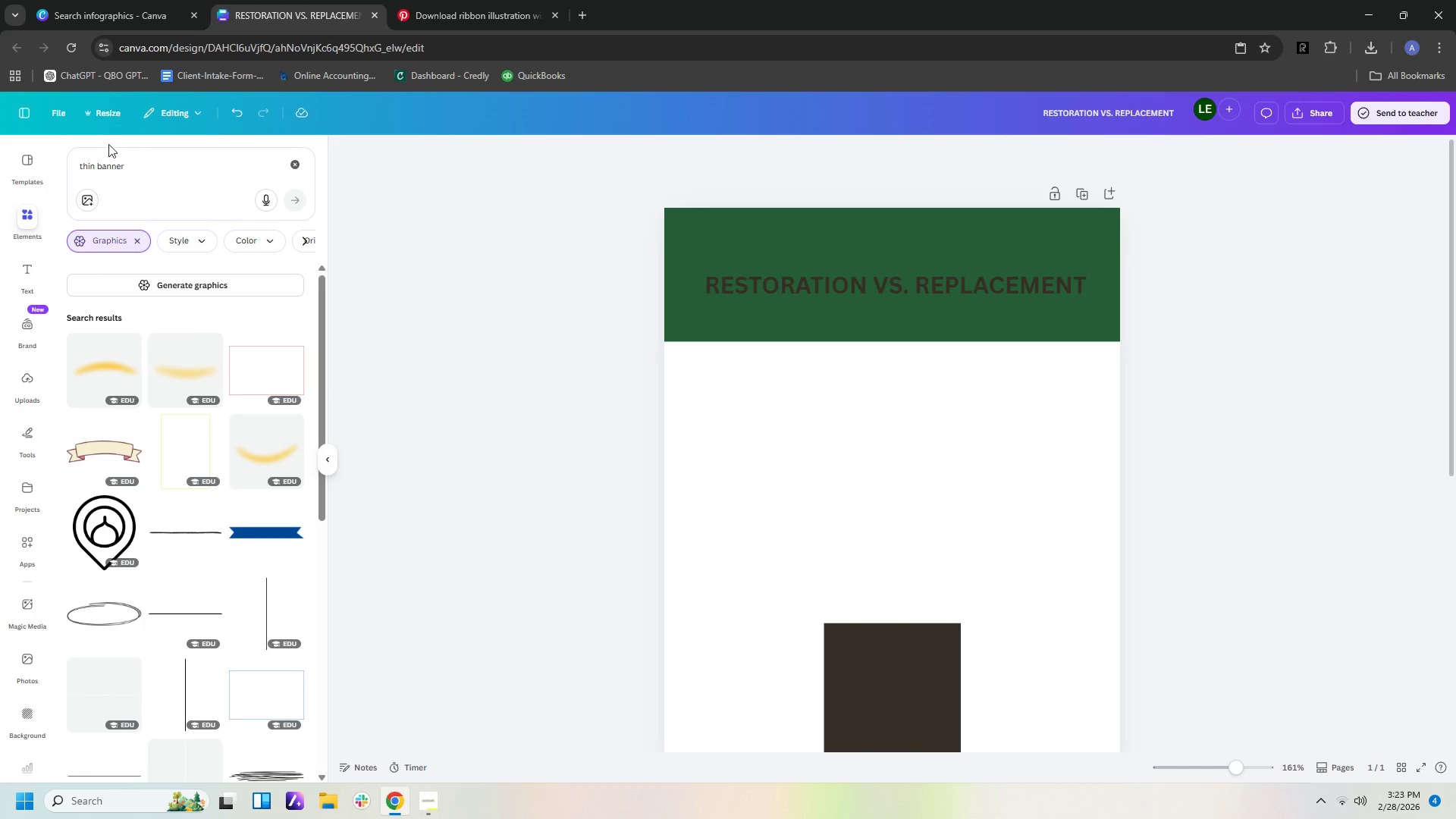 
scroll: coordinate [233, 380], scroll_direction: down, amount: 11.0
 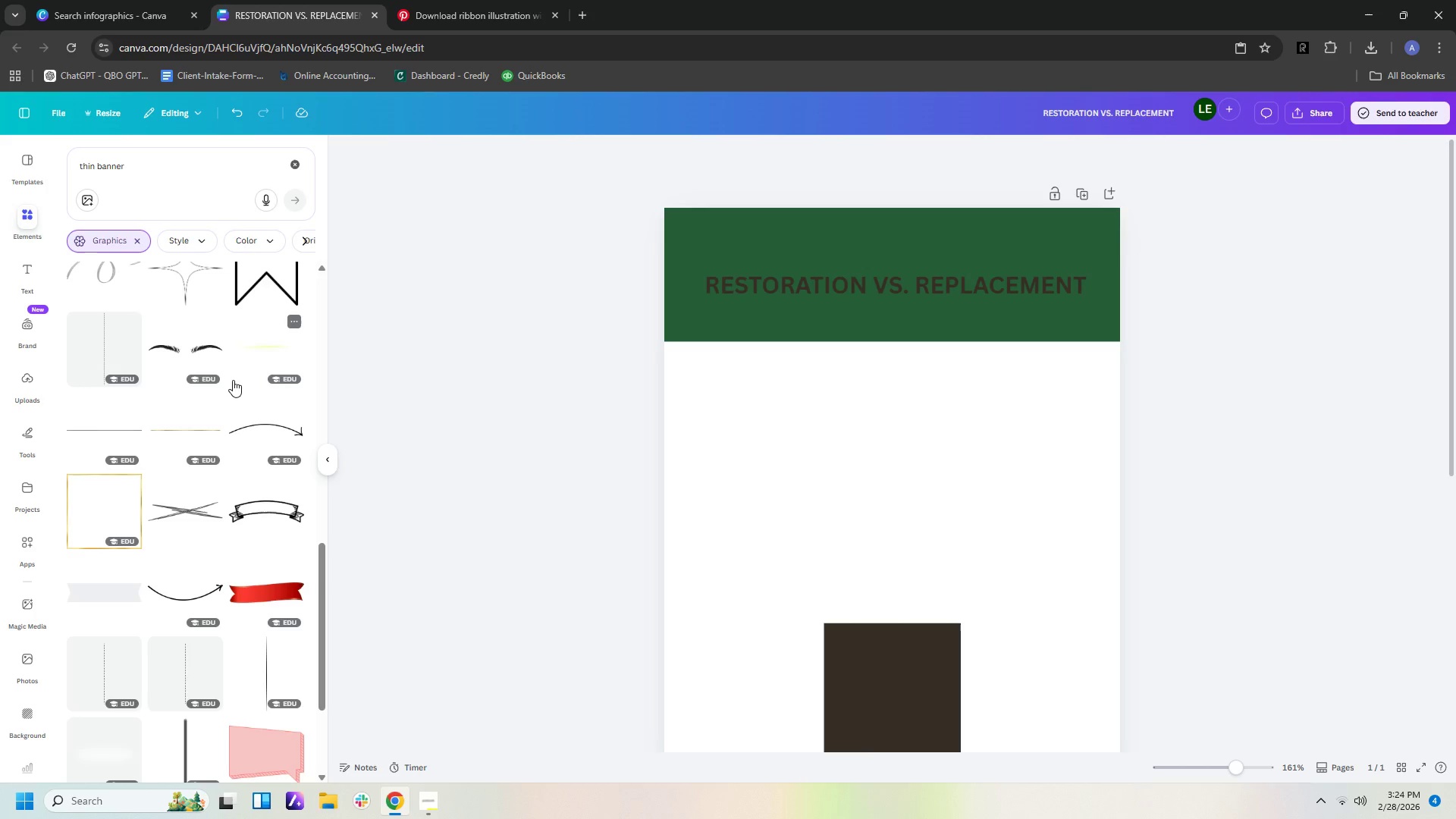 
wait(12.09)
 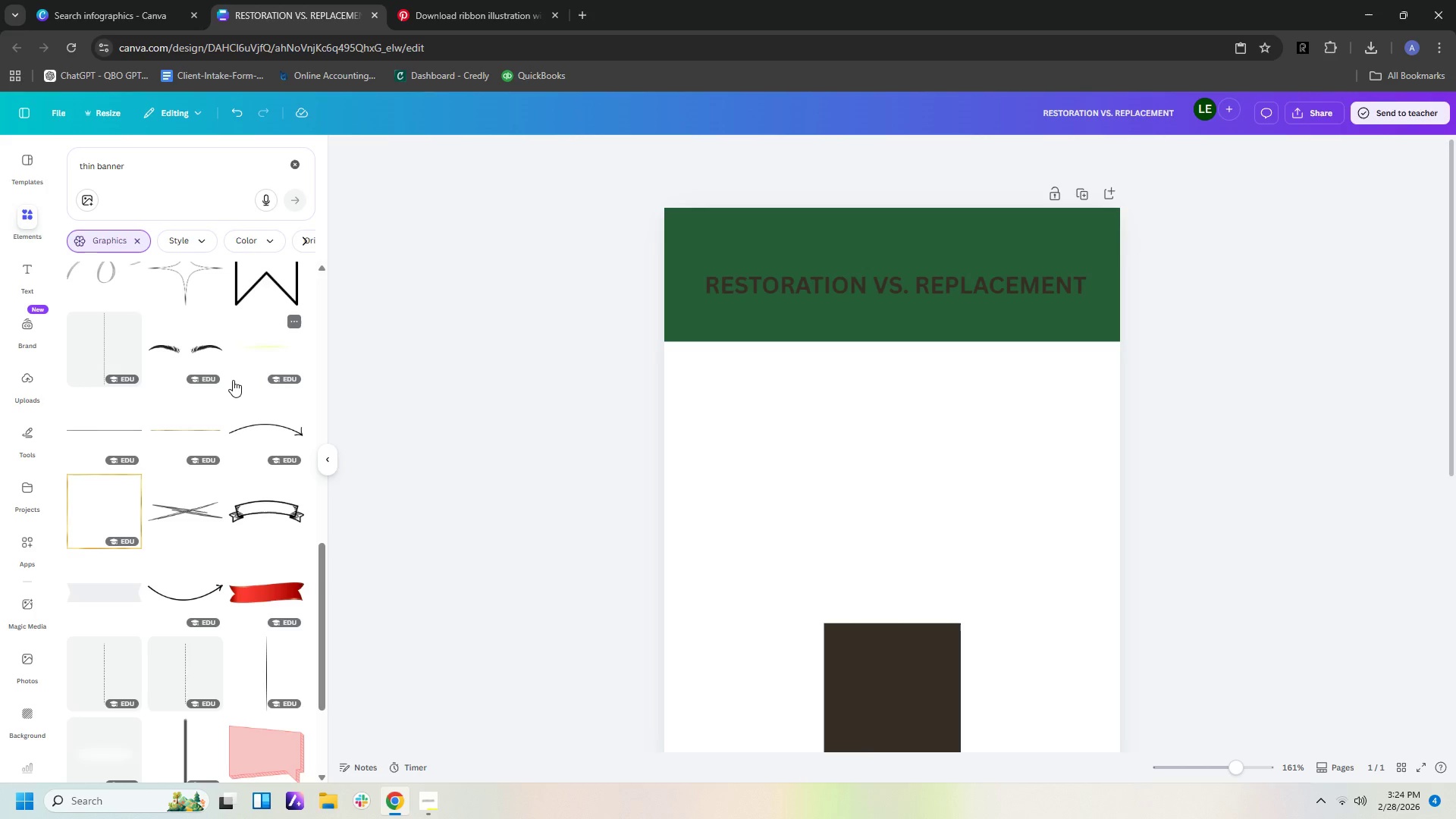 
scroll: coordinate [180, 361], scroll_direction: down, amount: 6.0
 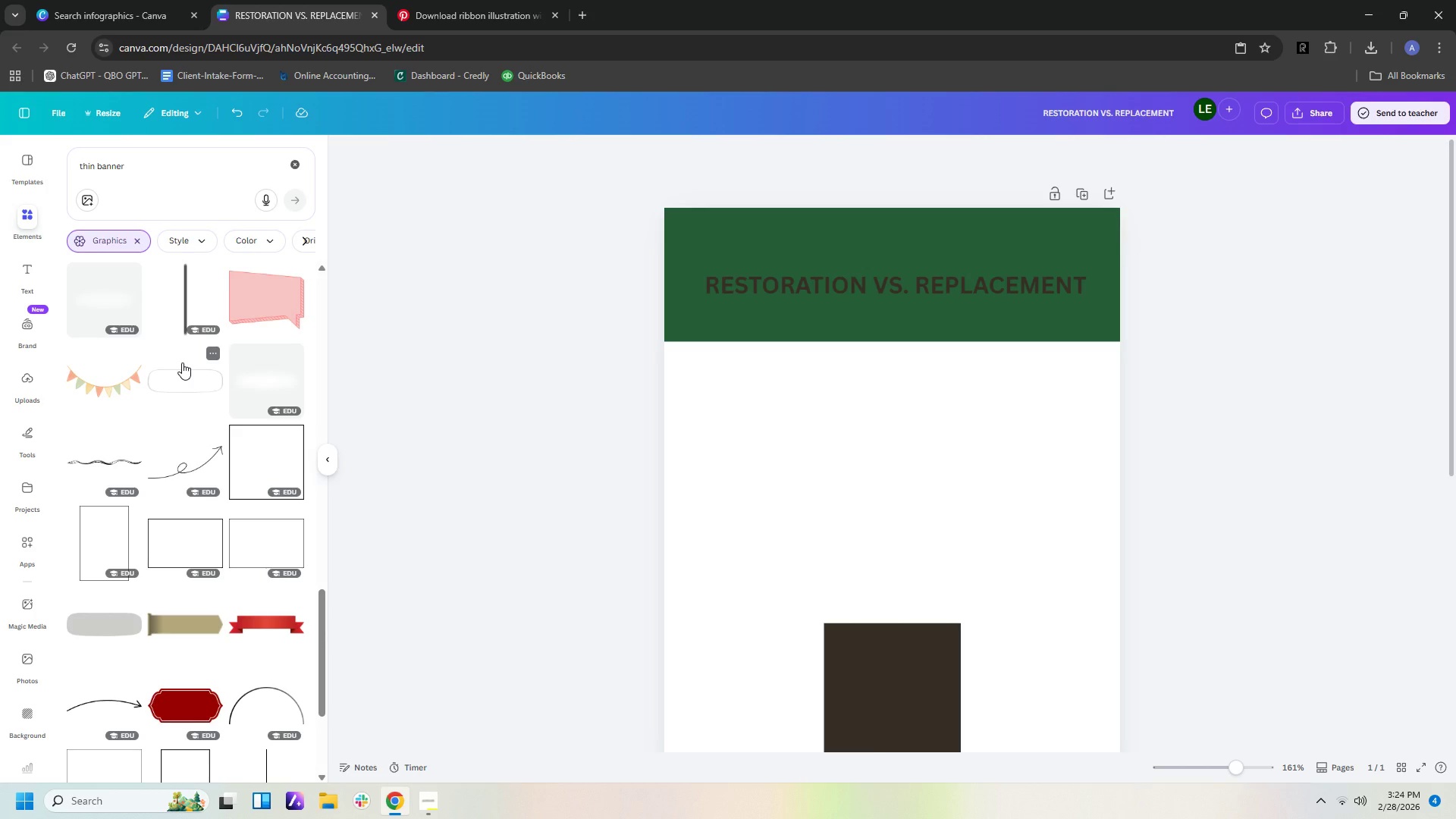 
wait(18.38)
 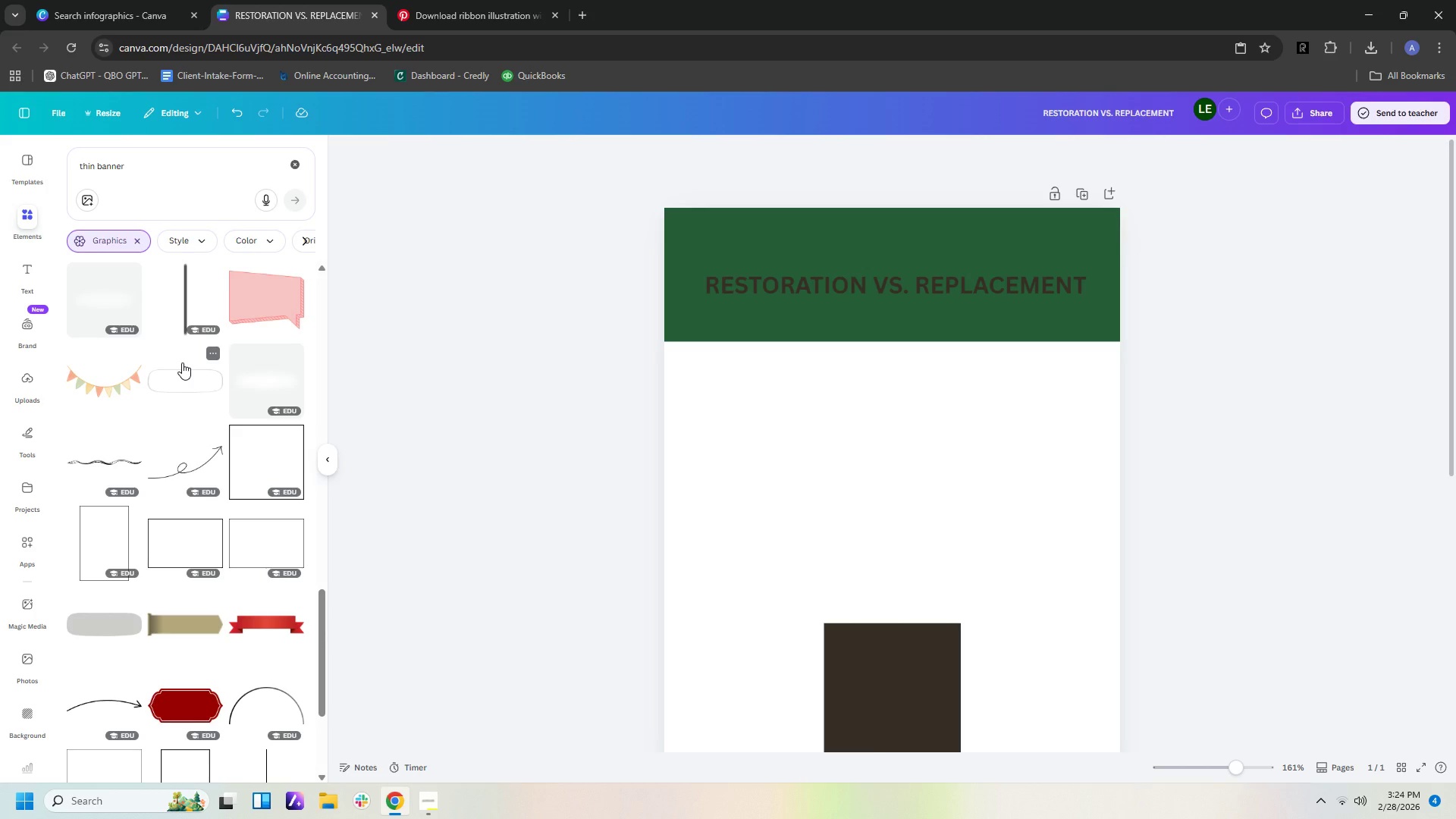 
scroll: coordinate [187, 355], scroll_direction: down, amount: 15.0
 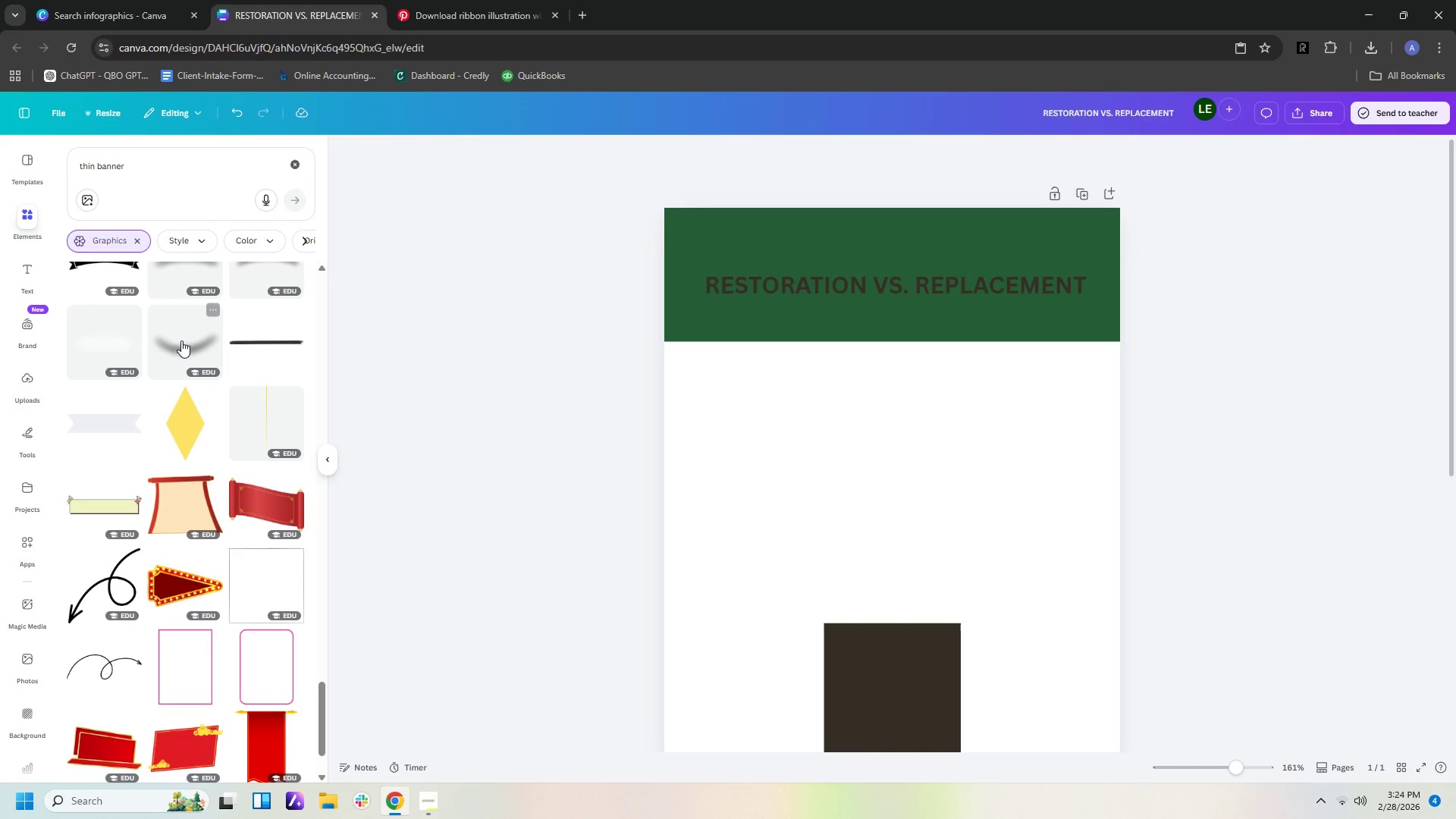 
scroll: coordinate [181, 340], scroll_direction: up, amount: 1.0
 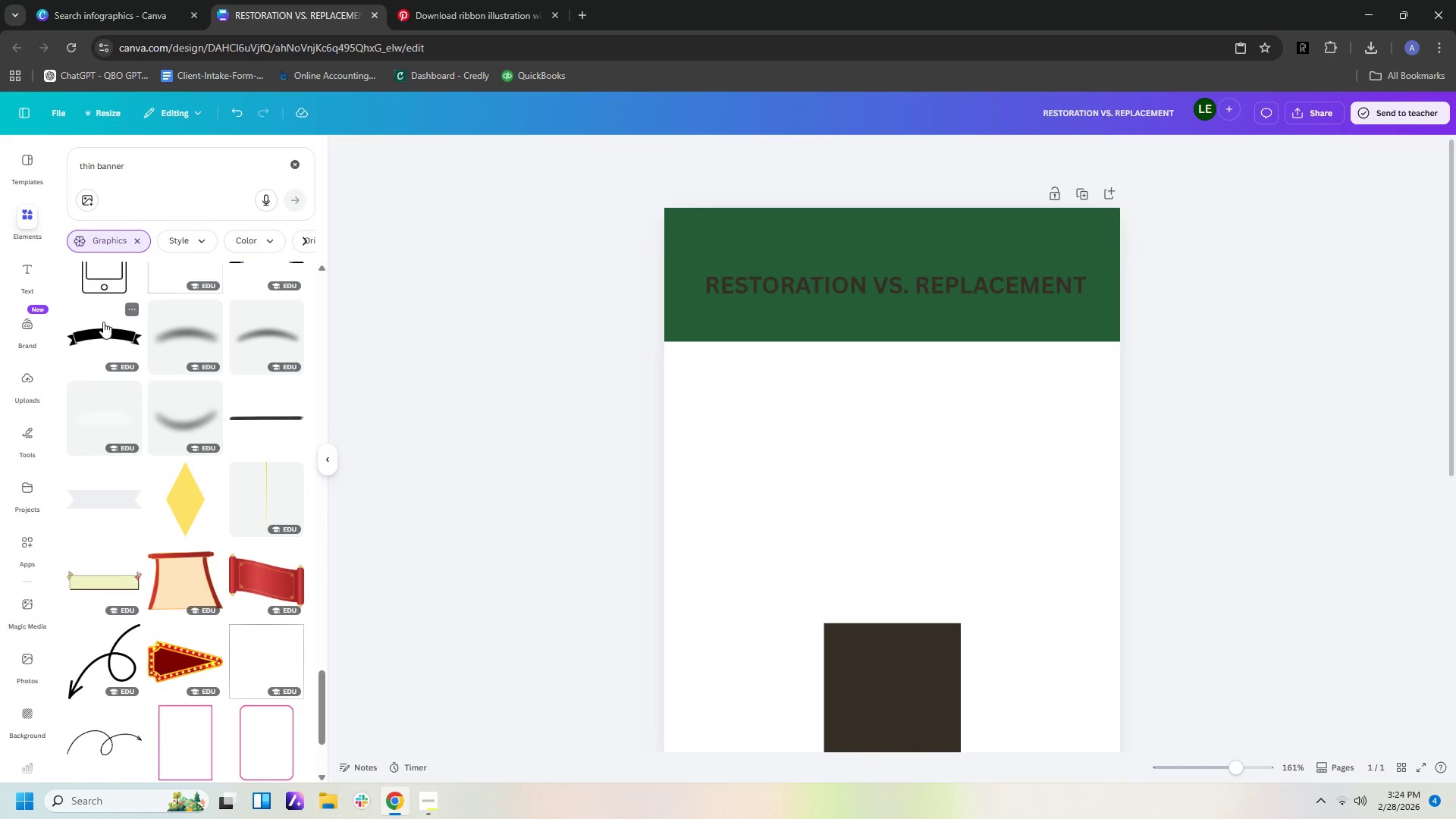 
left_click([103, 332])
 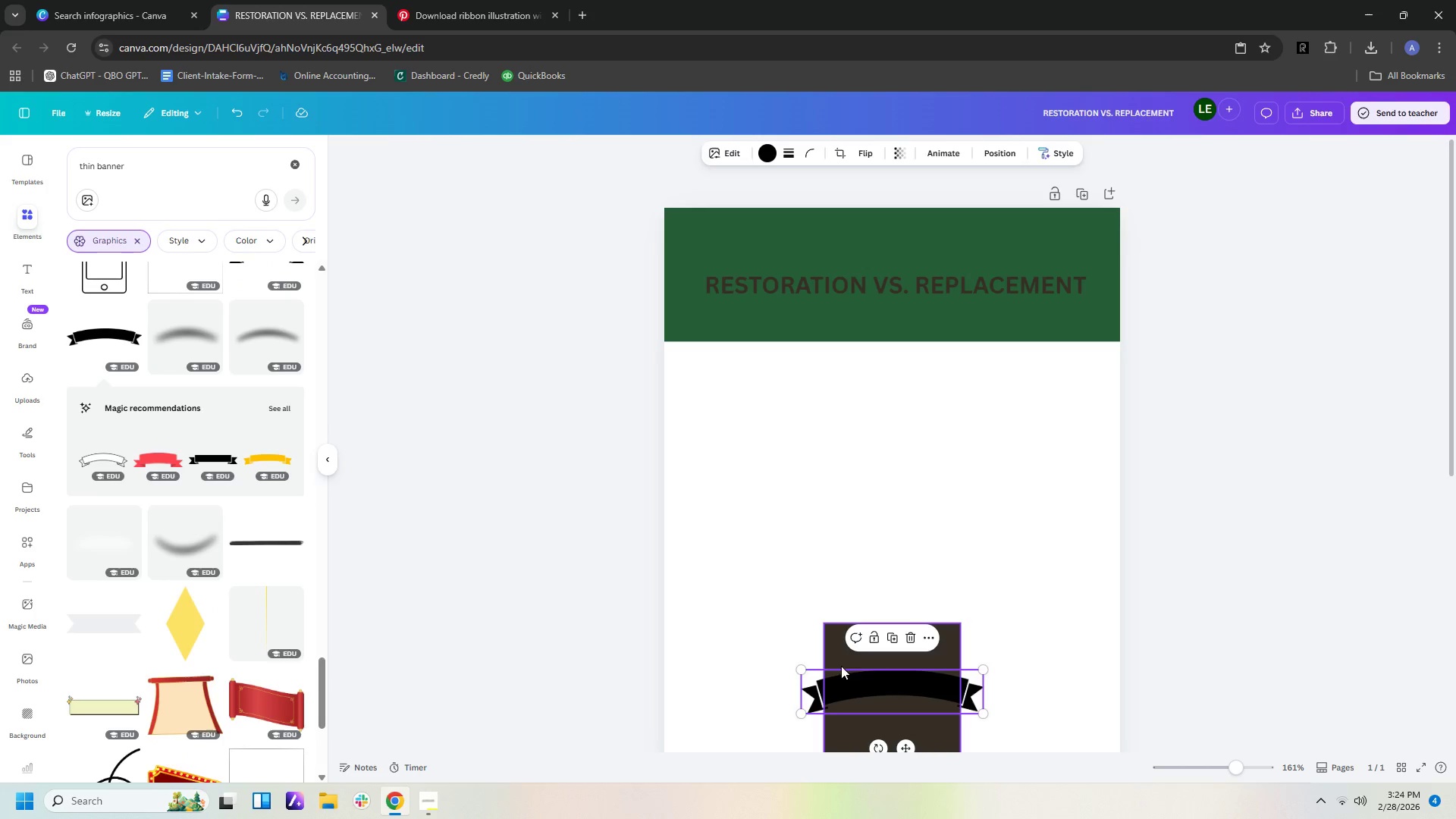 
left_click_drag(start_coordinate=[870, 684], to_coordinate=[841, 499])
 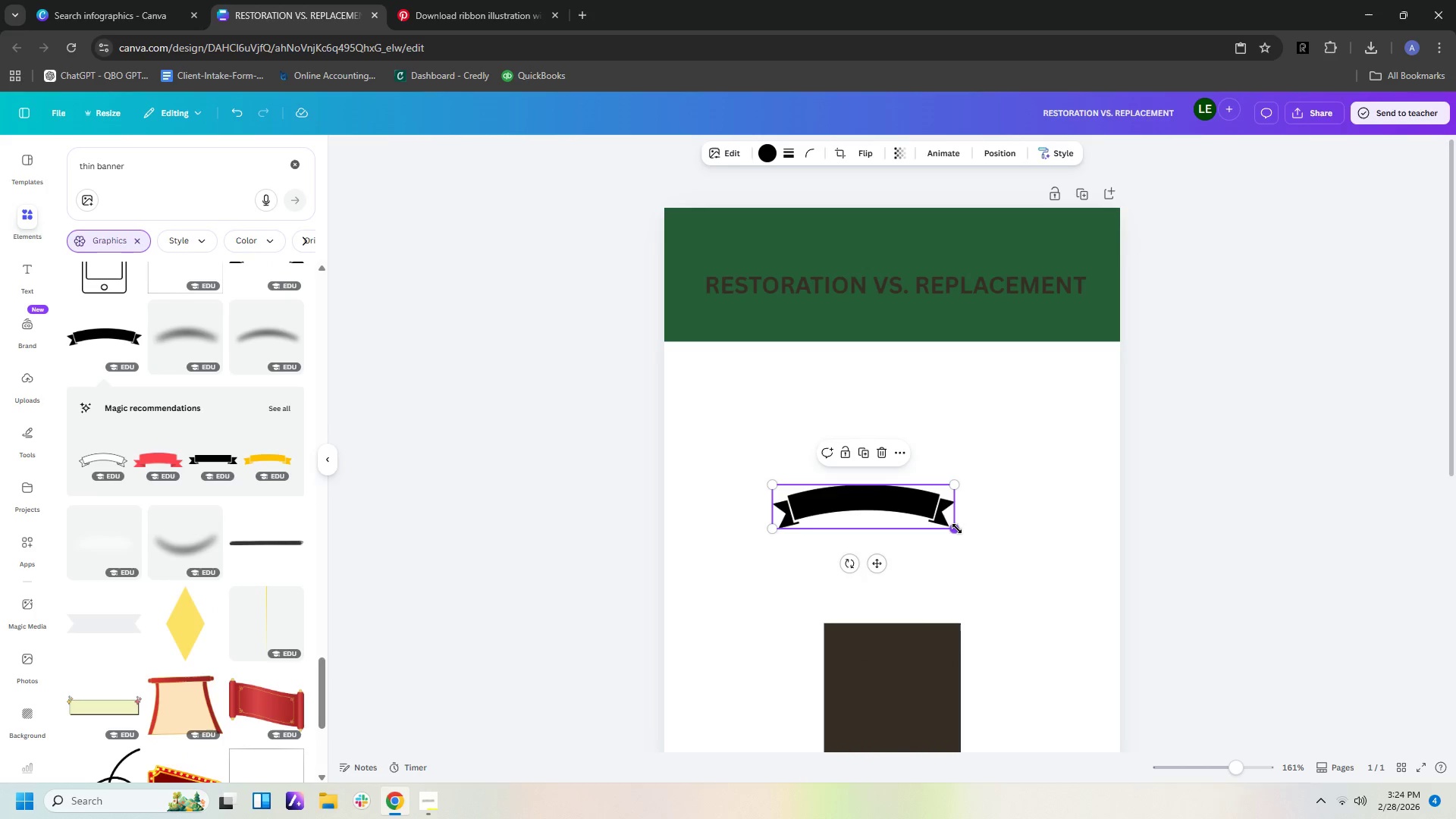 
left_click_drag(start_coordinate=[957, 529], to_coordinate=[1081, 561])
 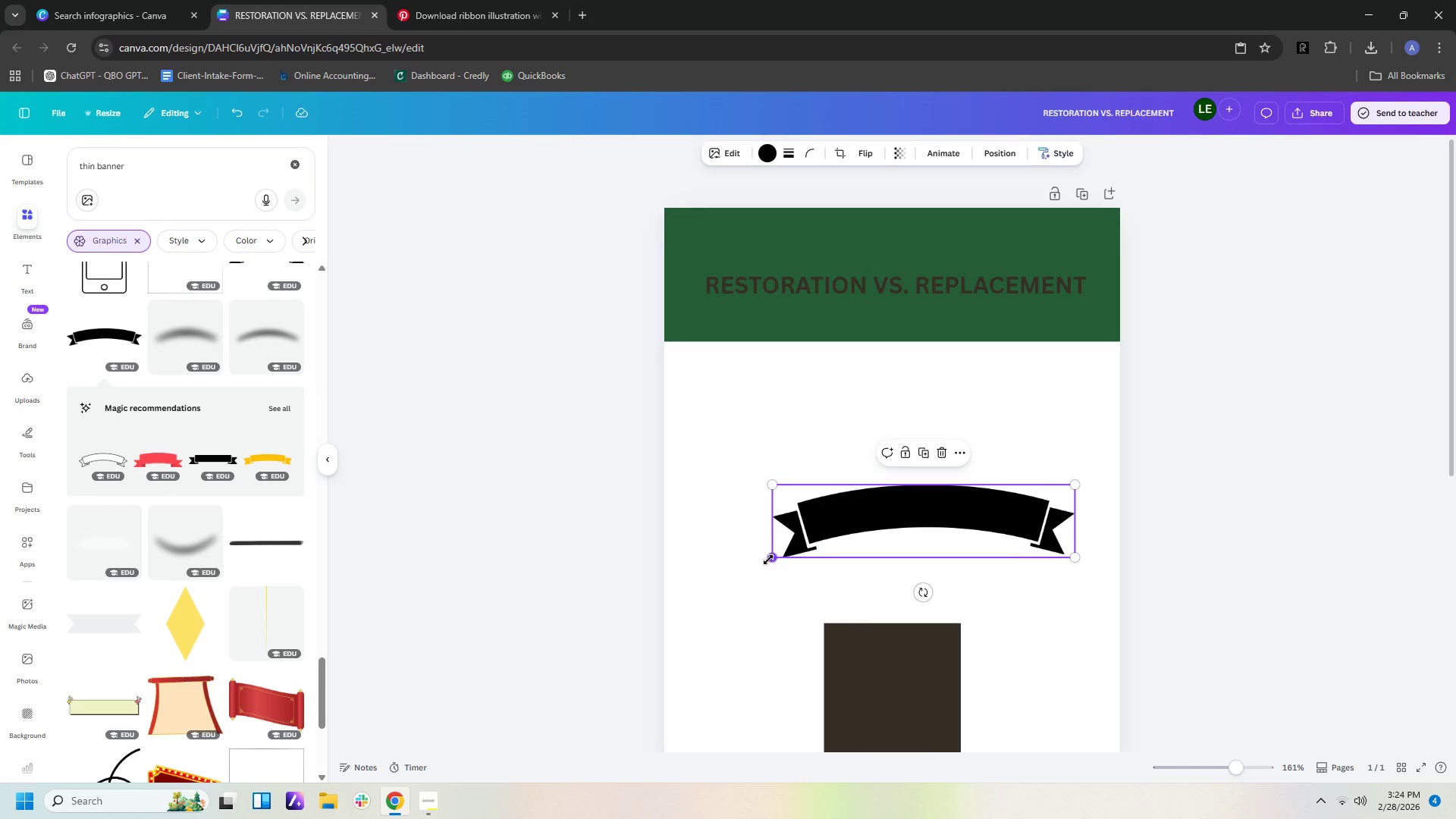 
left_click_drag(start_coordinate=[772, 560], to_coordinate=[683, 582])
 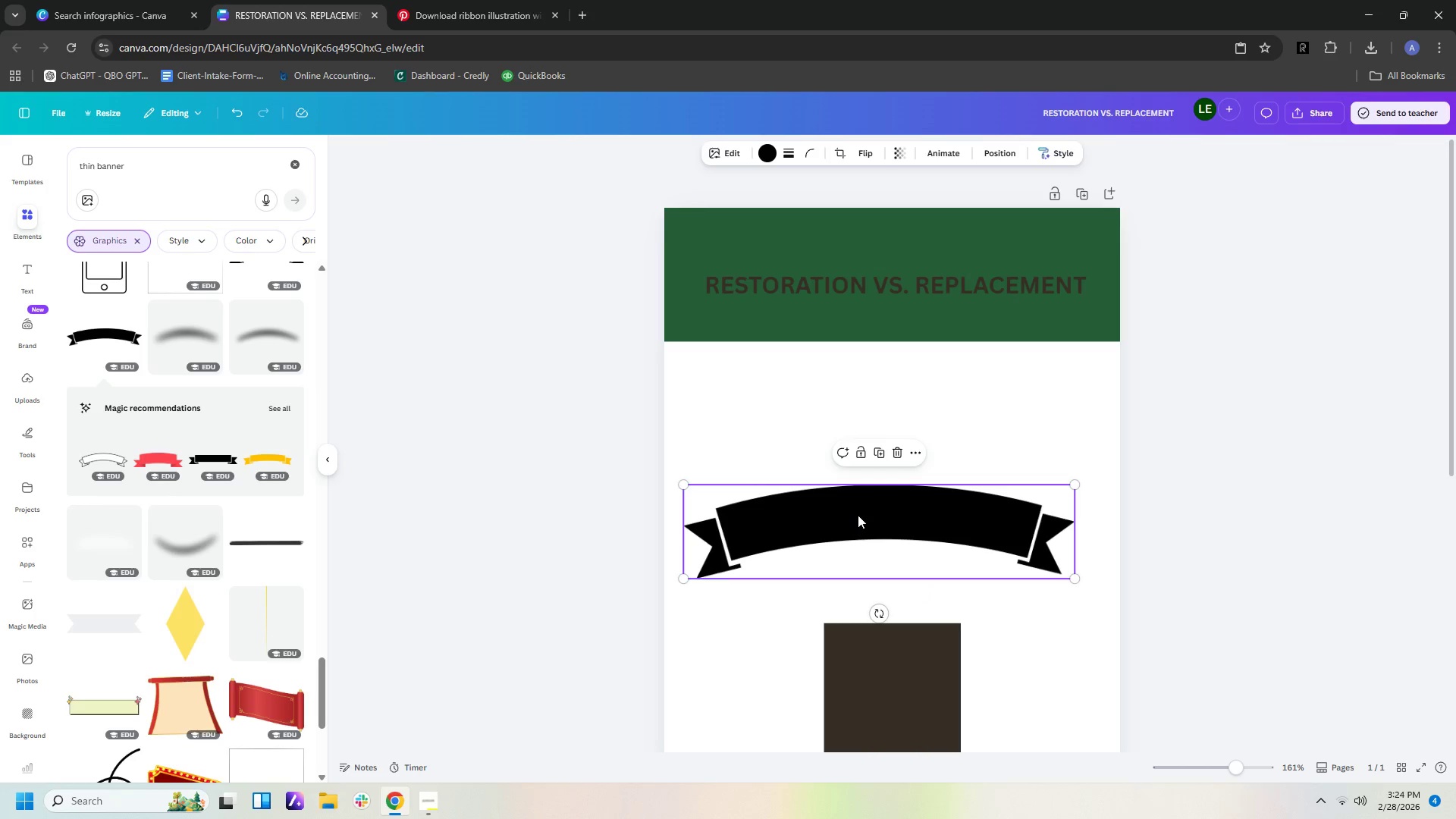 
left_click_drag(start_coordinate=[858, 516], to_coordinate=[880, 268])
 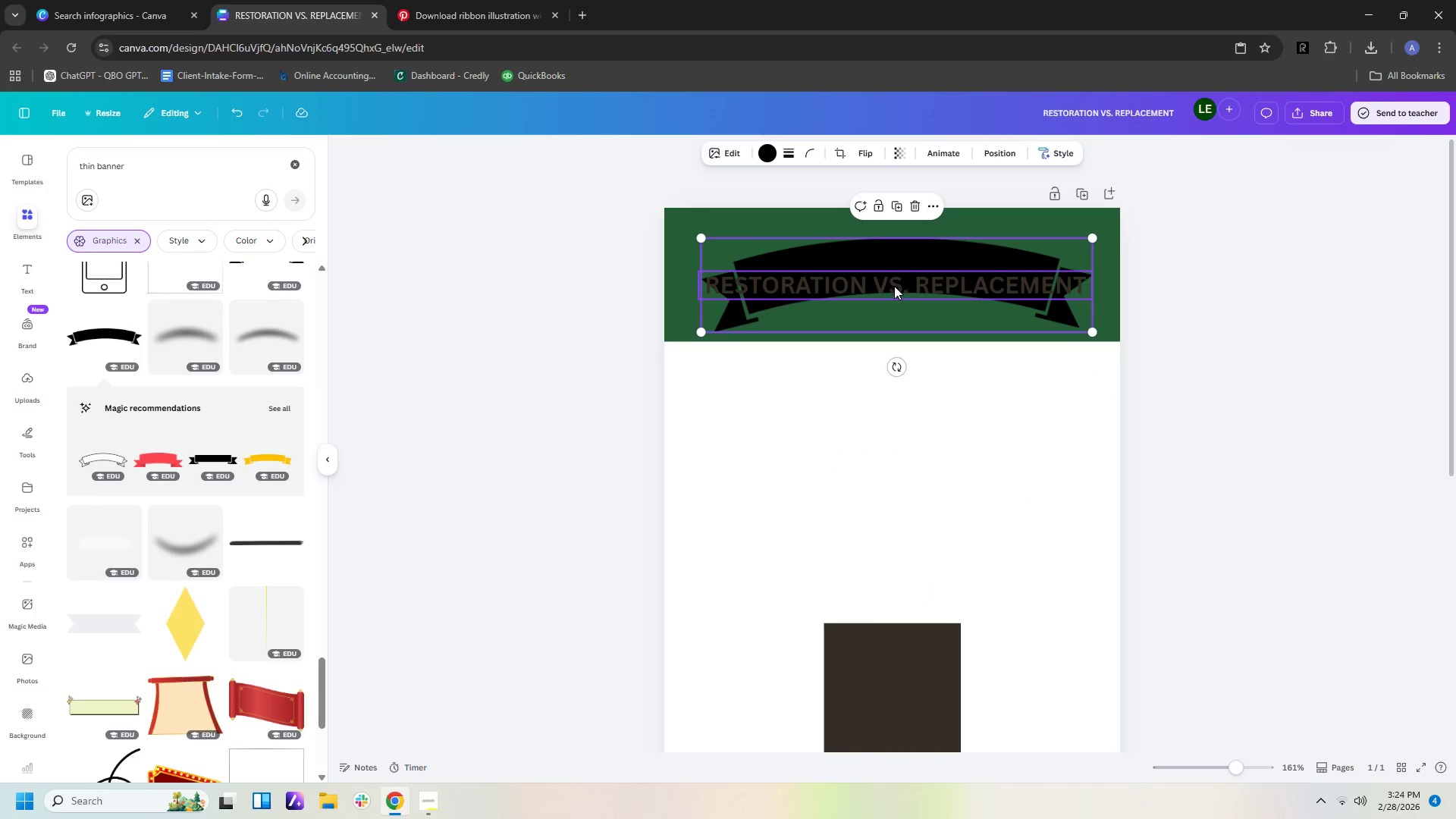 
left_click([894, 286])
 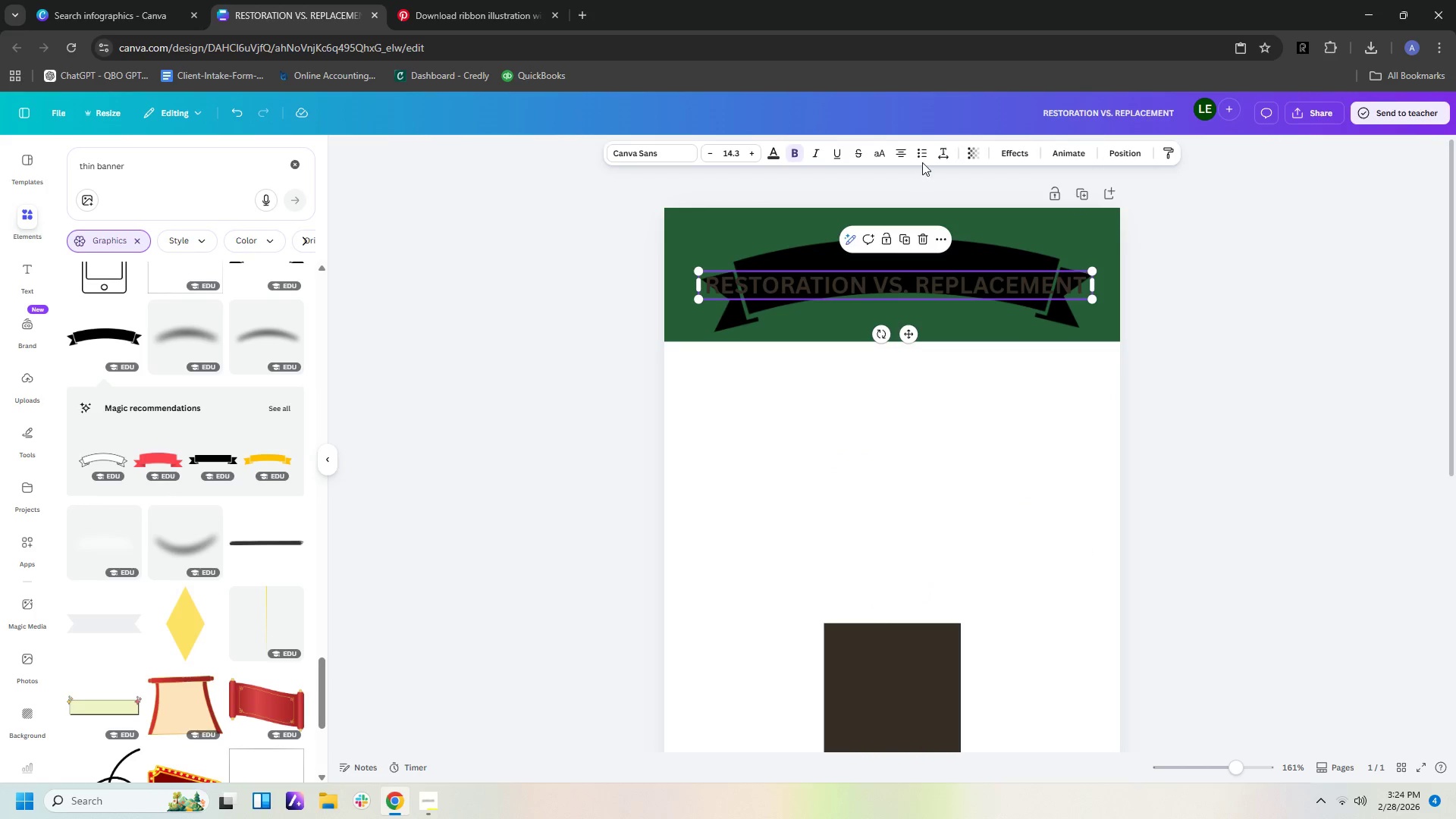 
left_click([947, 149])
 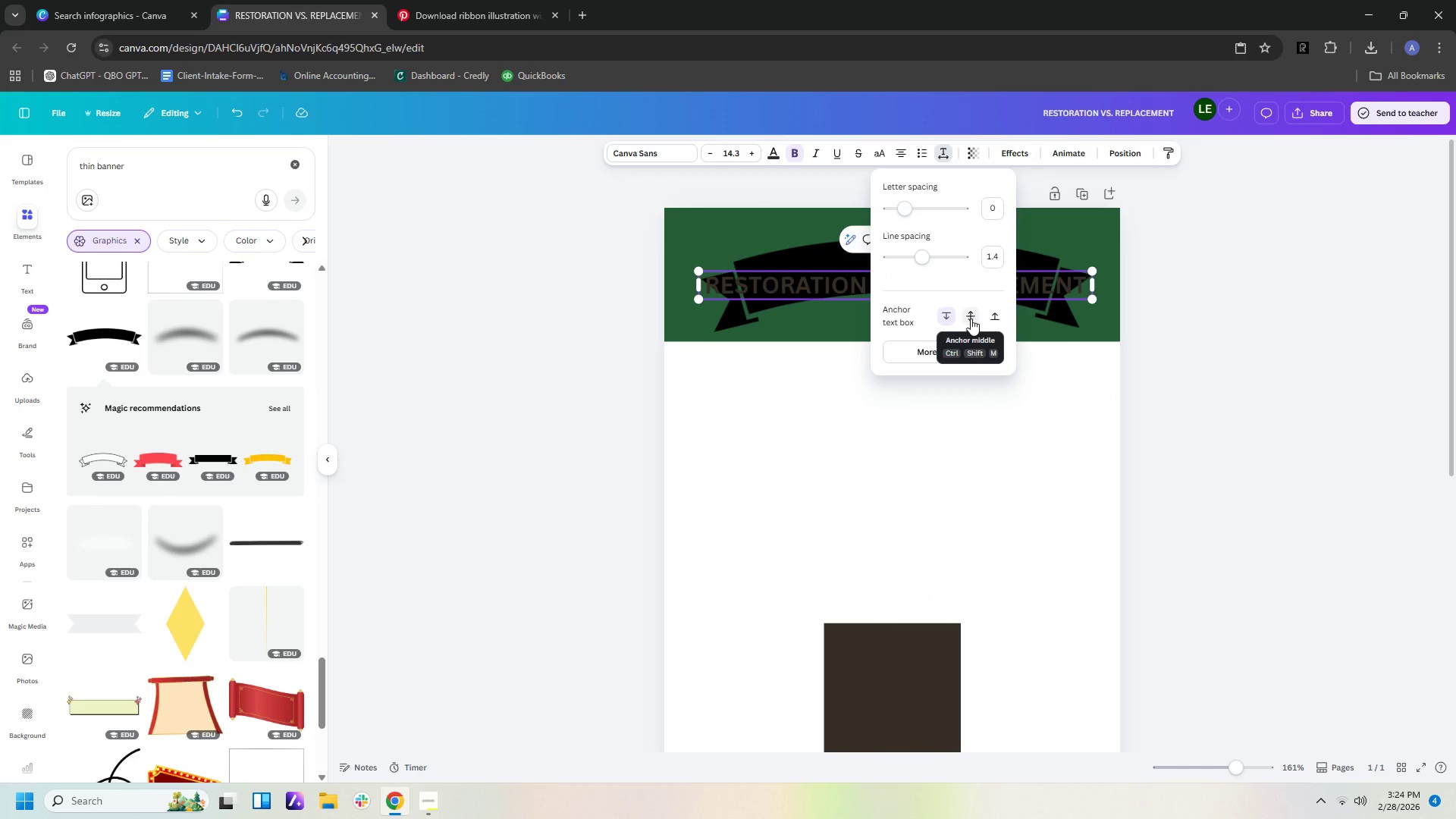 
left_click([971, 318])
 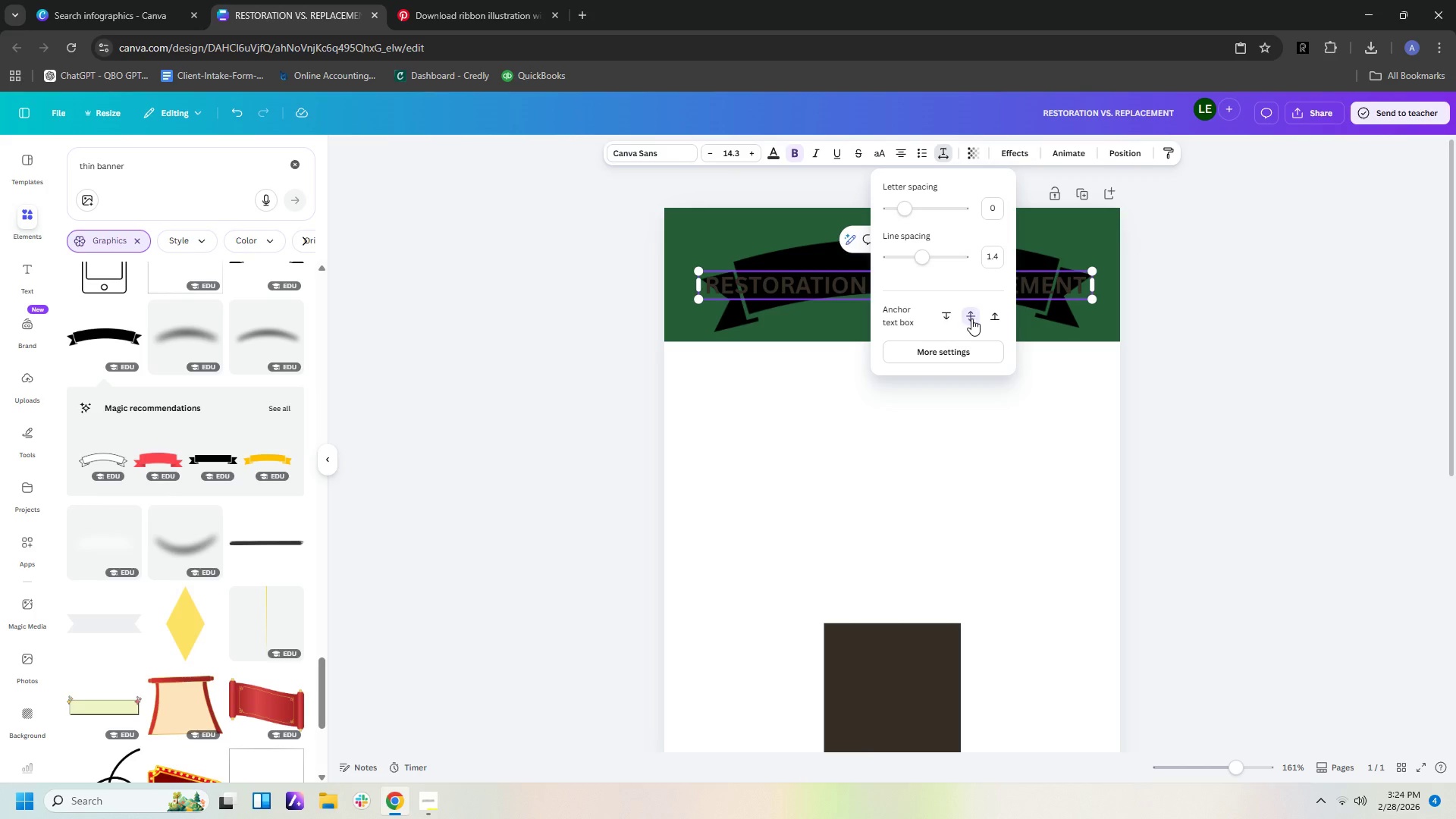 
left_click([971, 318])
 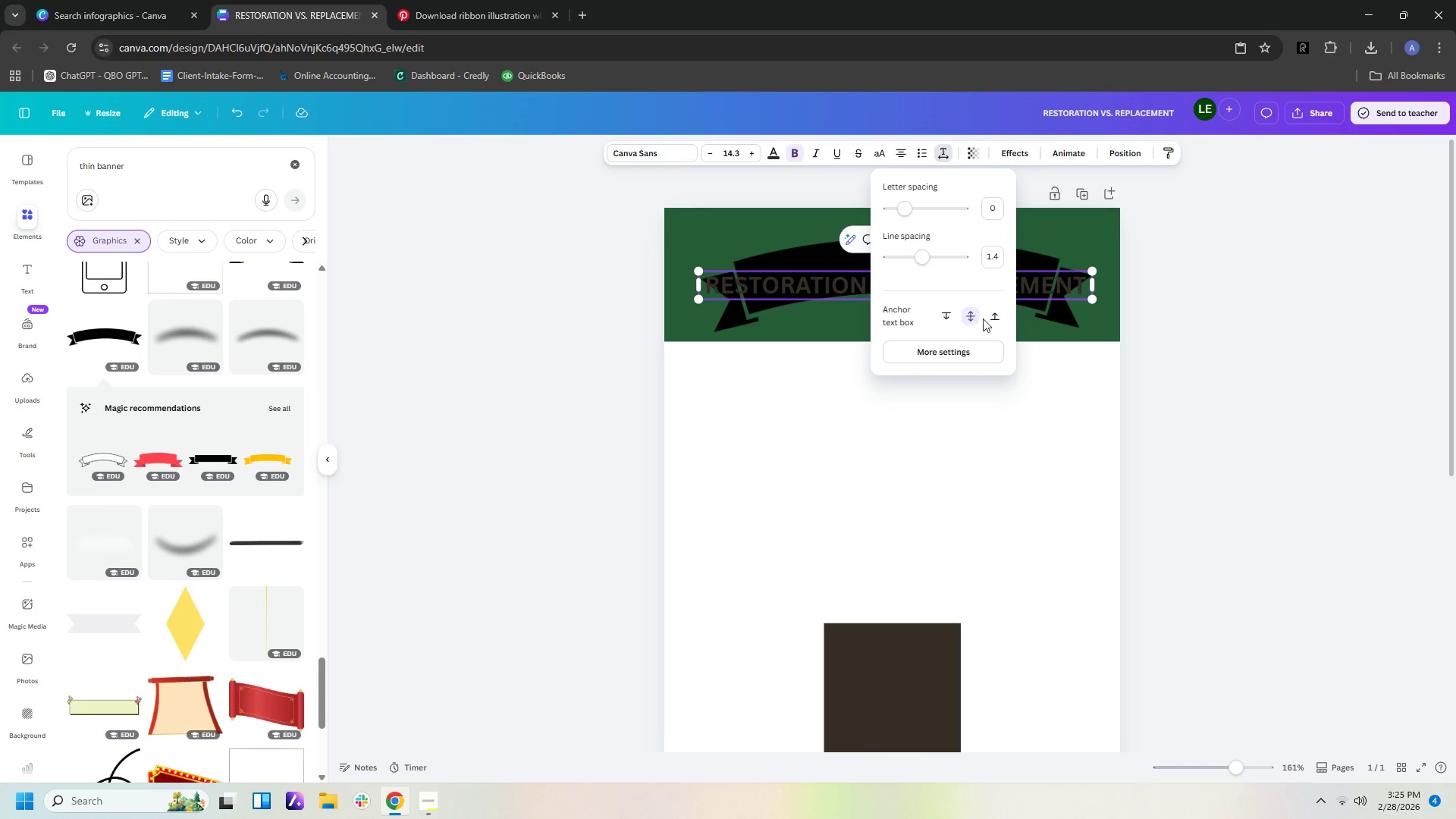 
mouse_move([975, 322])
 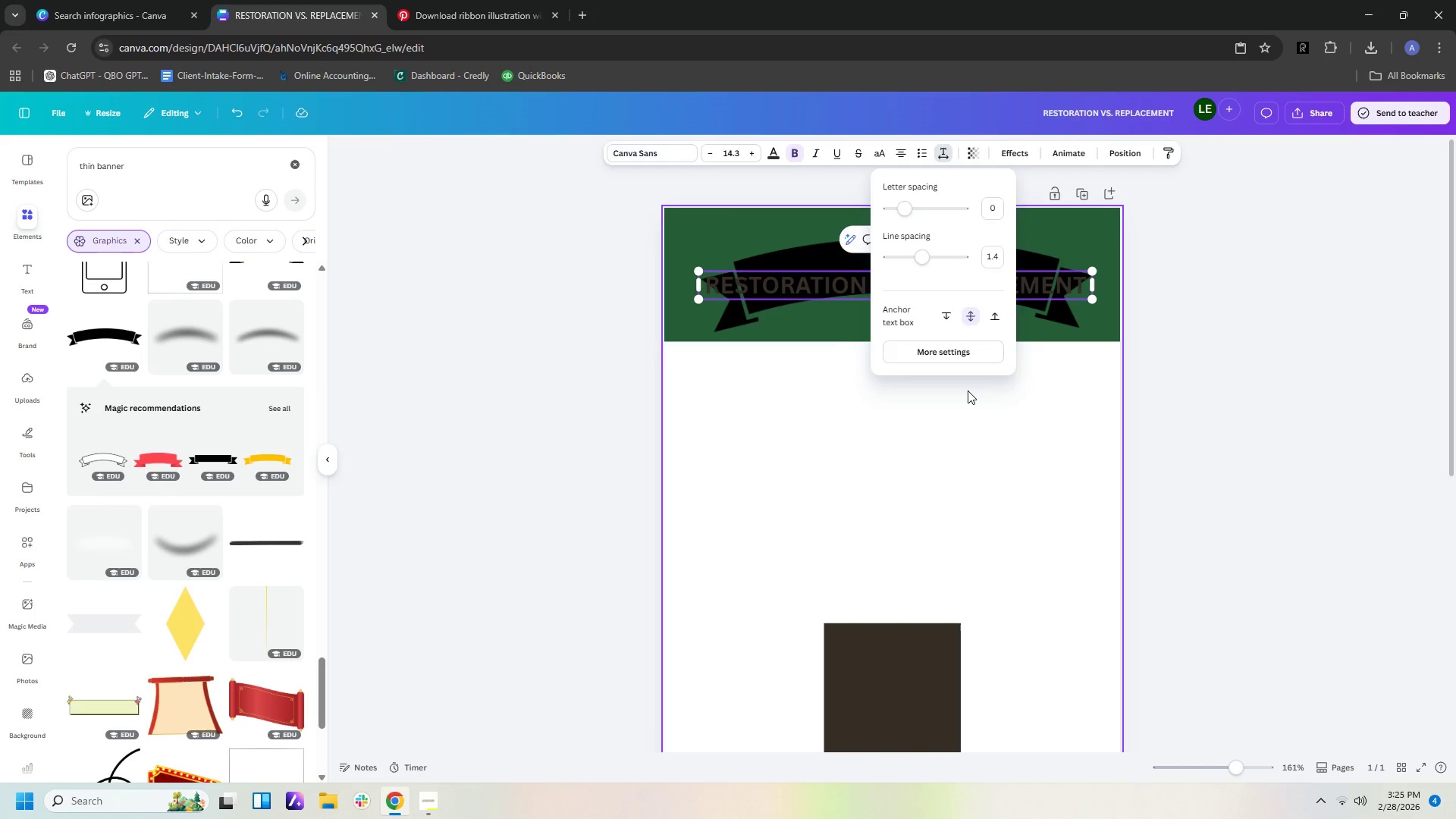 
left_click([968, 391])
 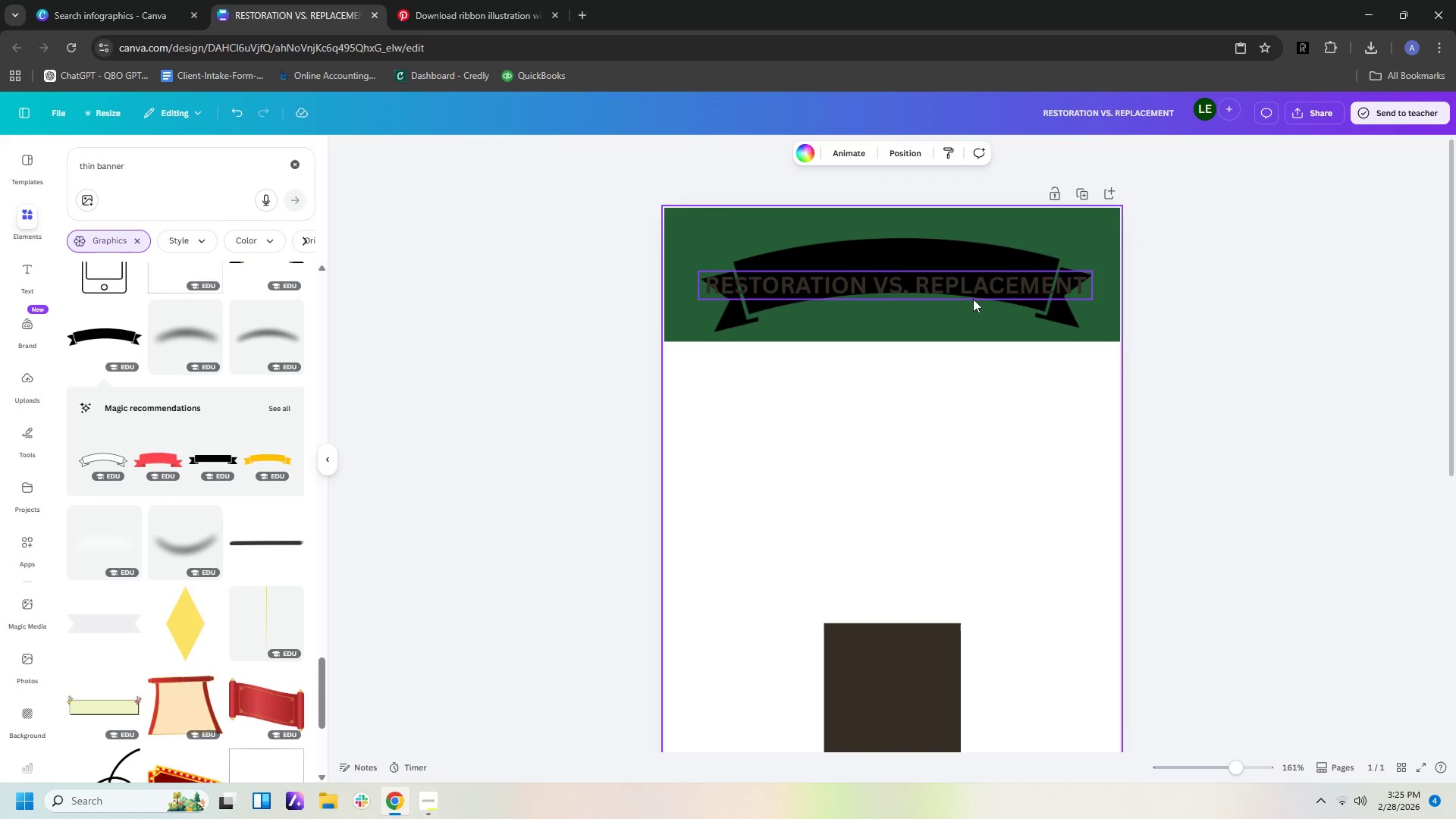 
left_click([971, 290])
 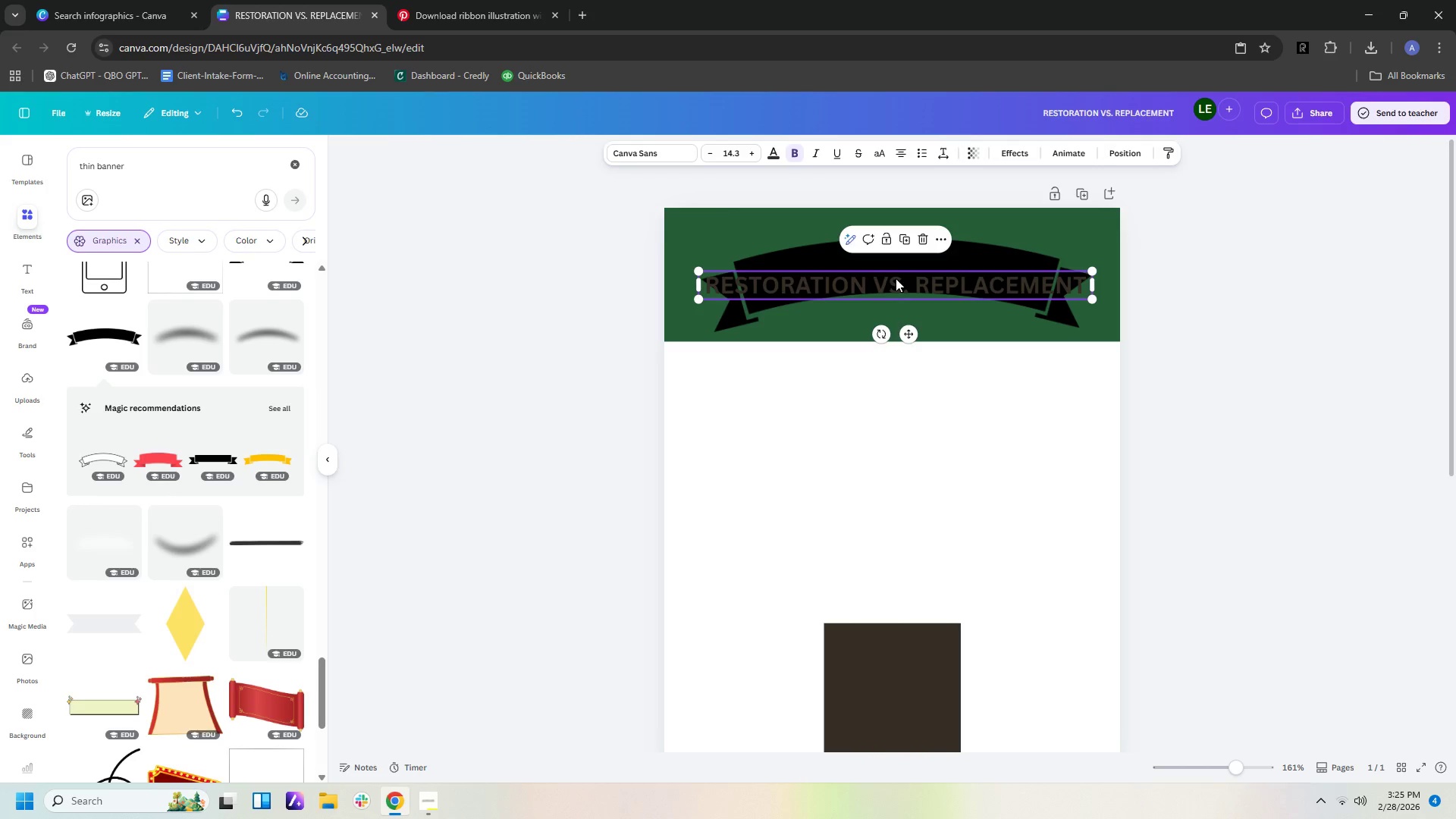 
left_click_drag(start_coordinate=[896, 270], to_coordinate=[896, 251])
 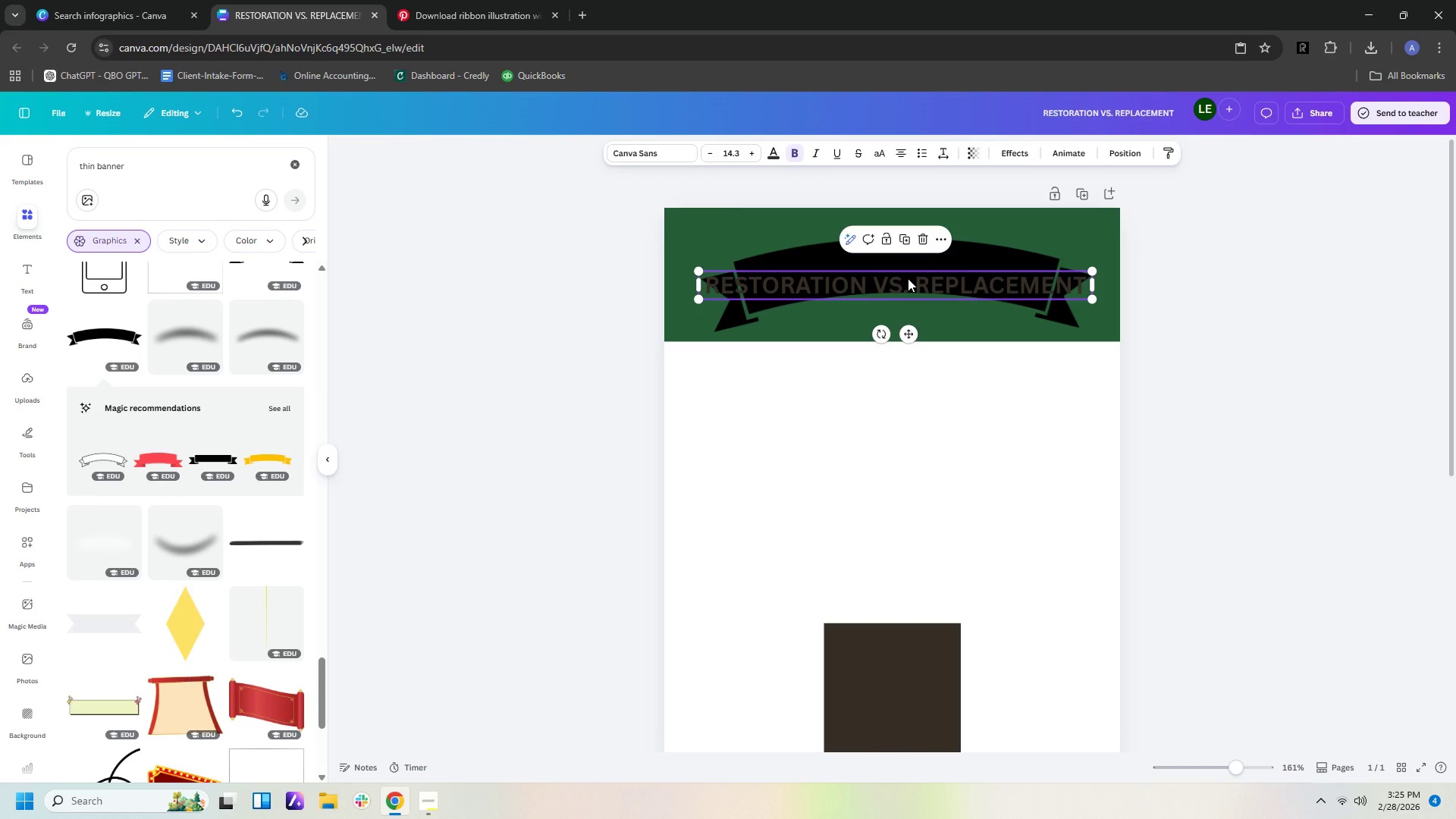 
left_click([908, 278])
 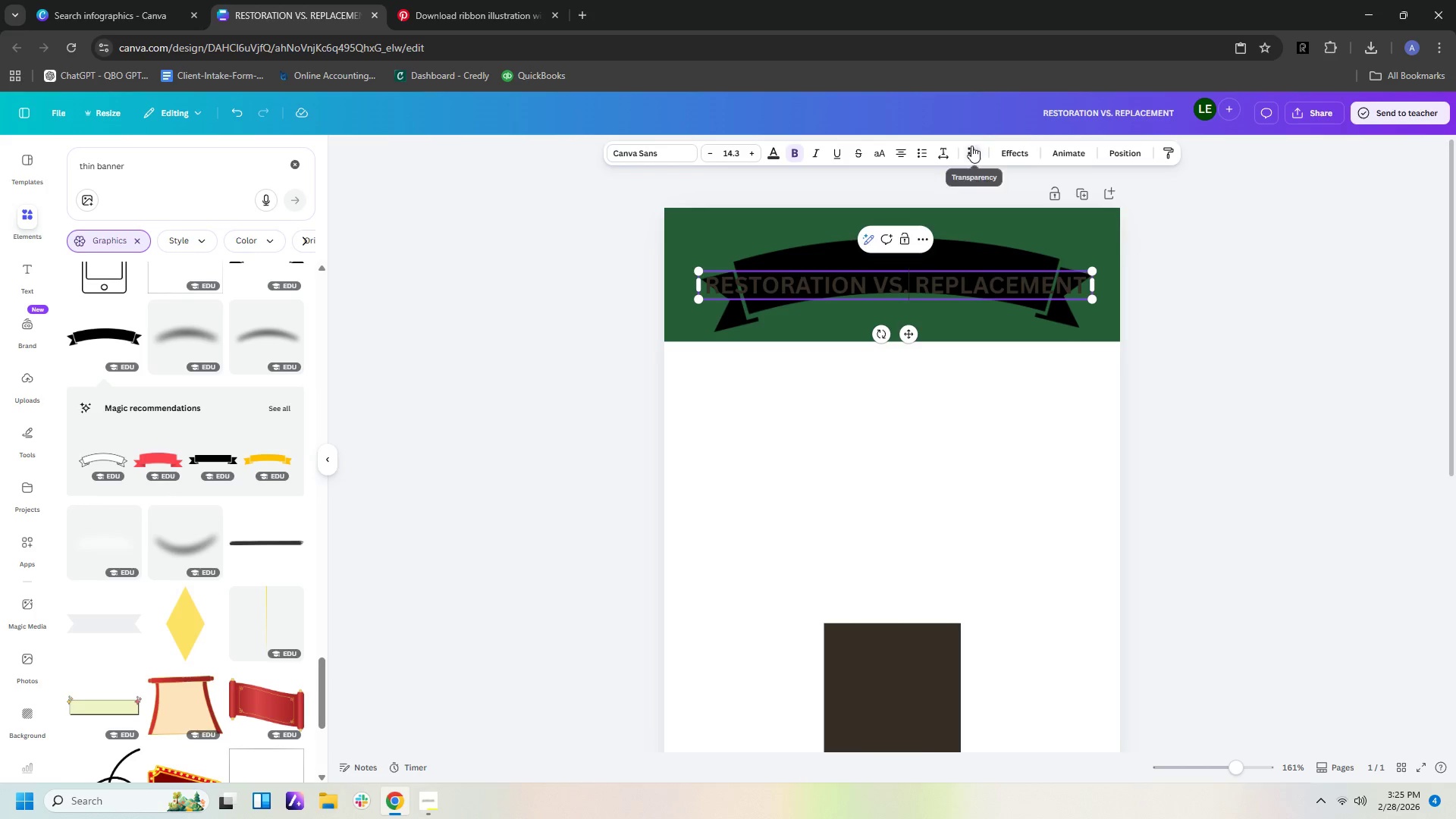 
left_click([939, 155])
 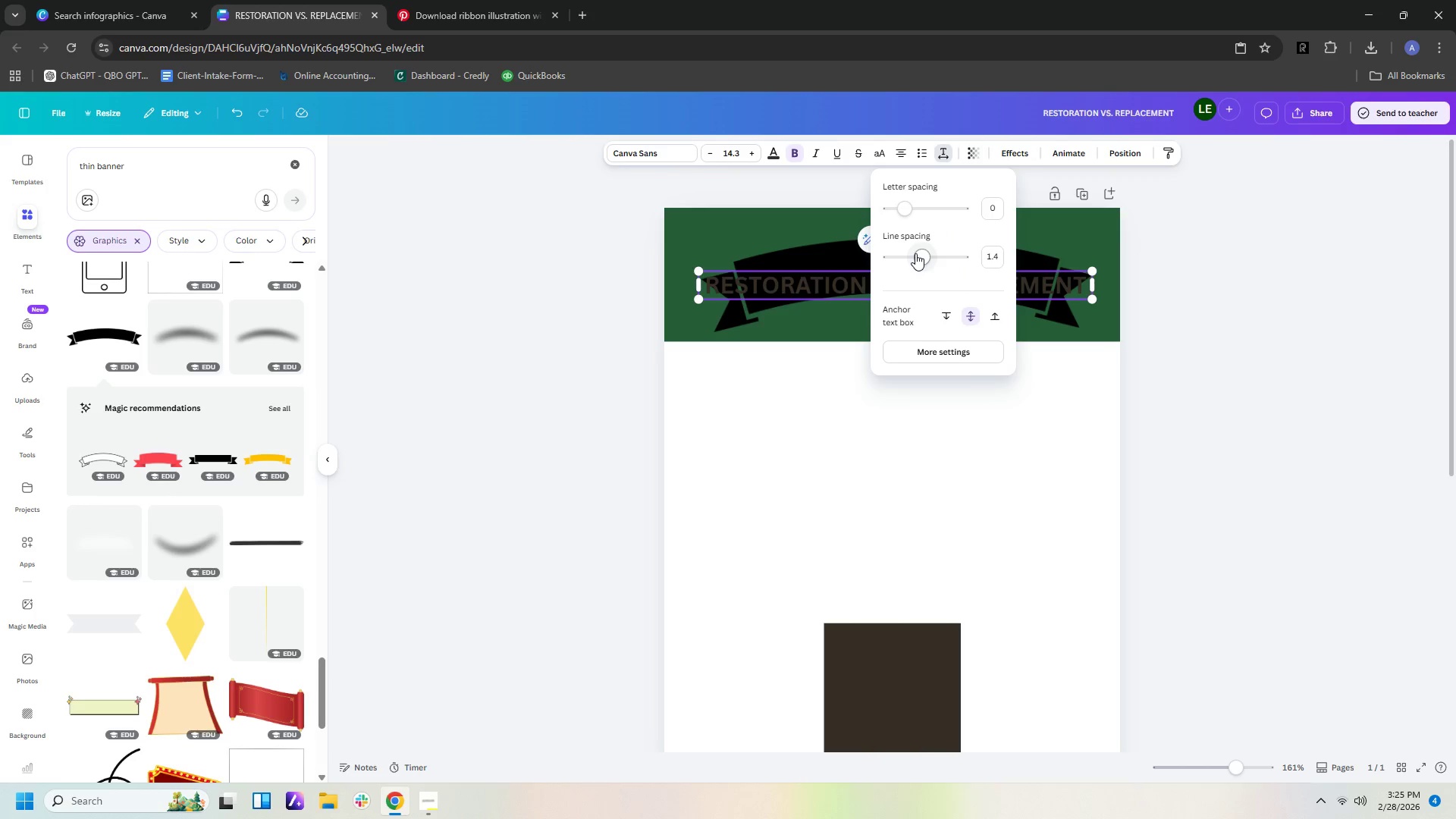 
left_click_drag(start_coordinate=[918, 253], to_coordinate=[933, 259])
 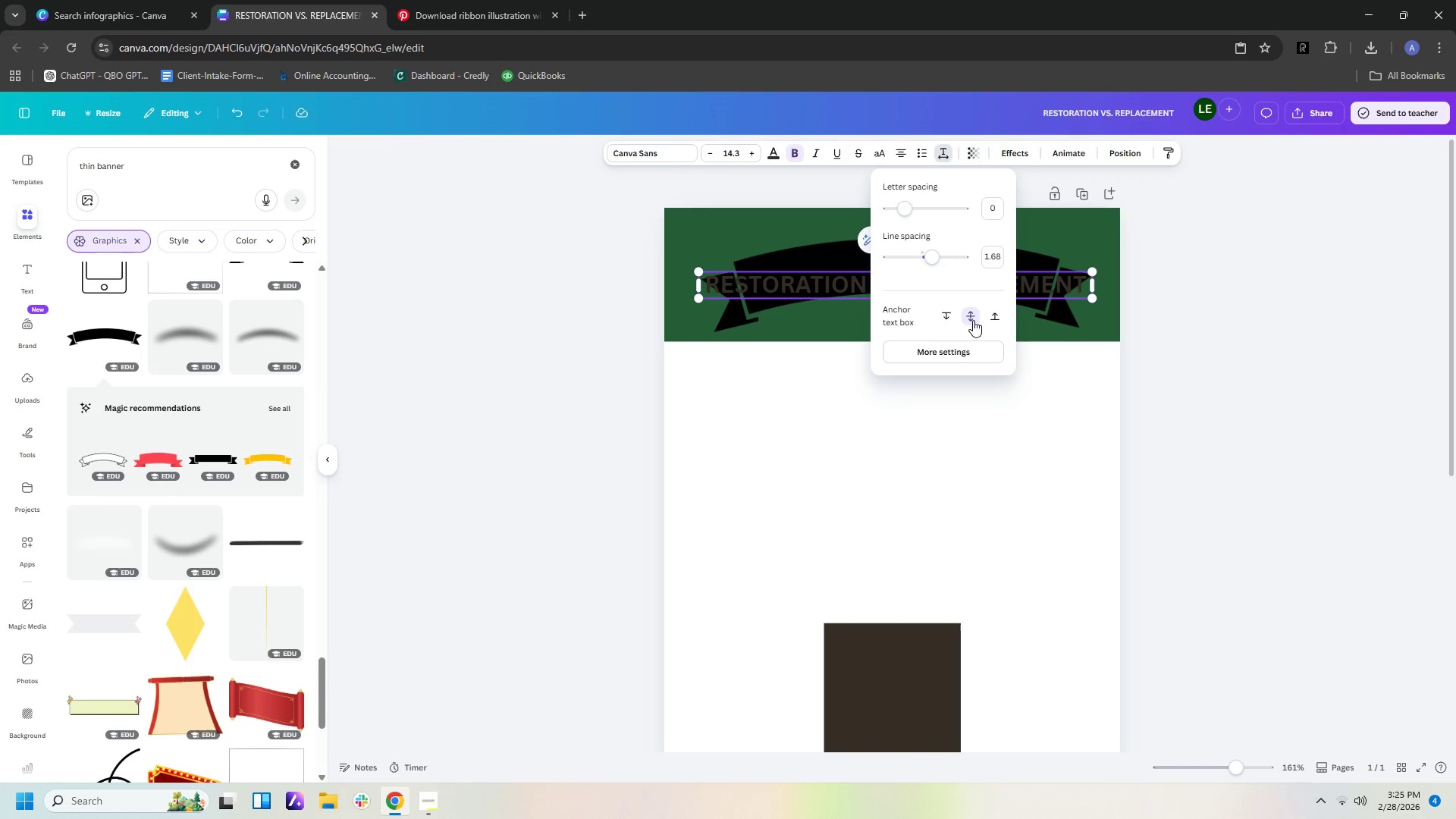 
double_click([972, 356])
 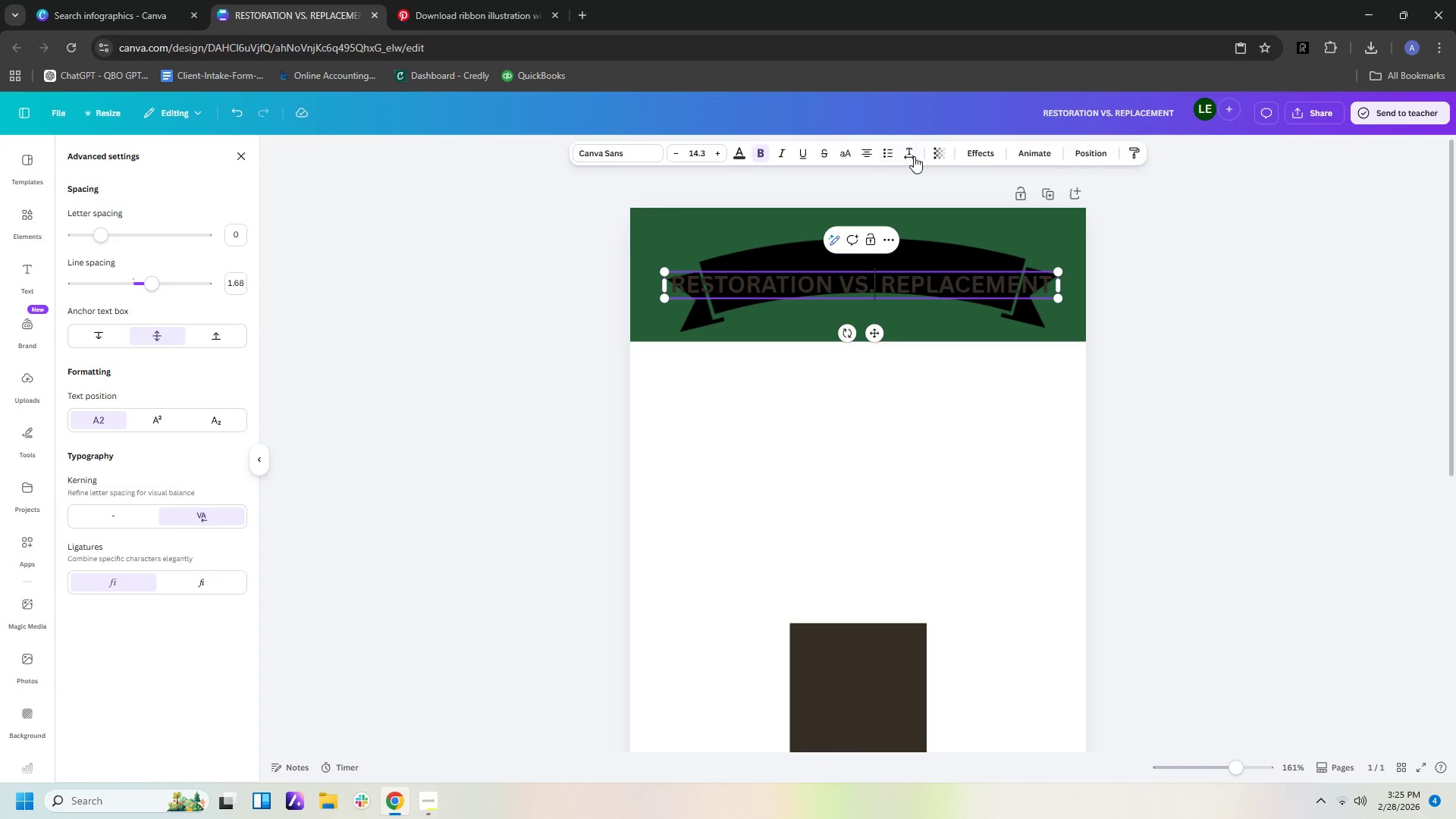 
left_click([915, 156])
 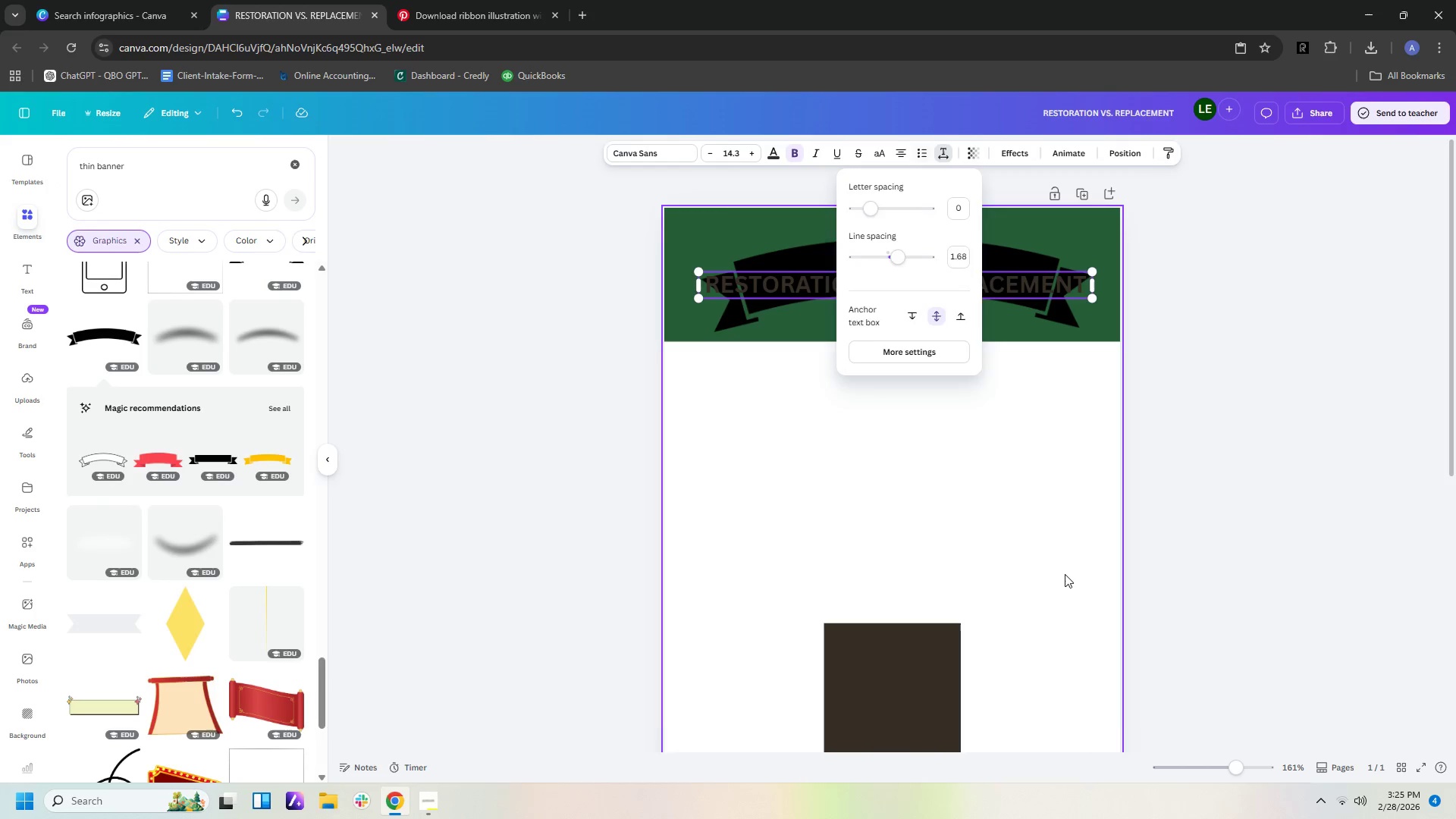 
left_click([1065, 578])
 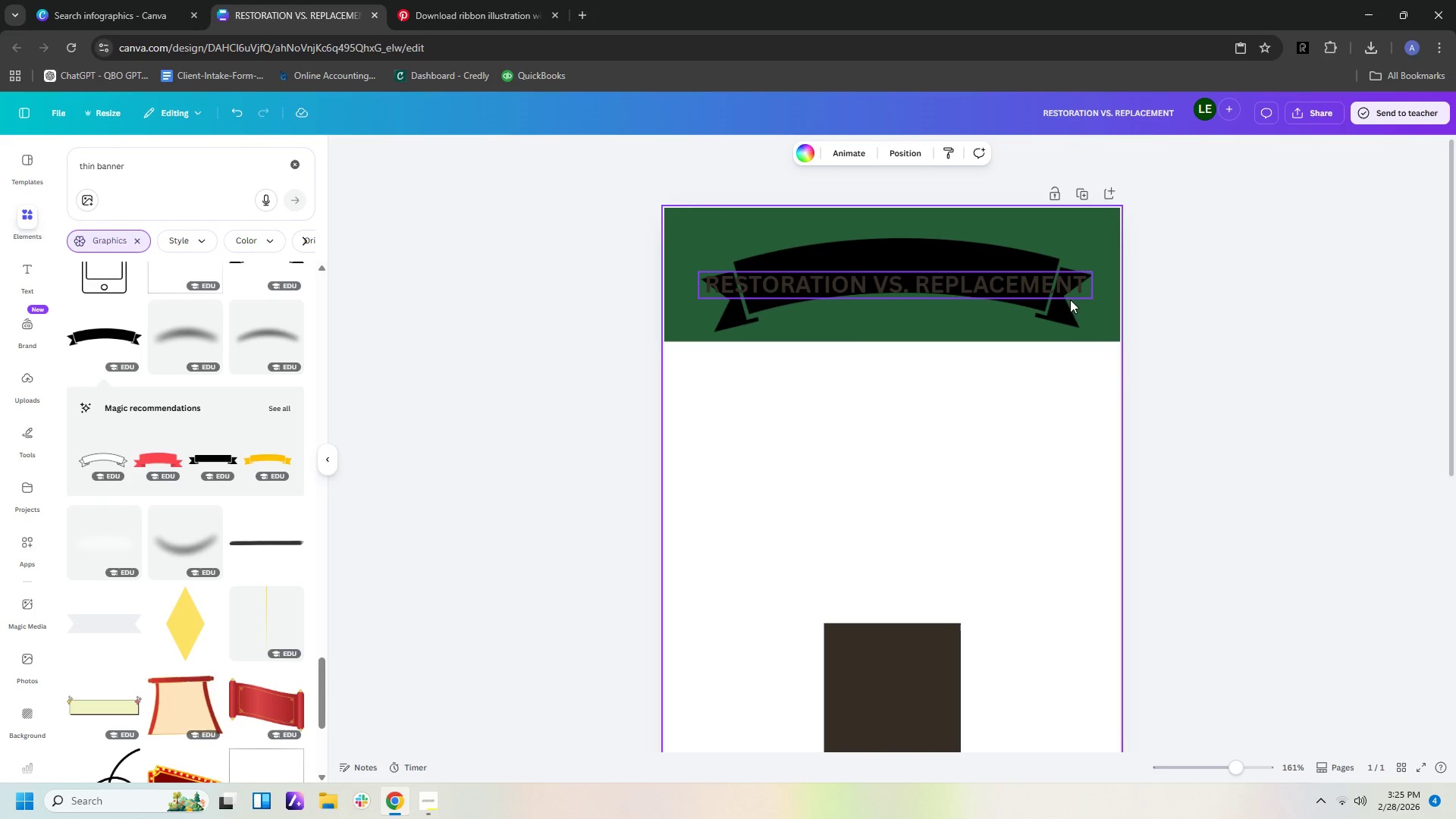 
left_click([1070, 295])
 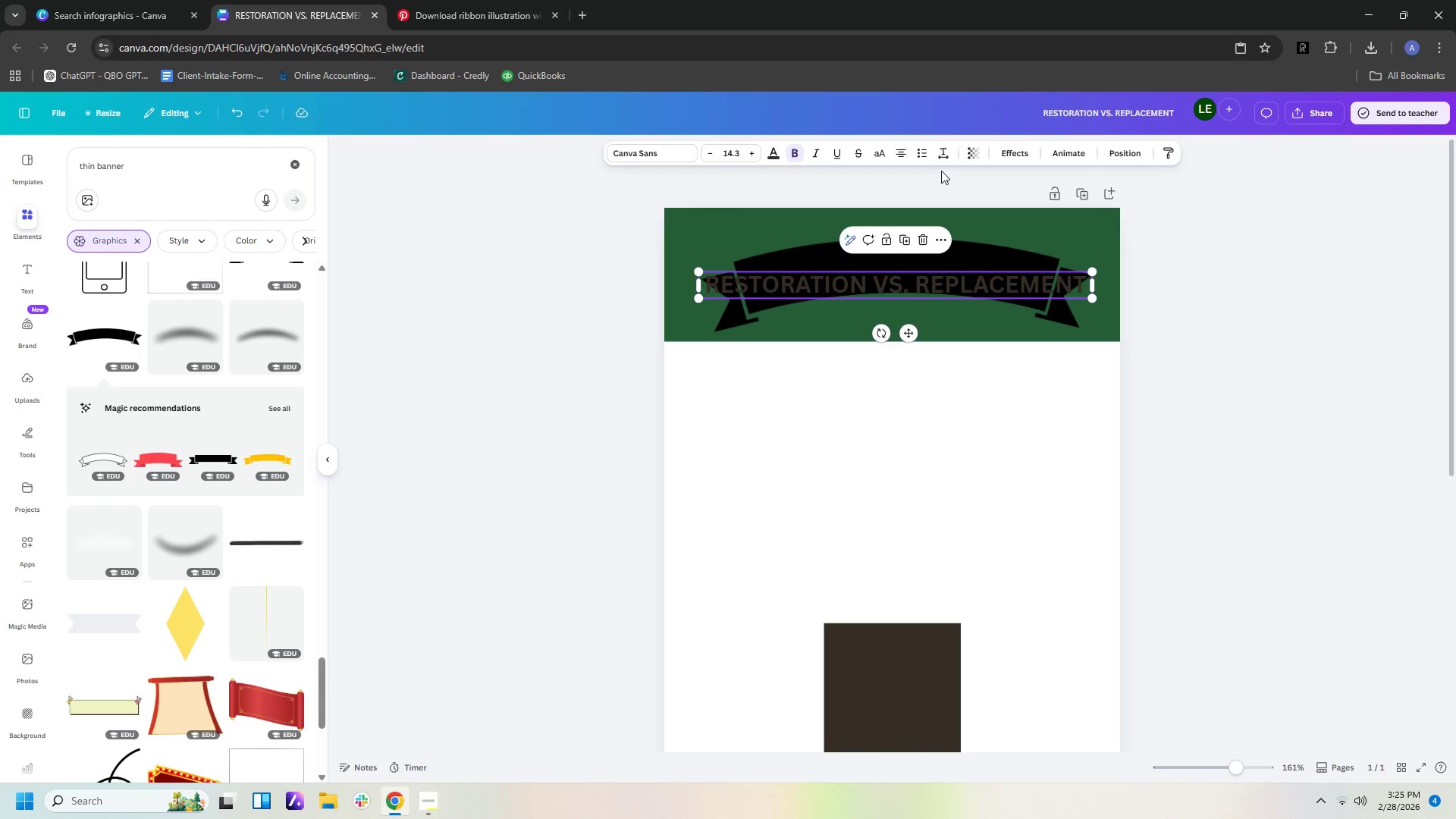 
left_click([940, 158])
 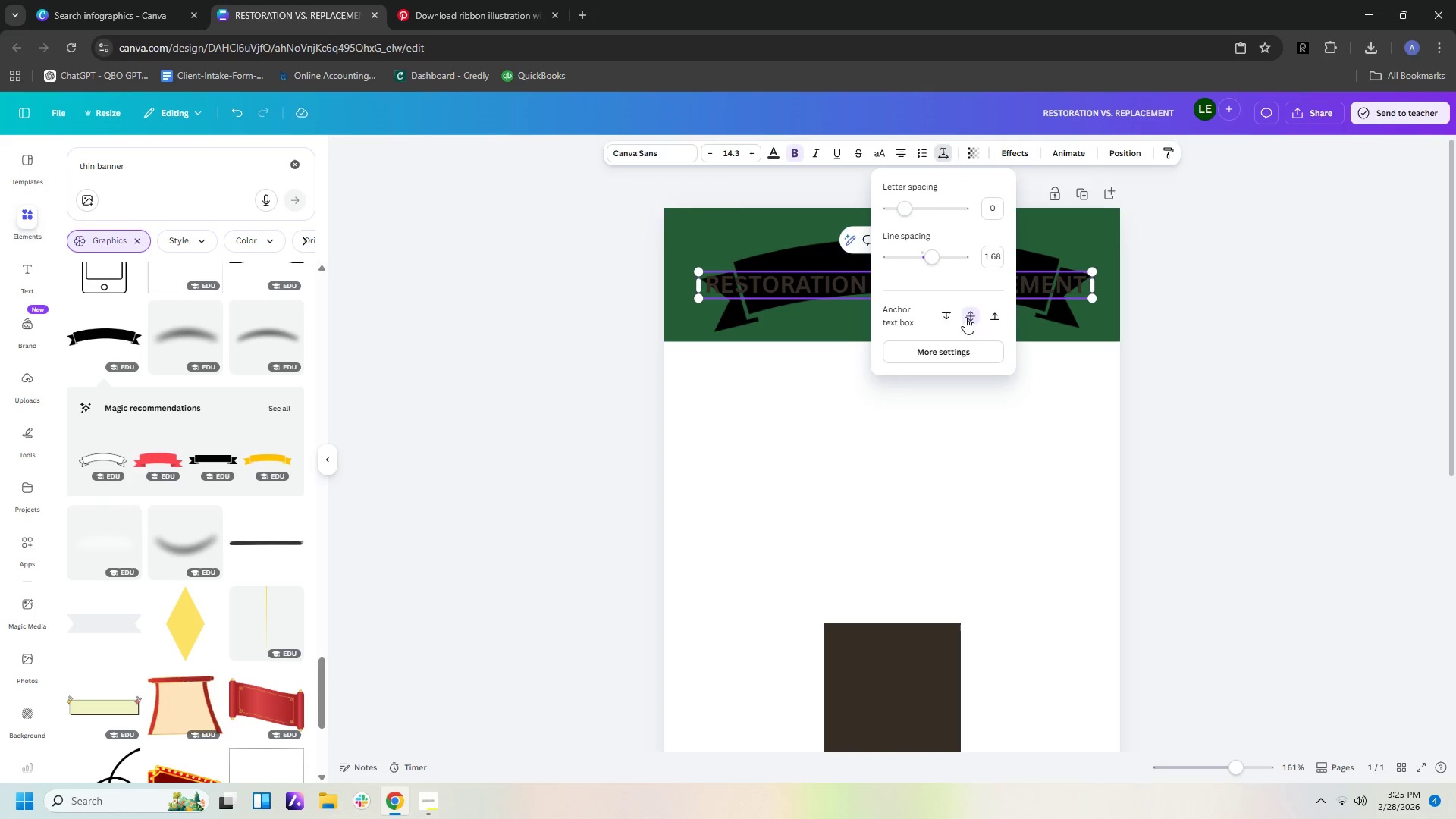 
left_click([968, 315])
 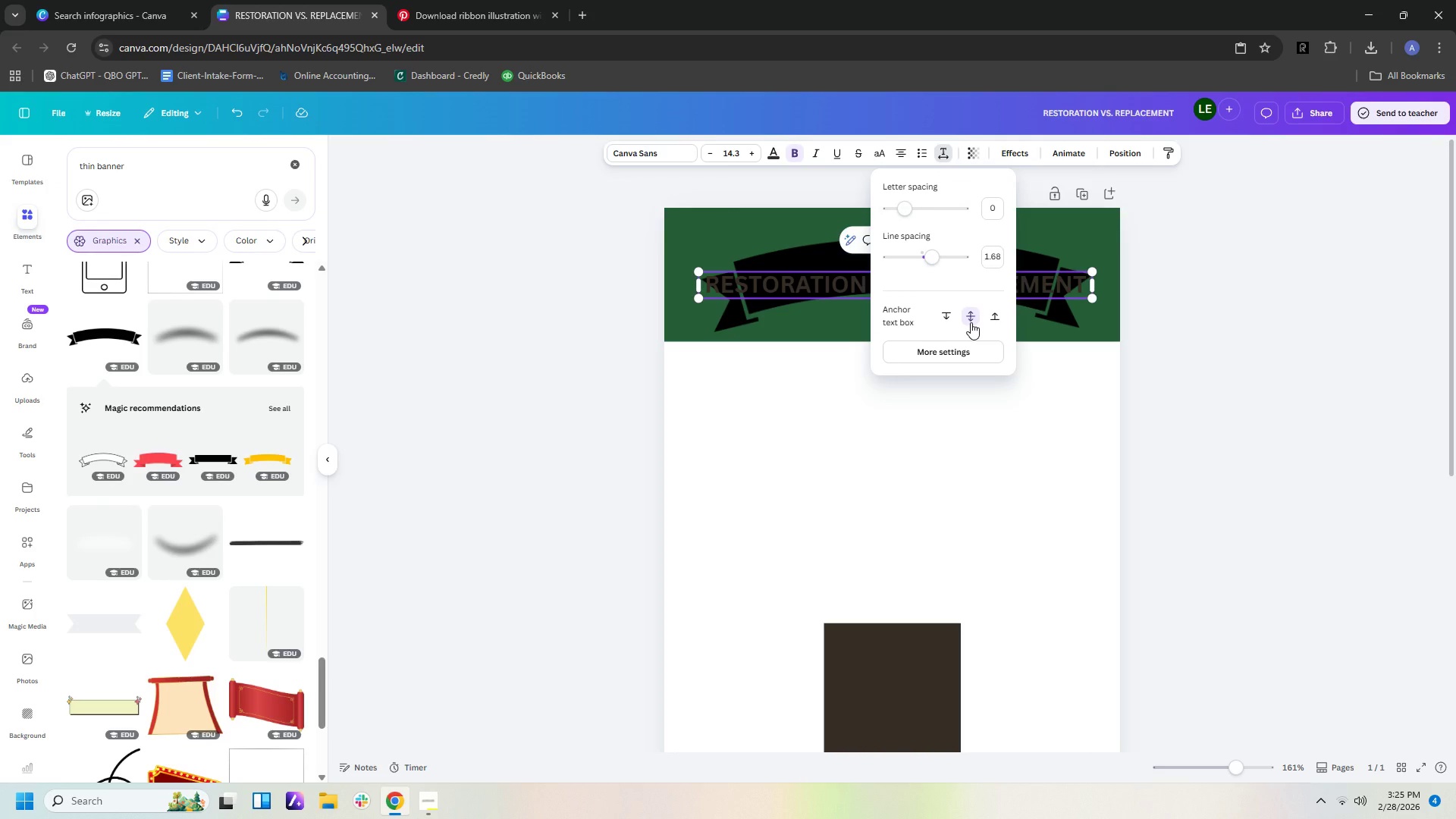 
left_click([971, 322])
 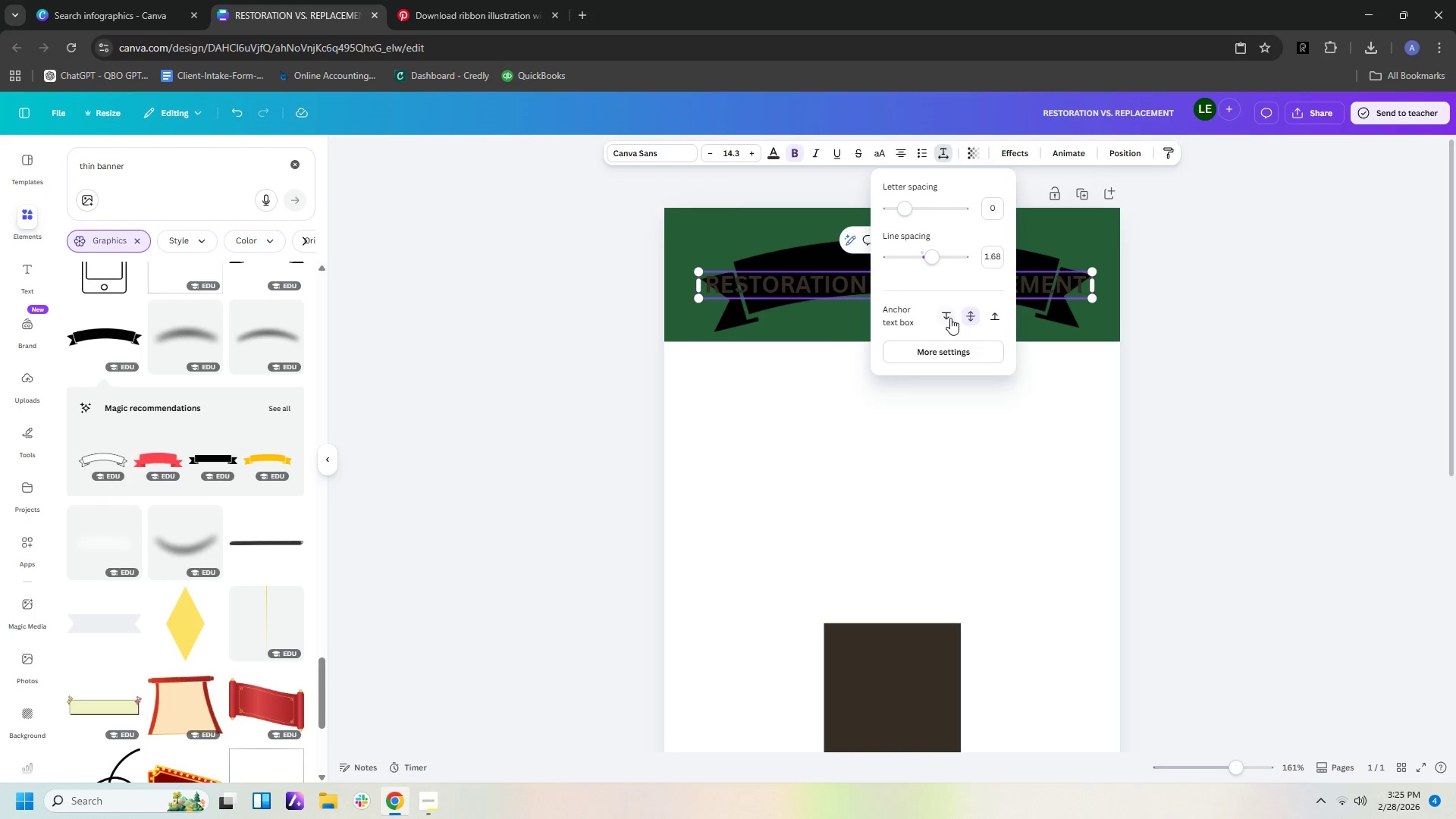 
left_click([950, 318])
 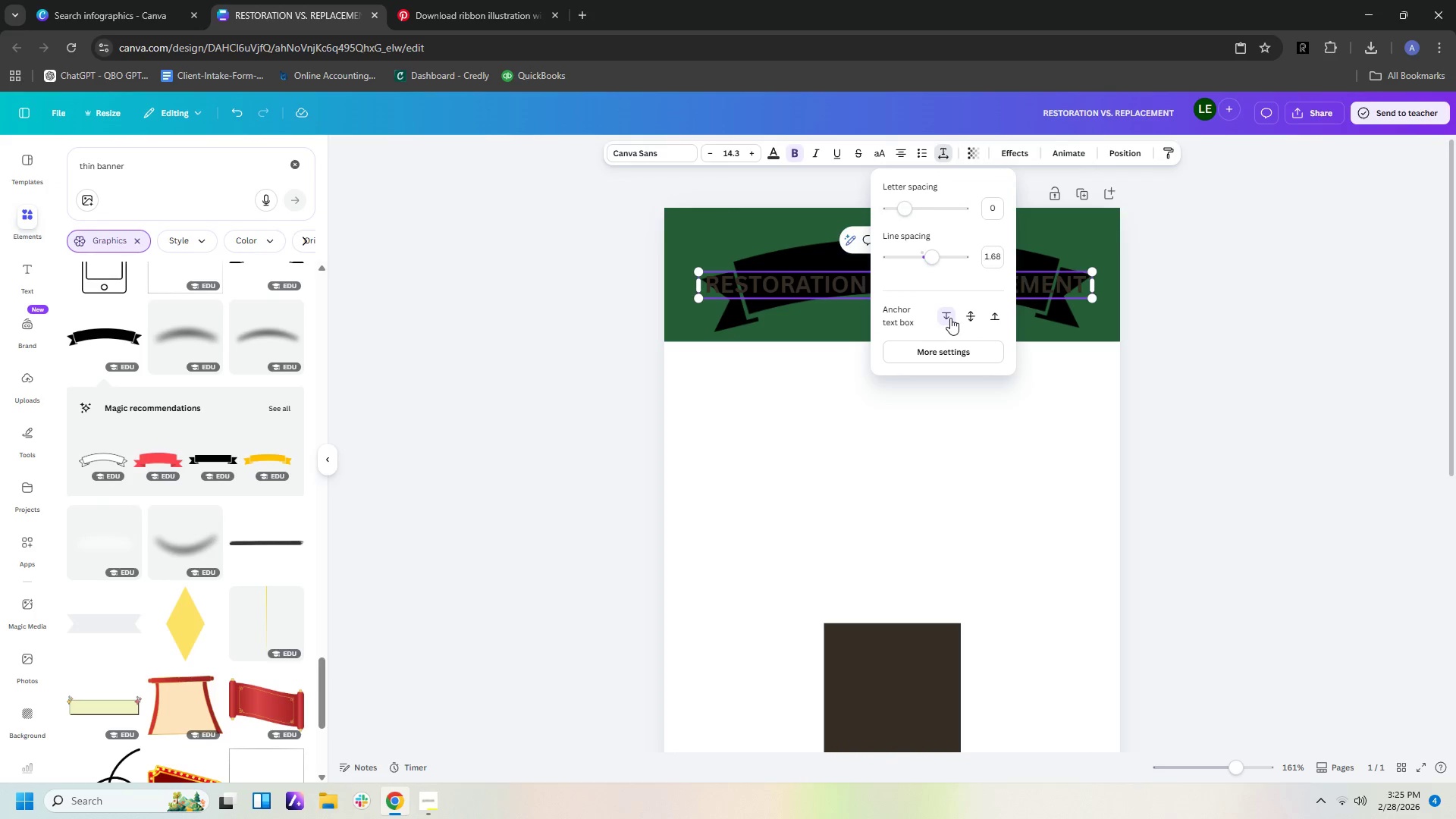 
left_click([950, 318])
 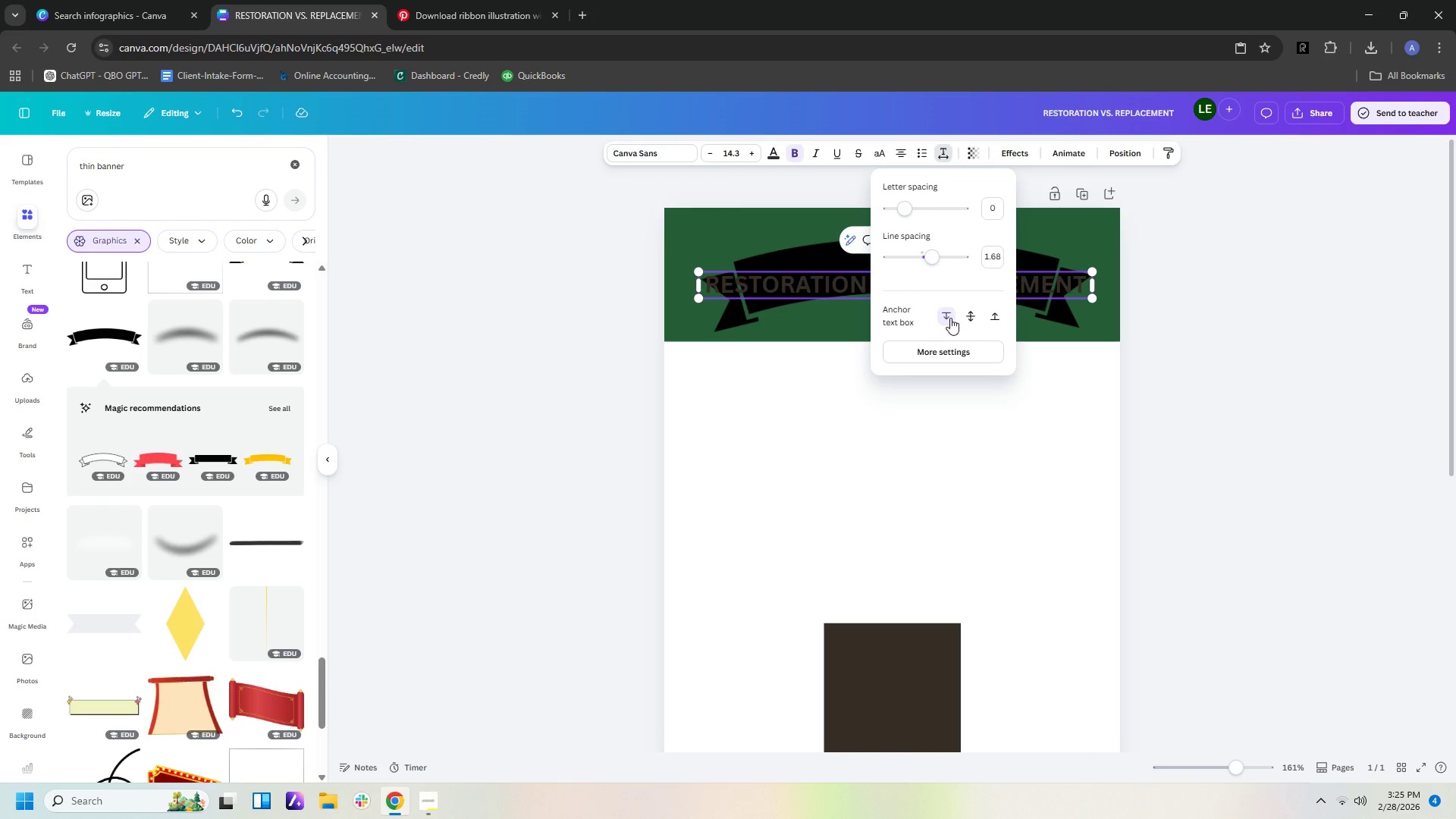 
left_click([950, 318])
 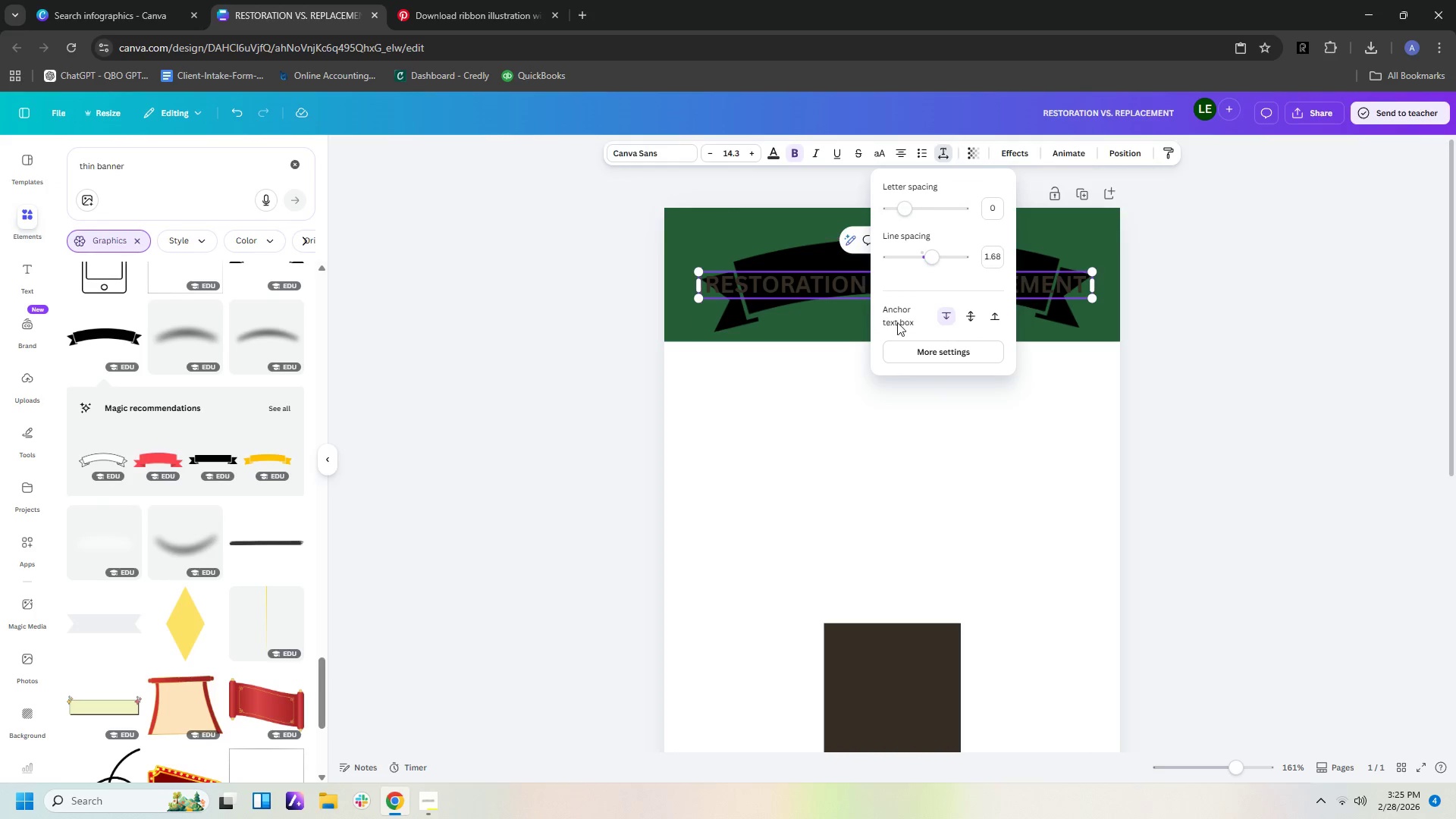 
left_click([947, 350])
 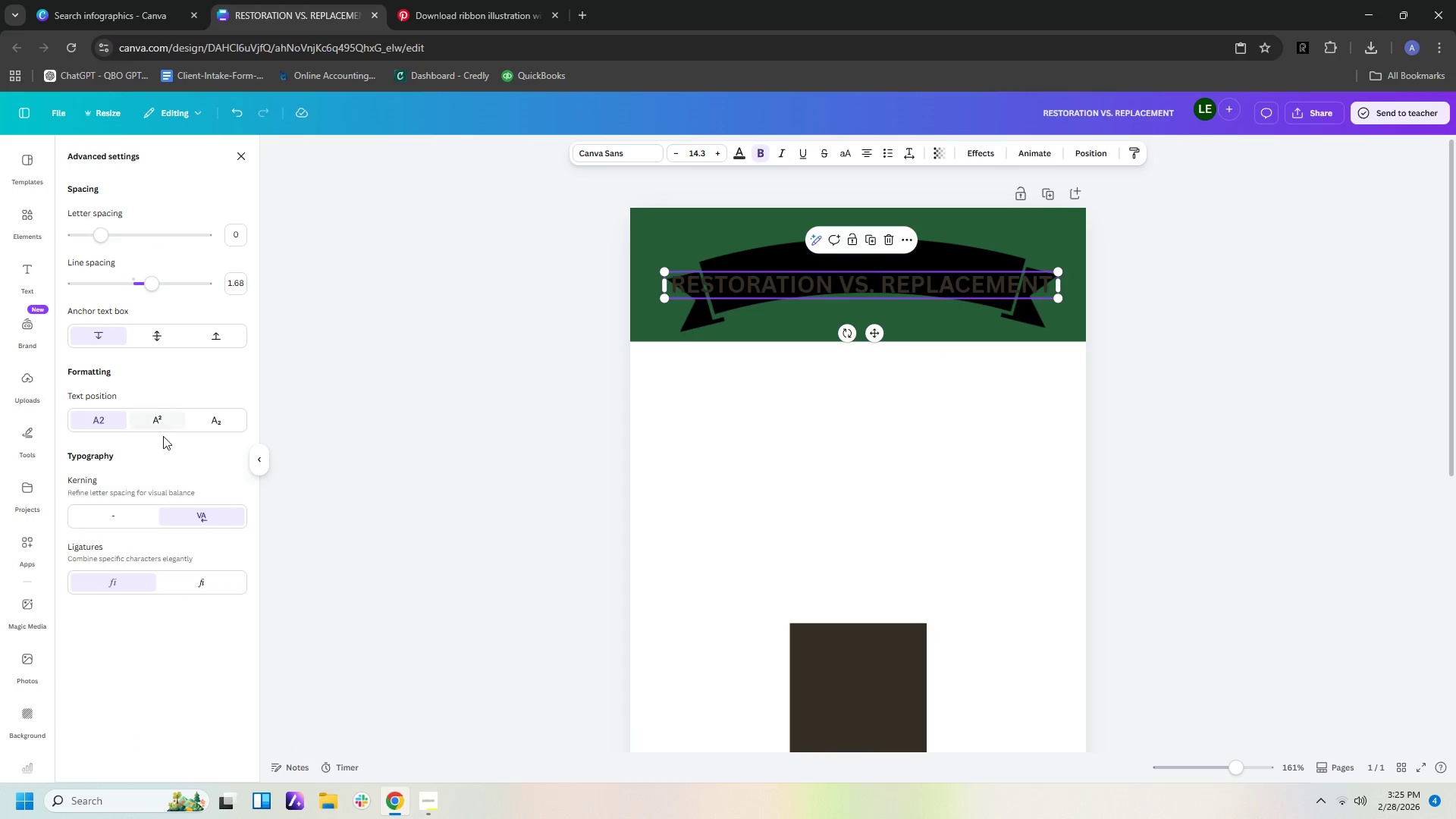 
scroll: coordinate [164, 541], scroll_direction: up, amount: 1.0
 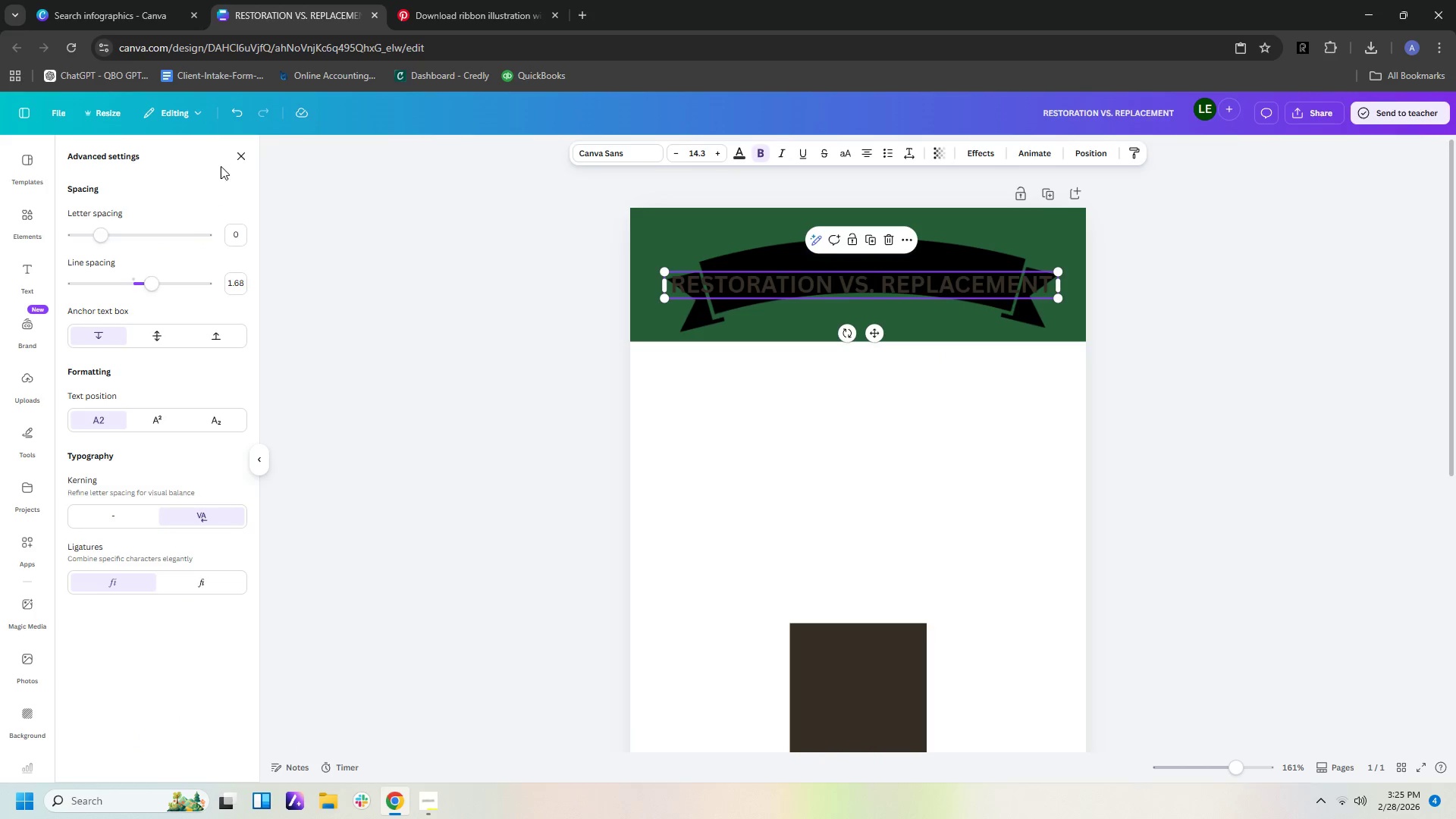 
left_click([246, 155])
 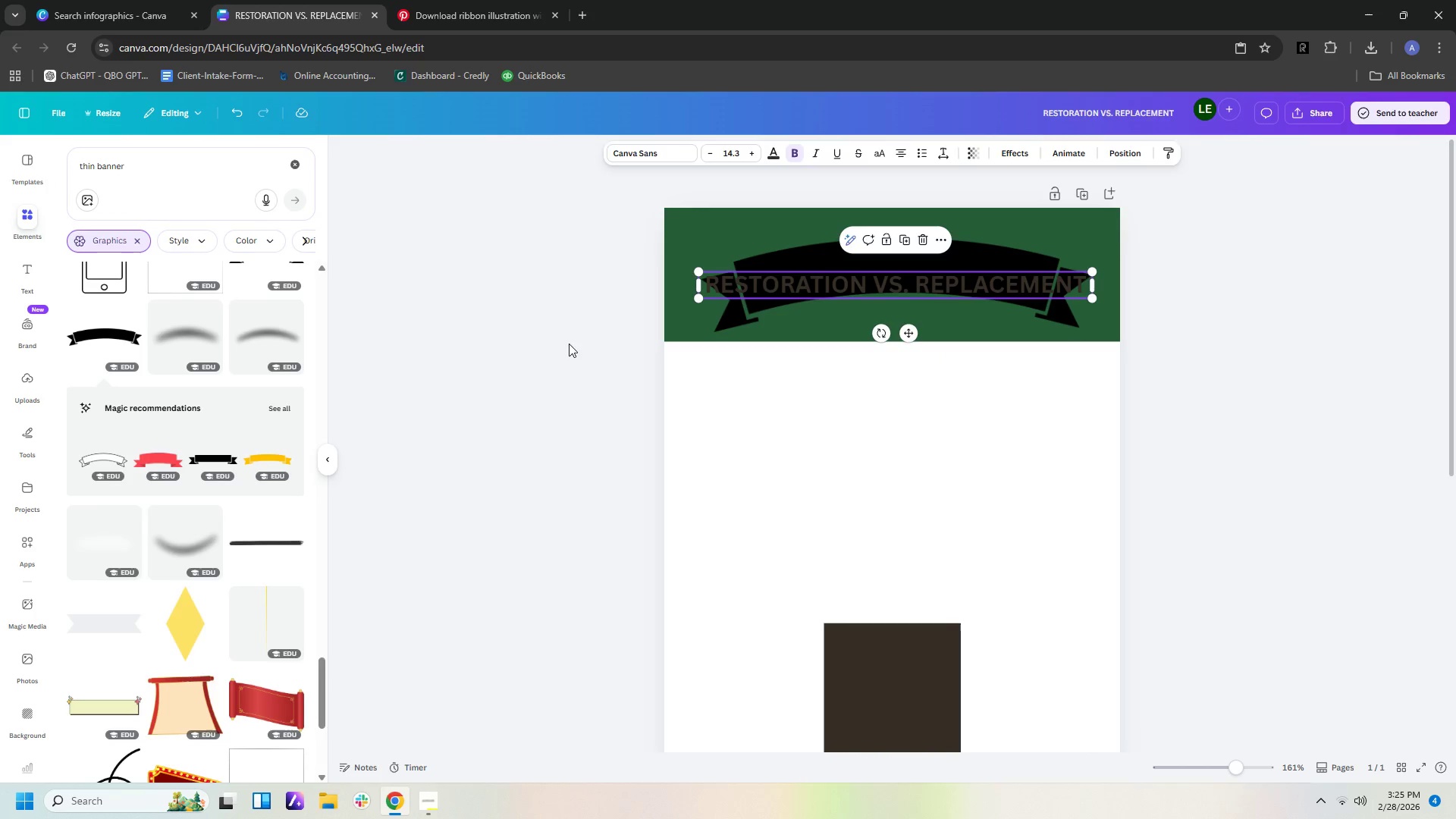 
left_click([632, 375])
 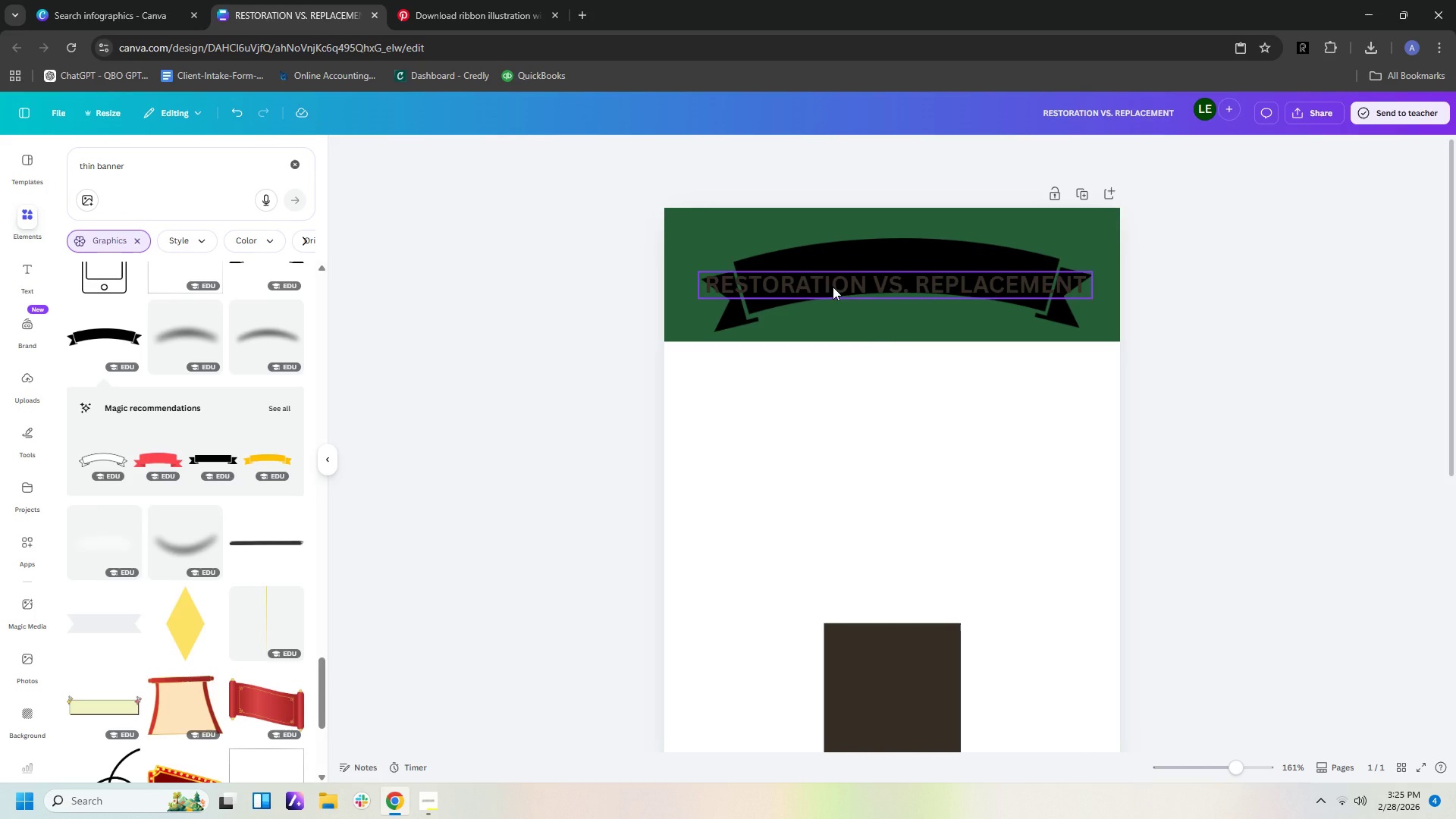 
left_click_drag(start_coordinate=[833, 287], to_coordinate=[806, 404])
 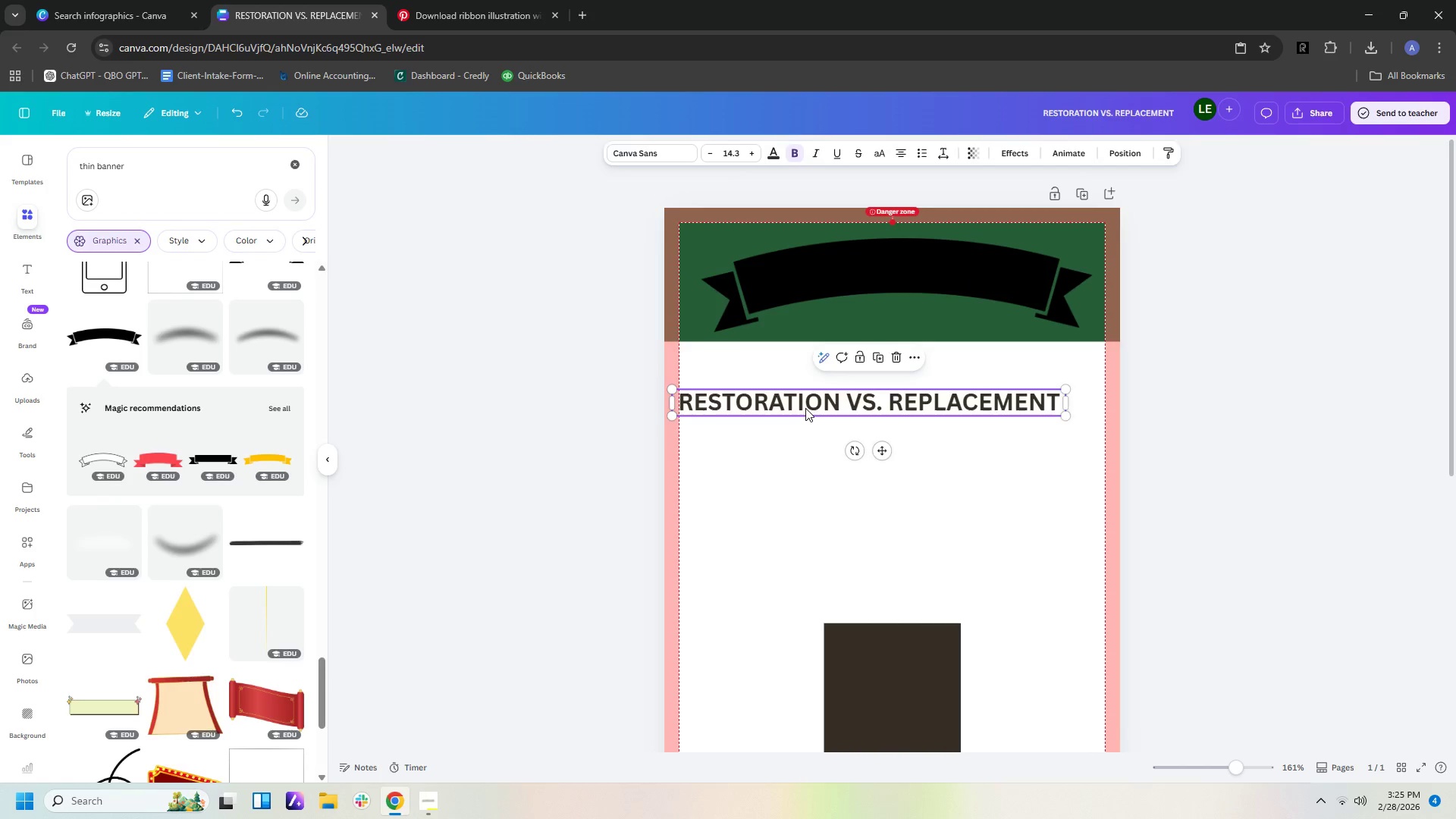 
key(Delete)
 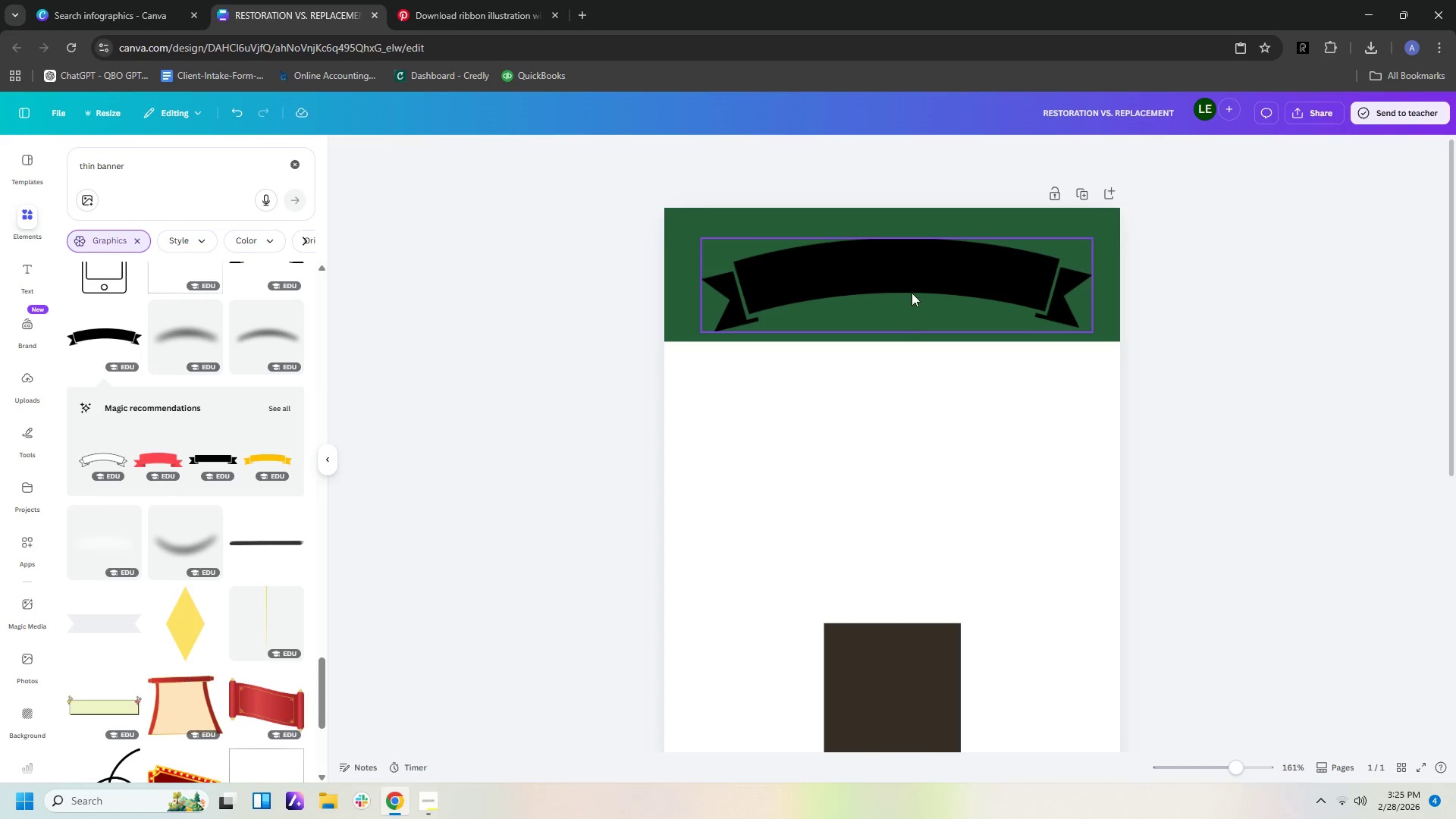 
left_click_drag(start_coordinate=[912, 274], to_coordinate=[912, 261])
 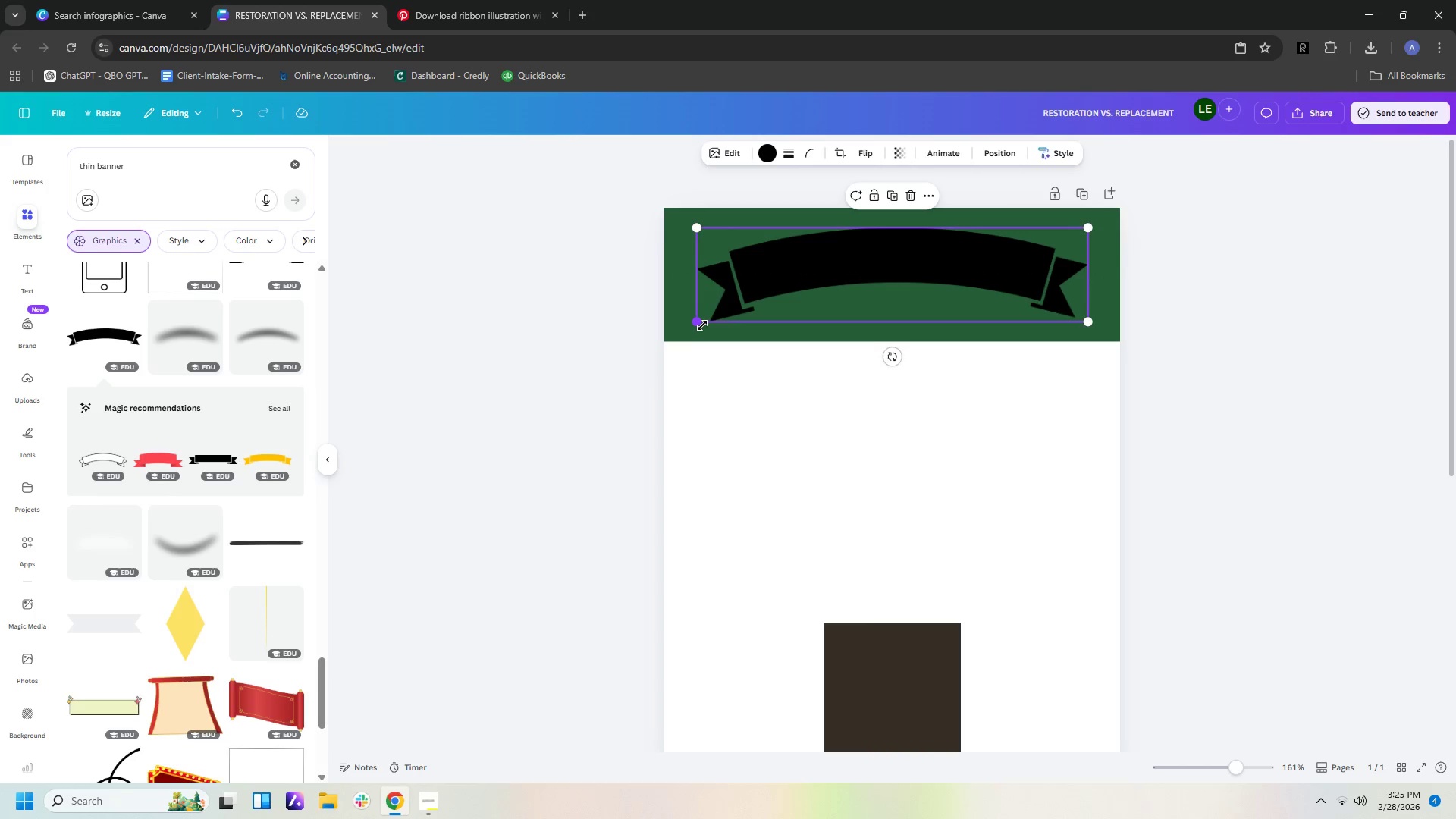 
left_click_drag(start_coordinate=[702, 324], to_coordinate=[686, 331])
 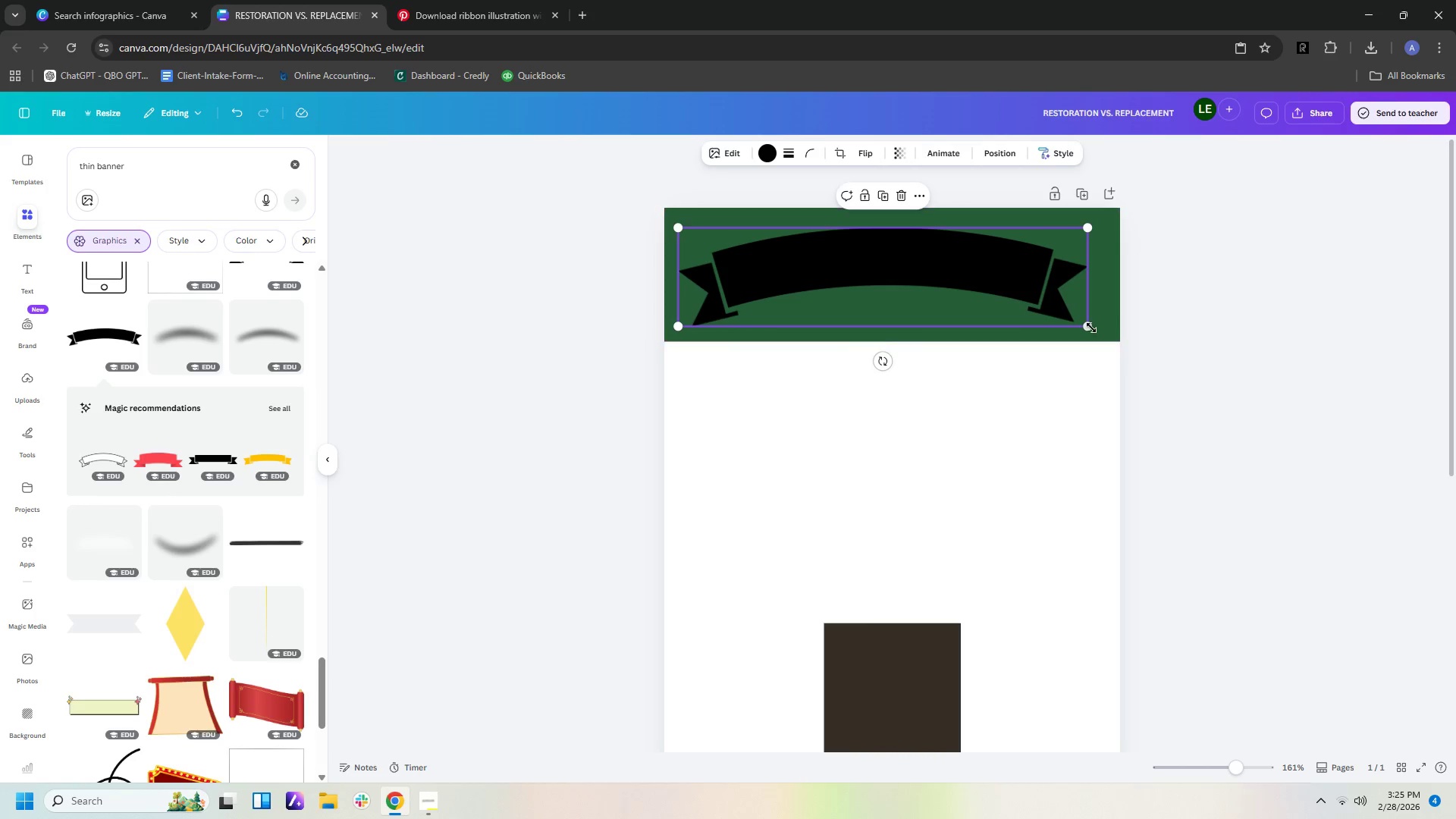 
left_click_drag(start_coordinate=[1088, 328], to_coordinate=[1108, 334])
 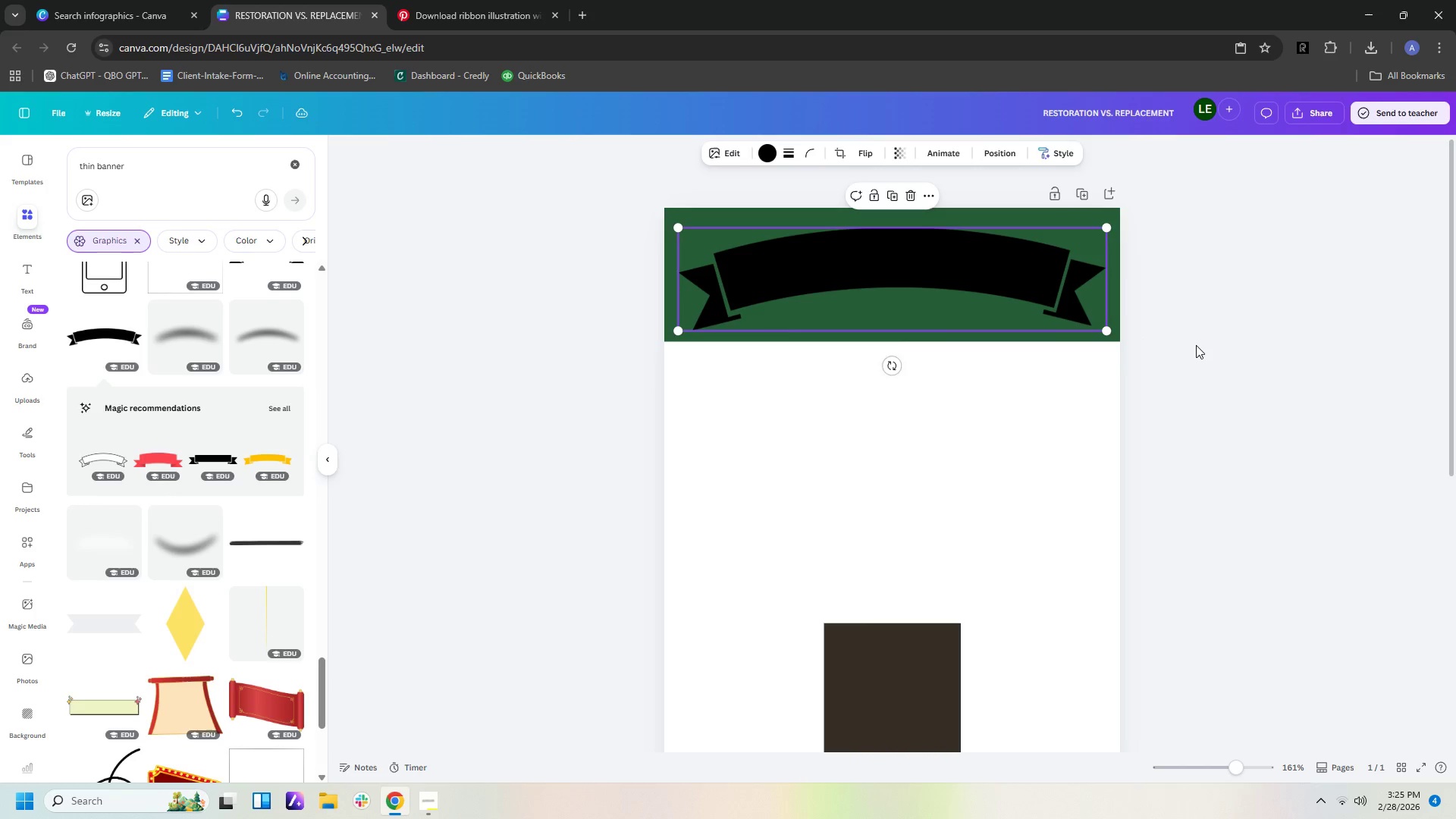 
left_click([1196, 345])
 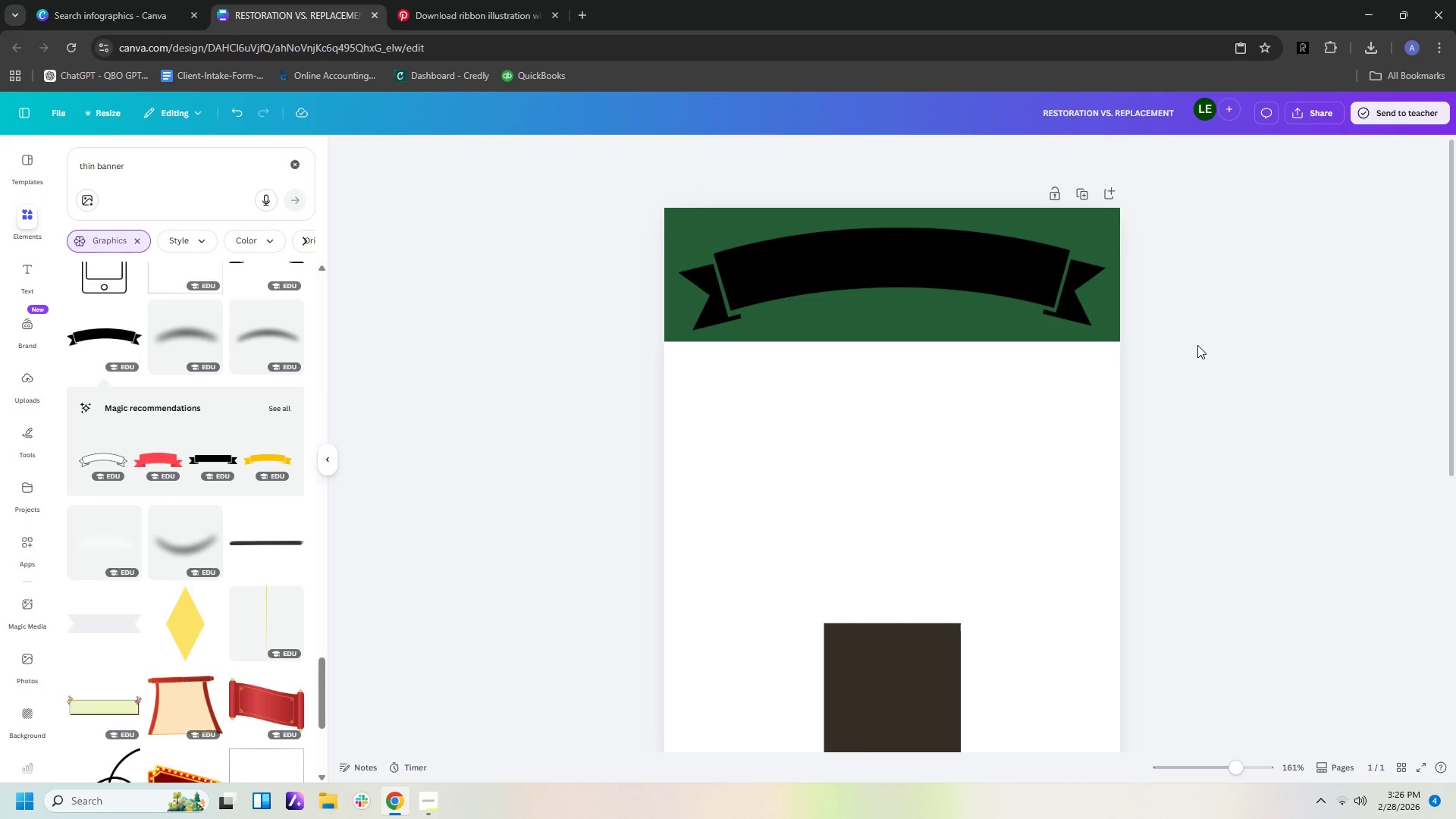 
wait(23.55)
 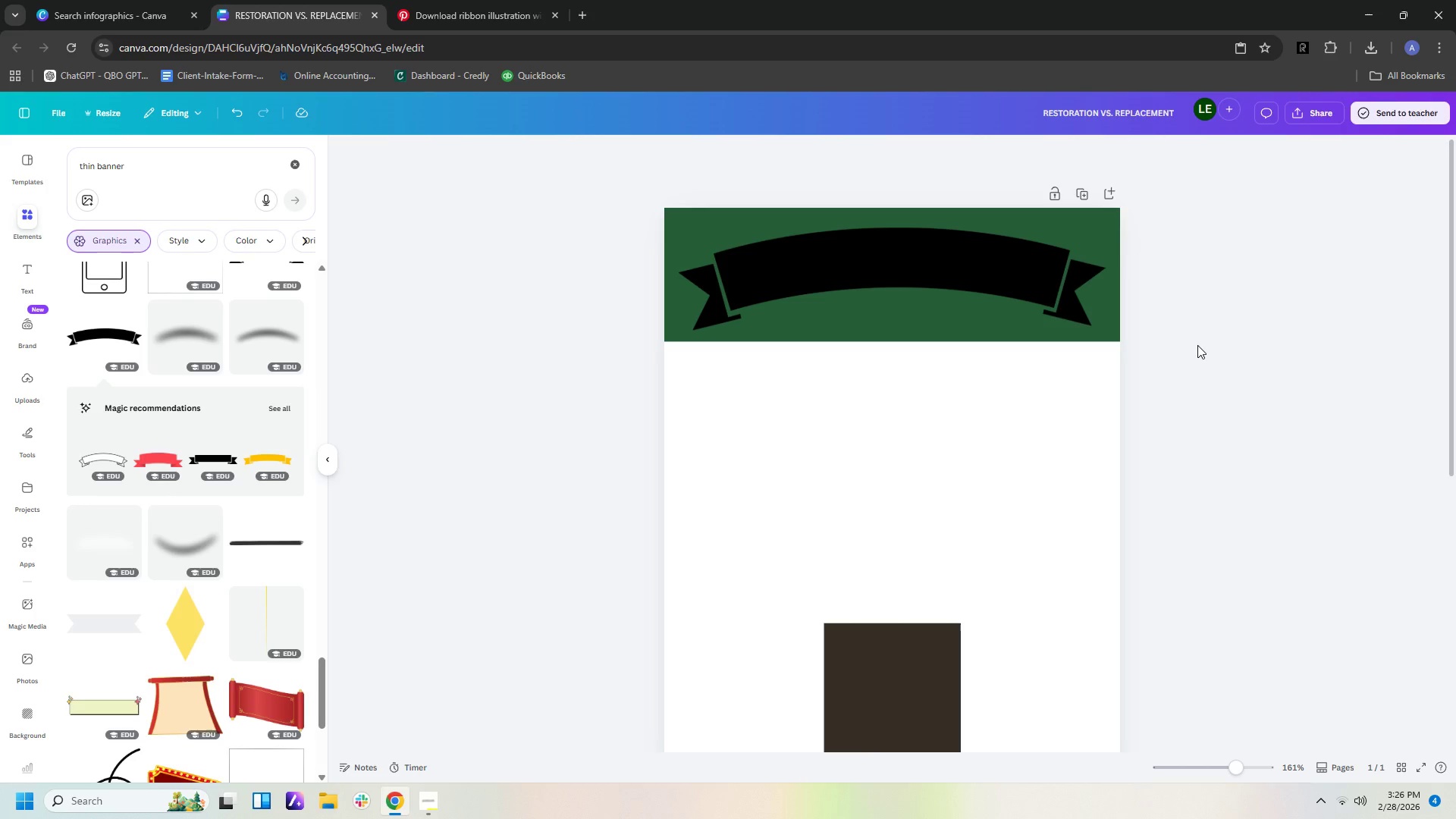 
left_click([819, 259])
 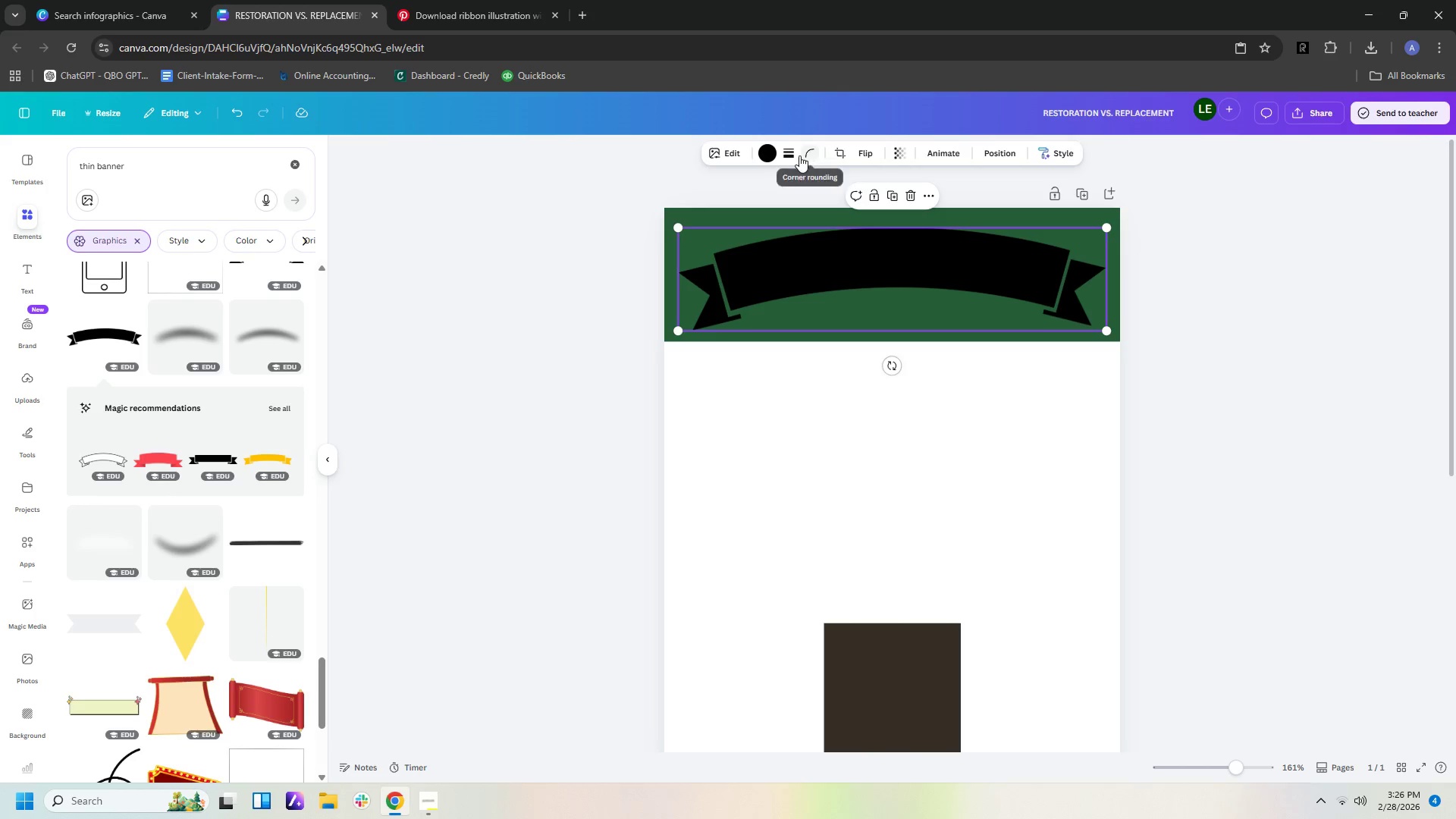 
left_click([764, 152])
 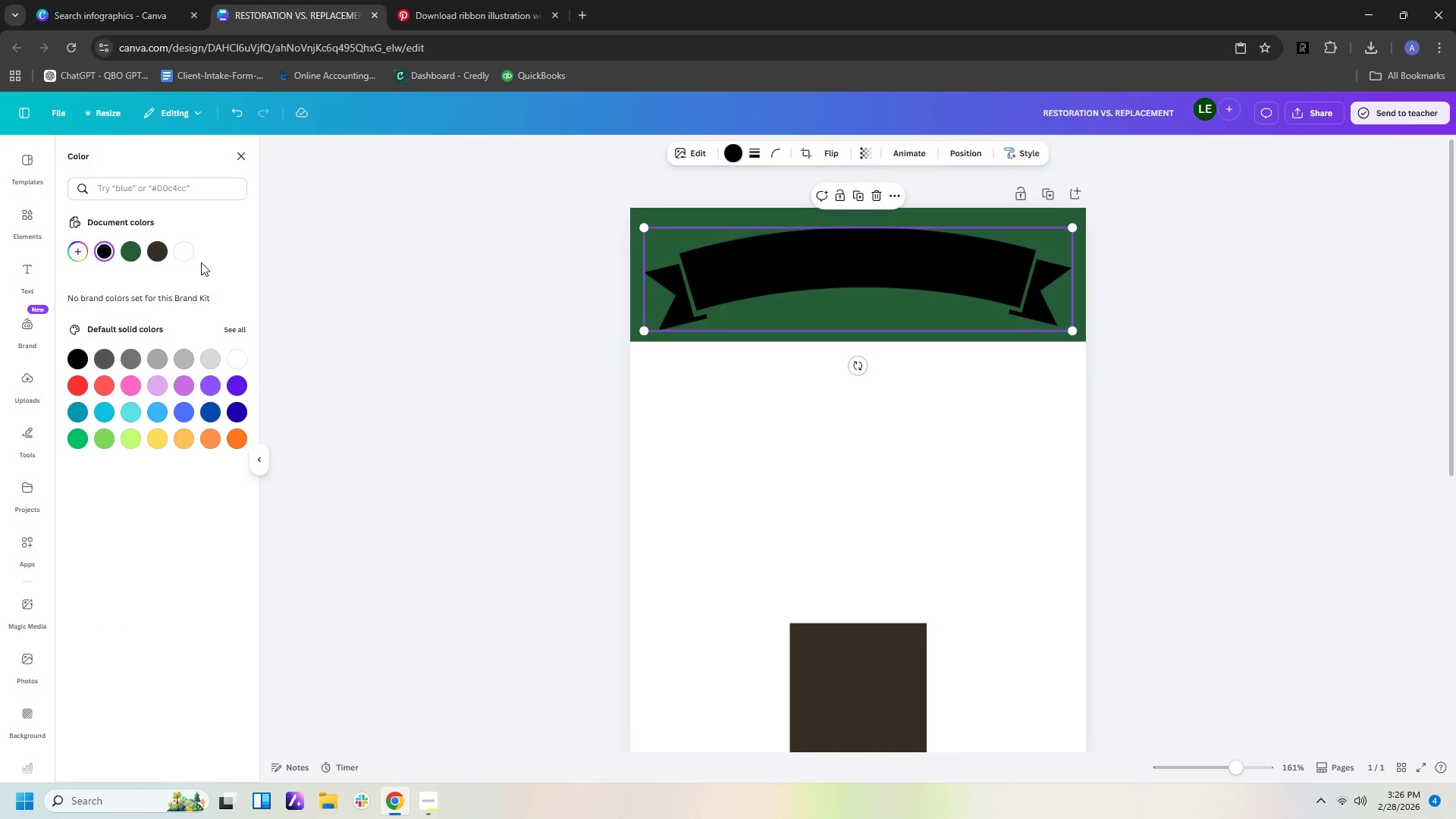 
left_click([186, 254])
 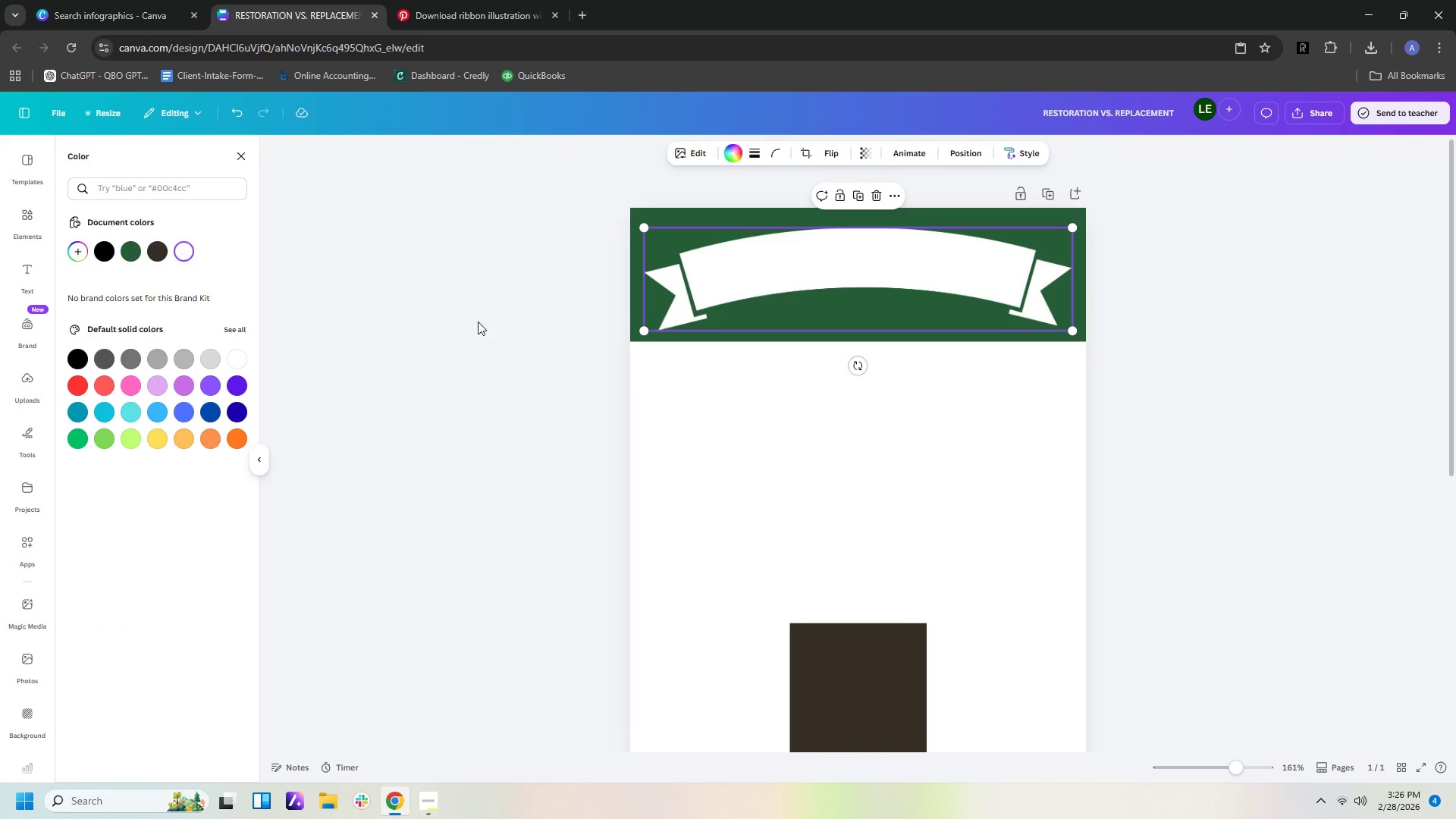 
left_click([500, 327])
 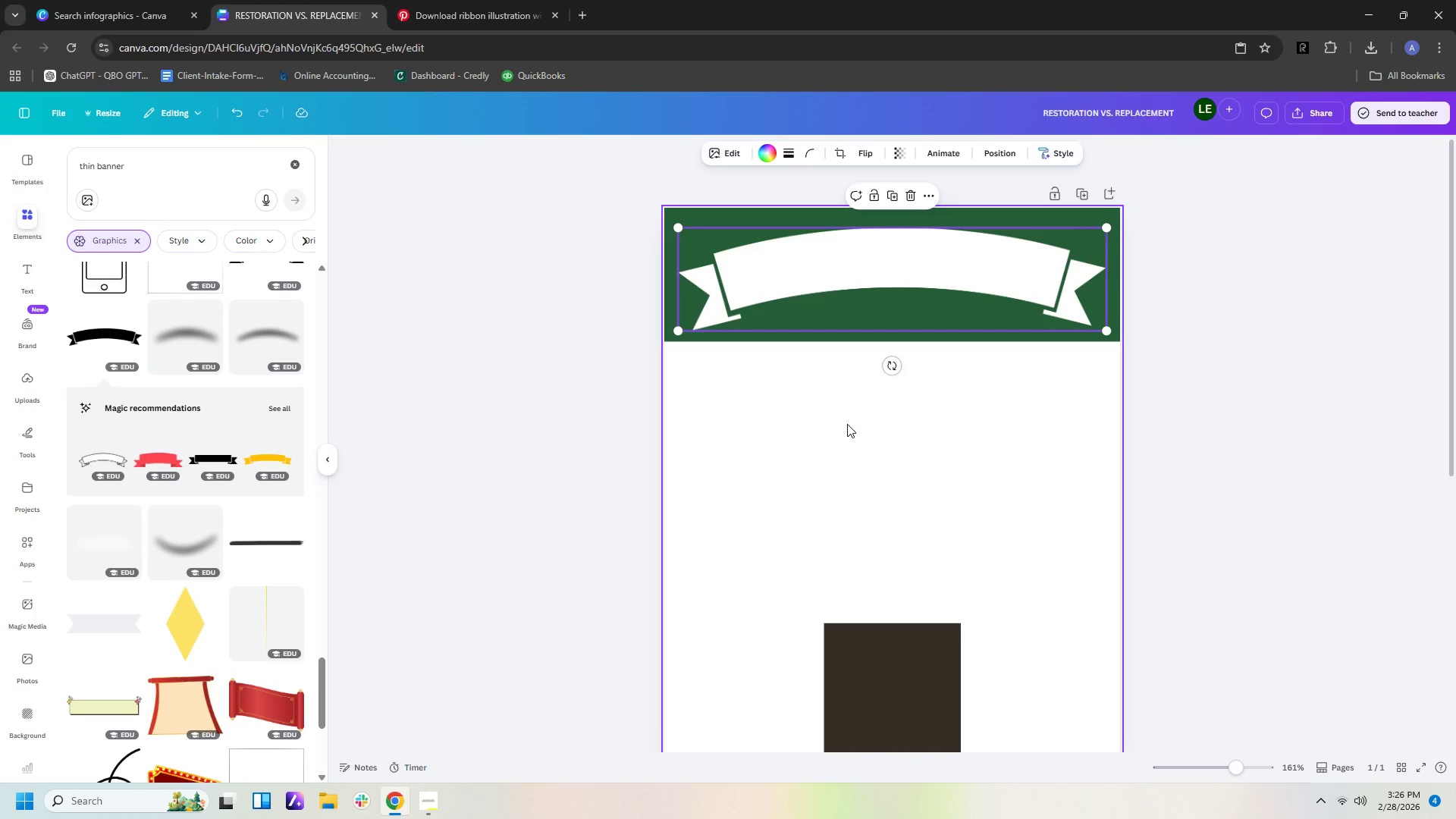 
wait(7.36)
 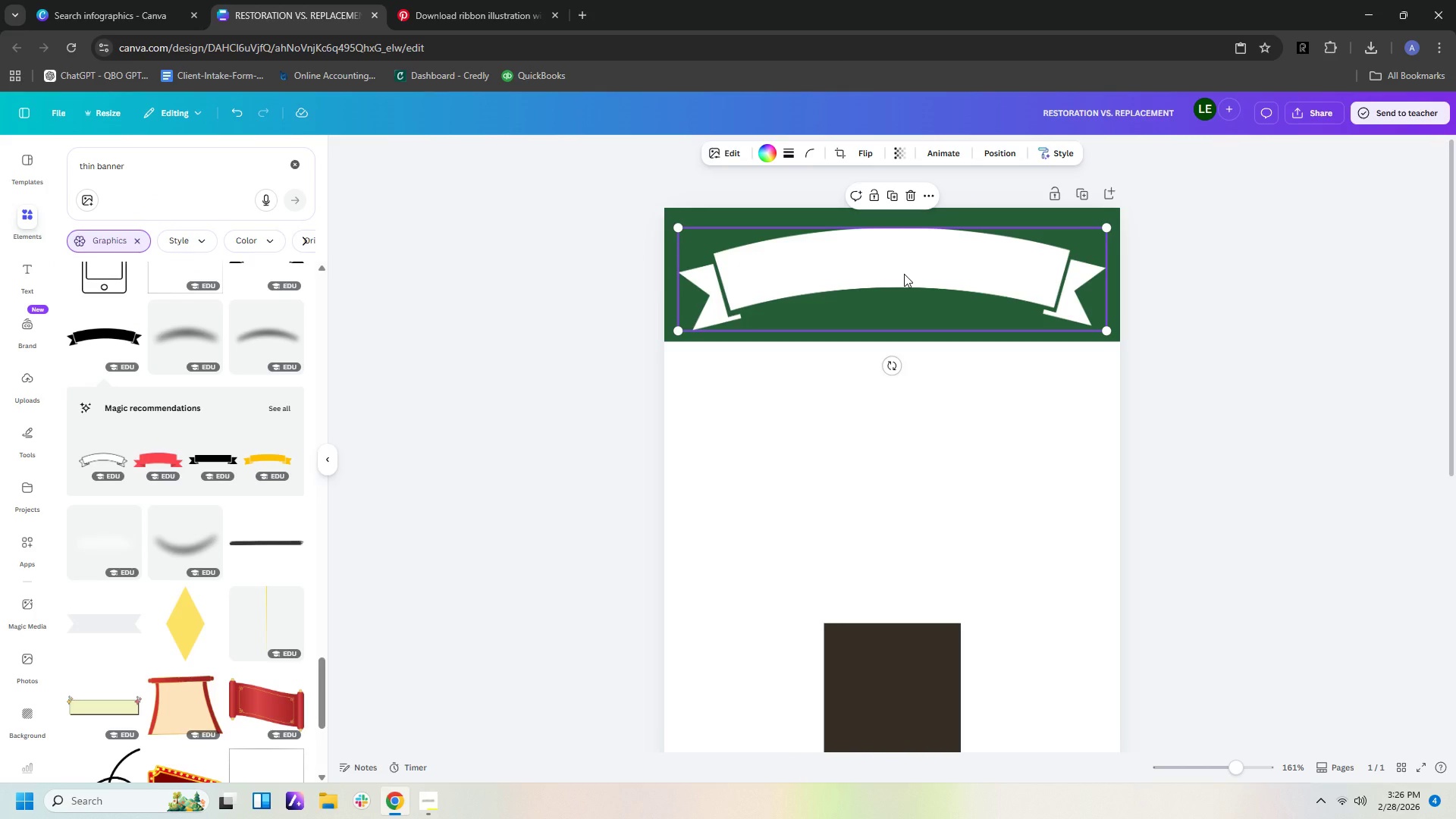 
left_click([224, 457])
 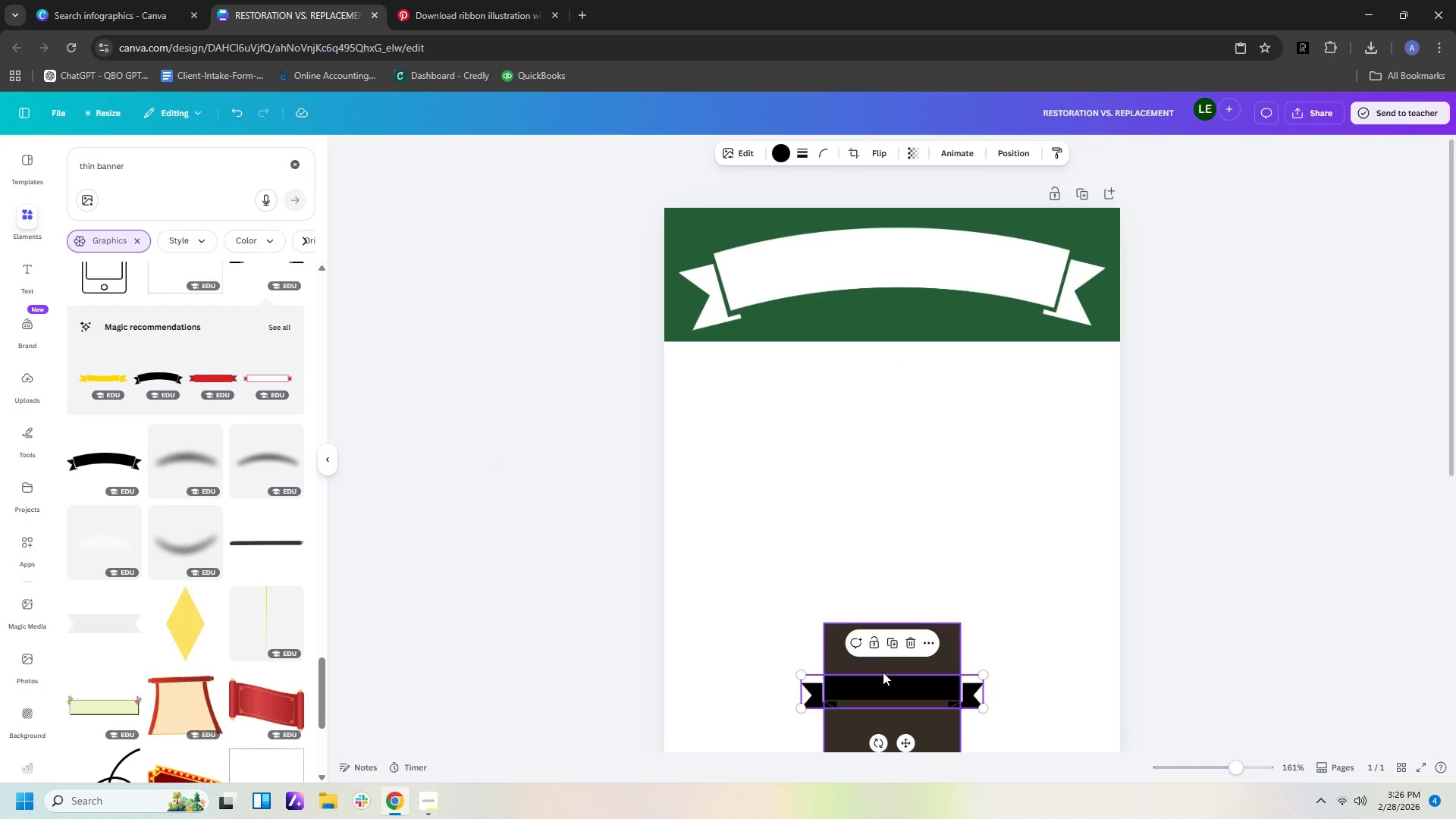 
left_click_drag(start_coordinate=[886, 685], to_coordinate=[849, 324])
 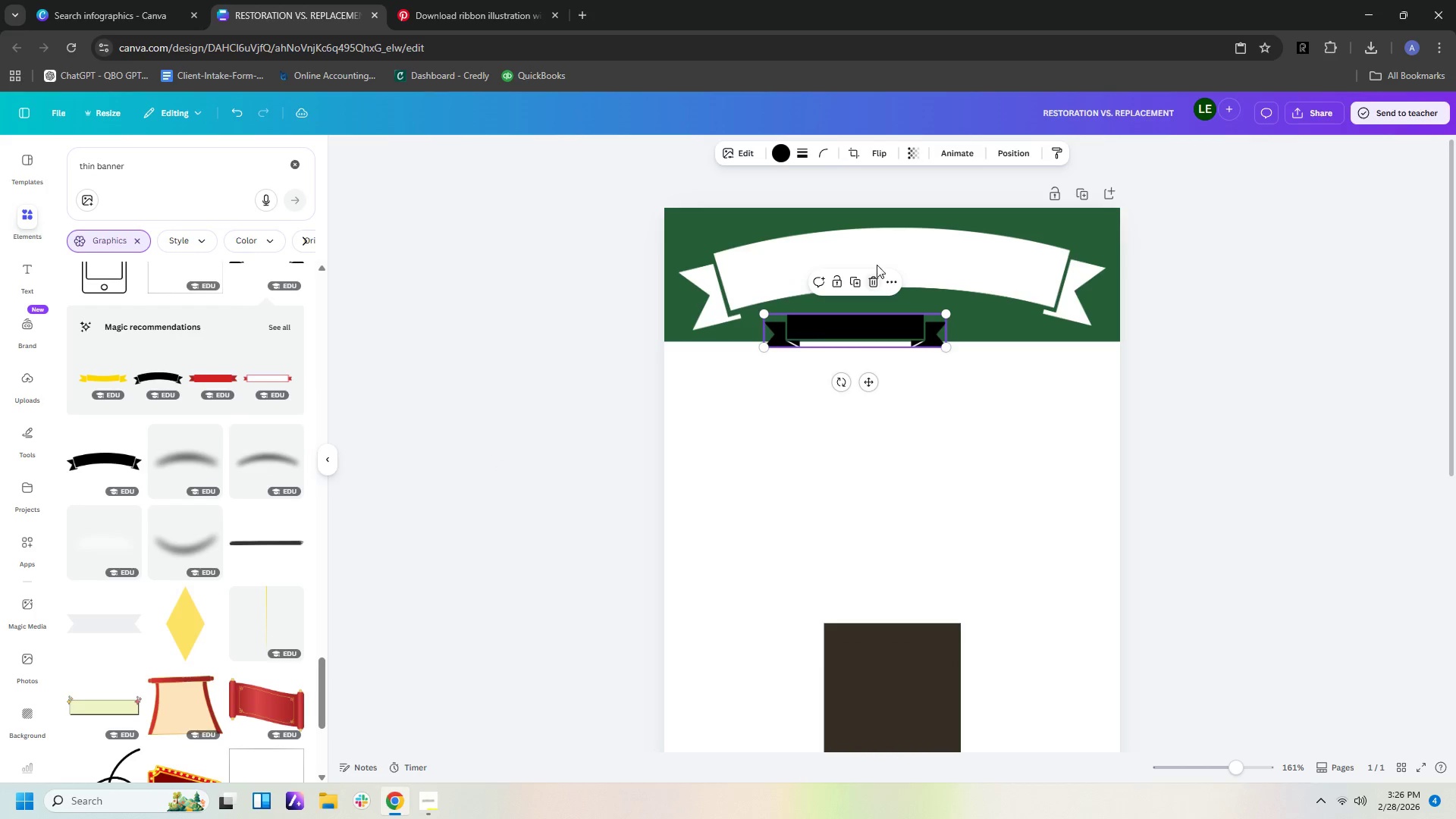 
left_click([878, 251])
 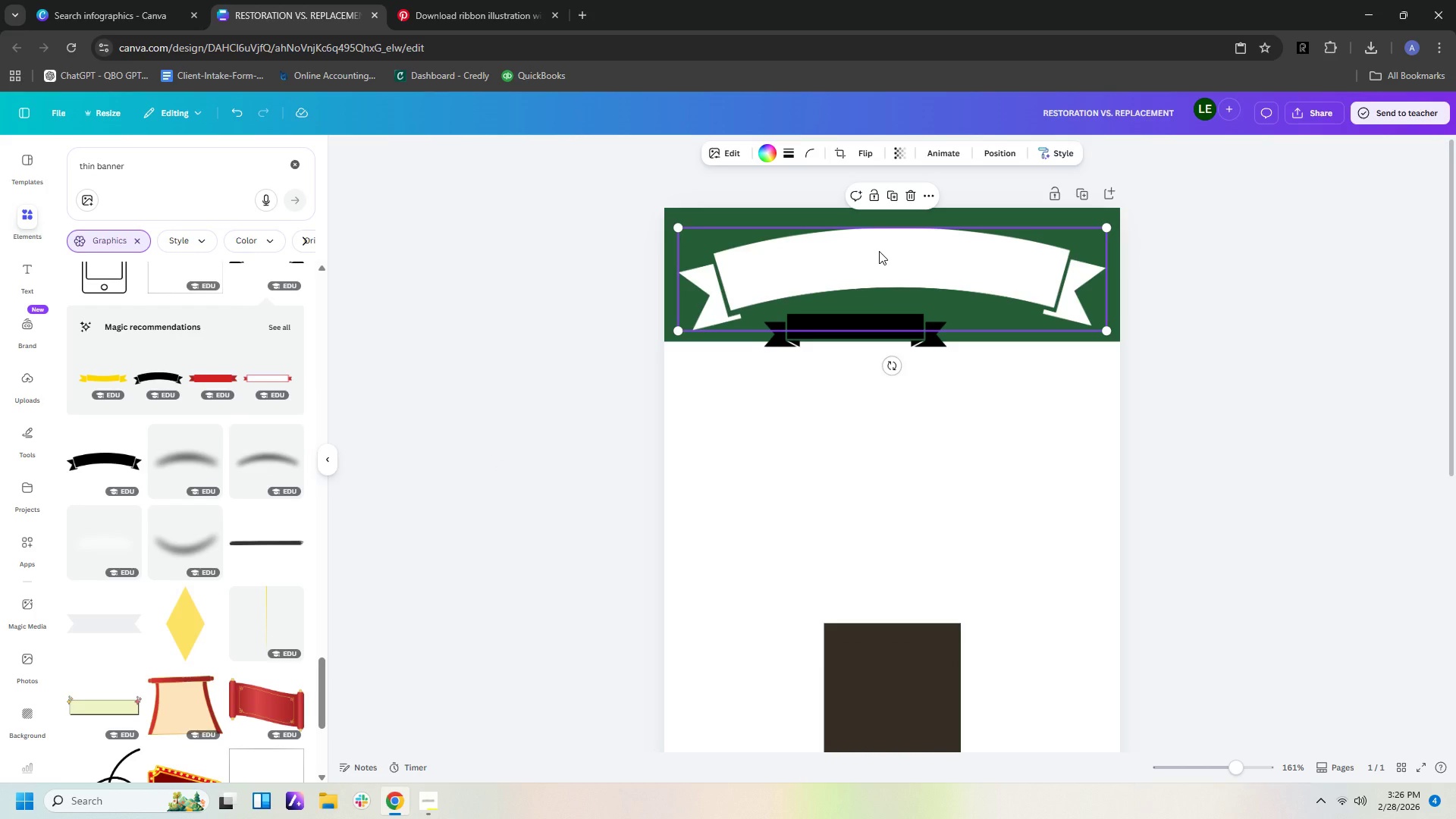 
key(Delete)
 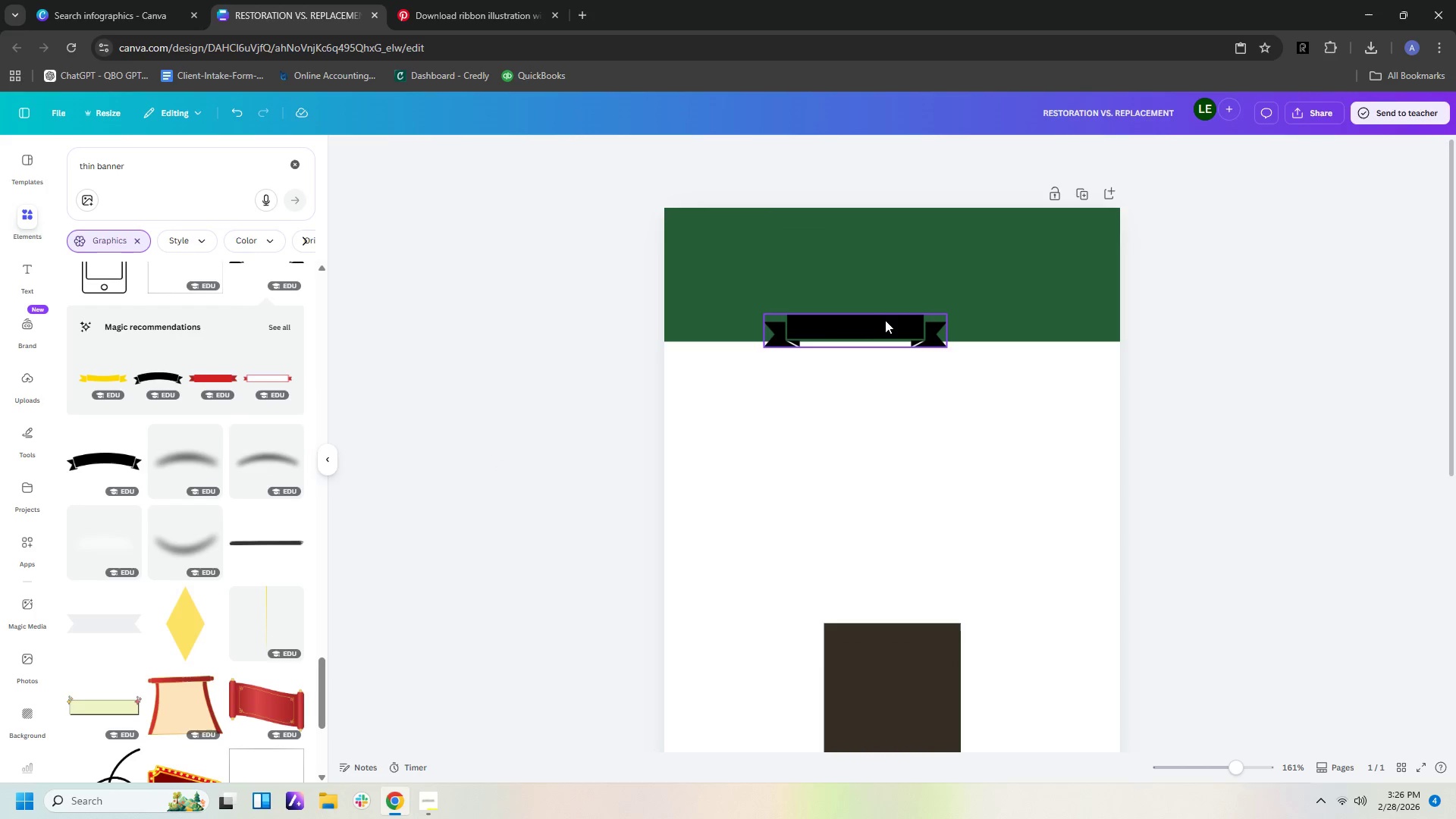 
left_click_drag(start_coordinate=[881, 325], to_coordinate=[880, 263])
 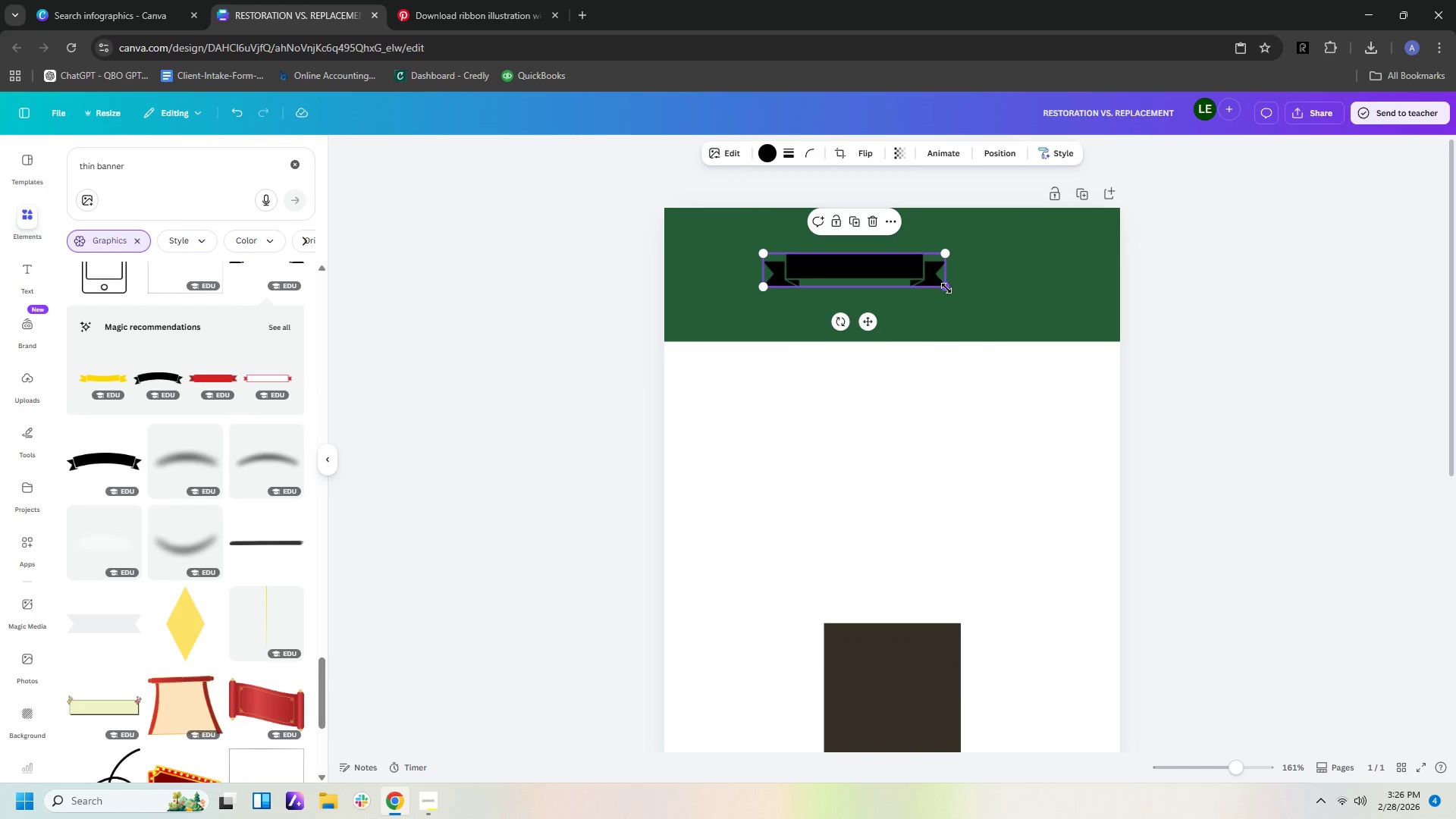 
left_click_drag(start_coordinate=[946, 286], to_coordinate=[1112, 318])
 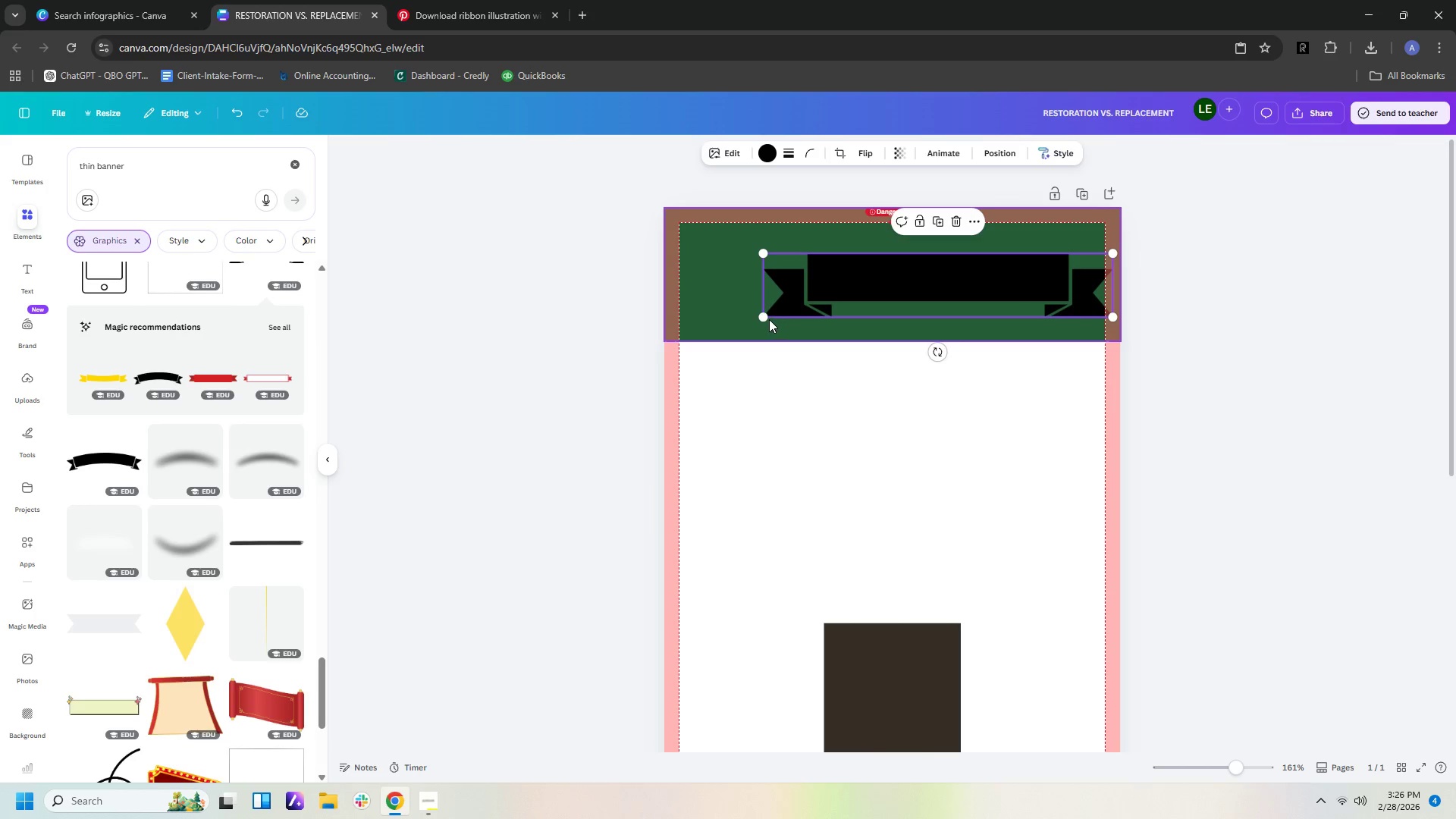 
left_click_drag(start_coordinate=[761, 318], to_coordinate=[665, 311])
 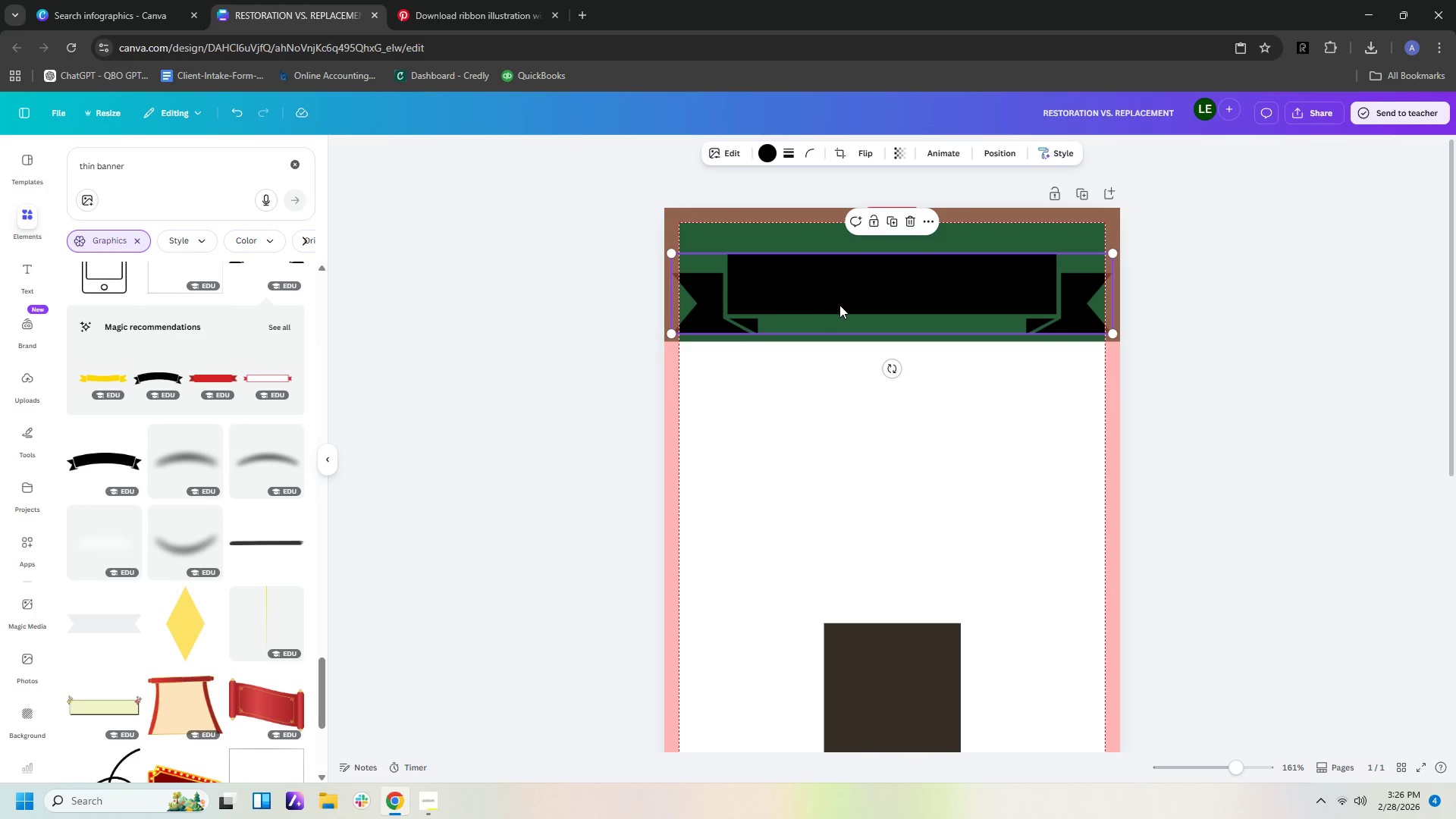 
left_click_drag(start_coordinate=[841, 304], to_coordinate=[838, 290])
 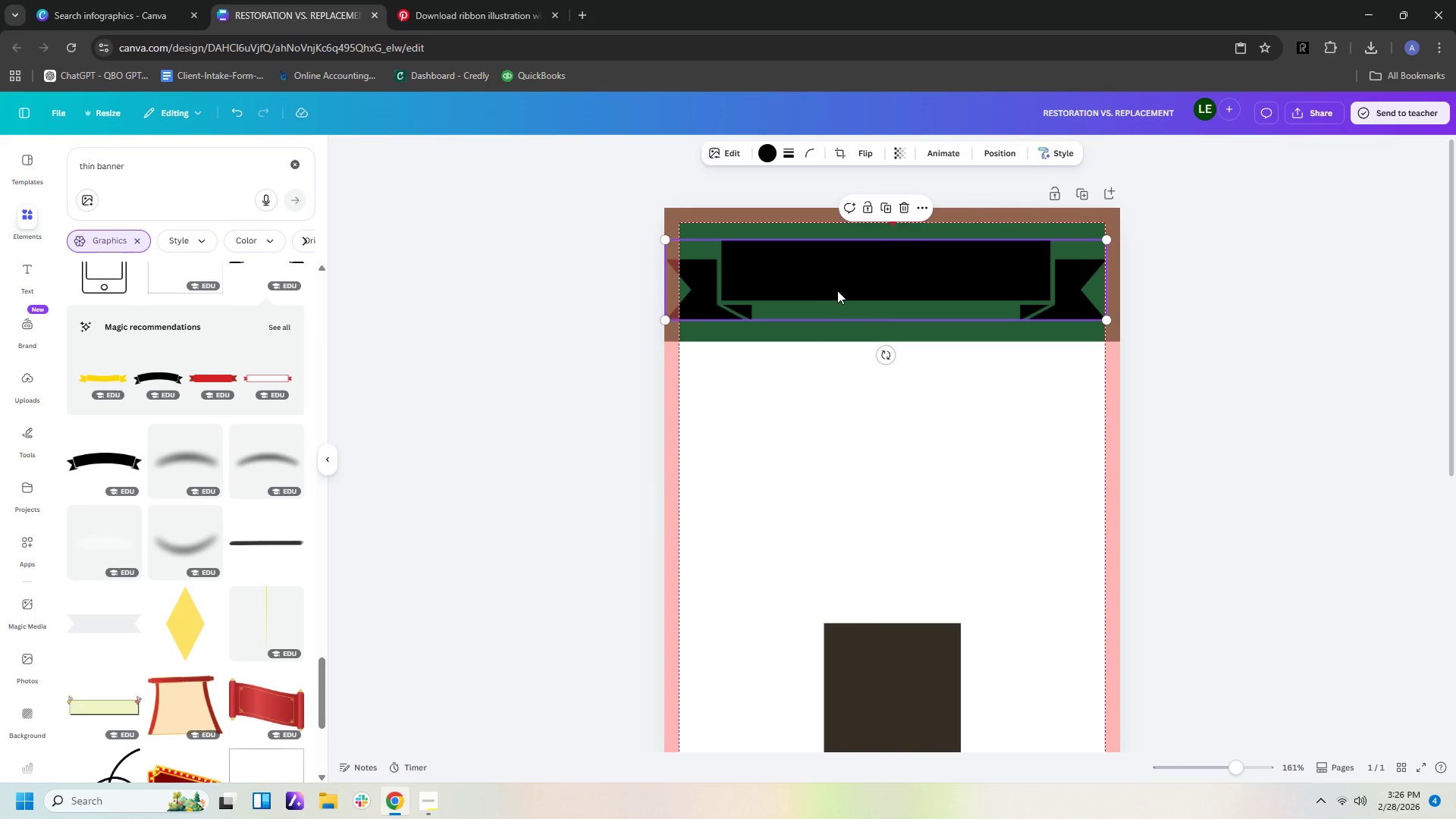 
wait(5.11)
 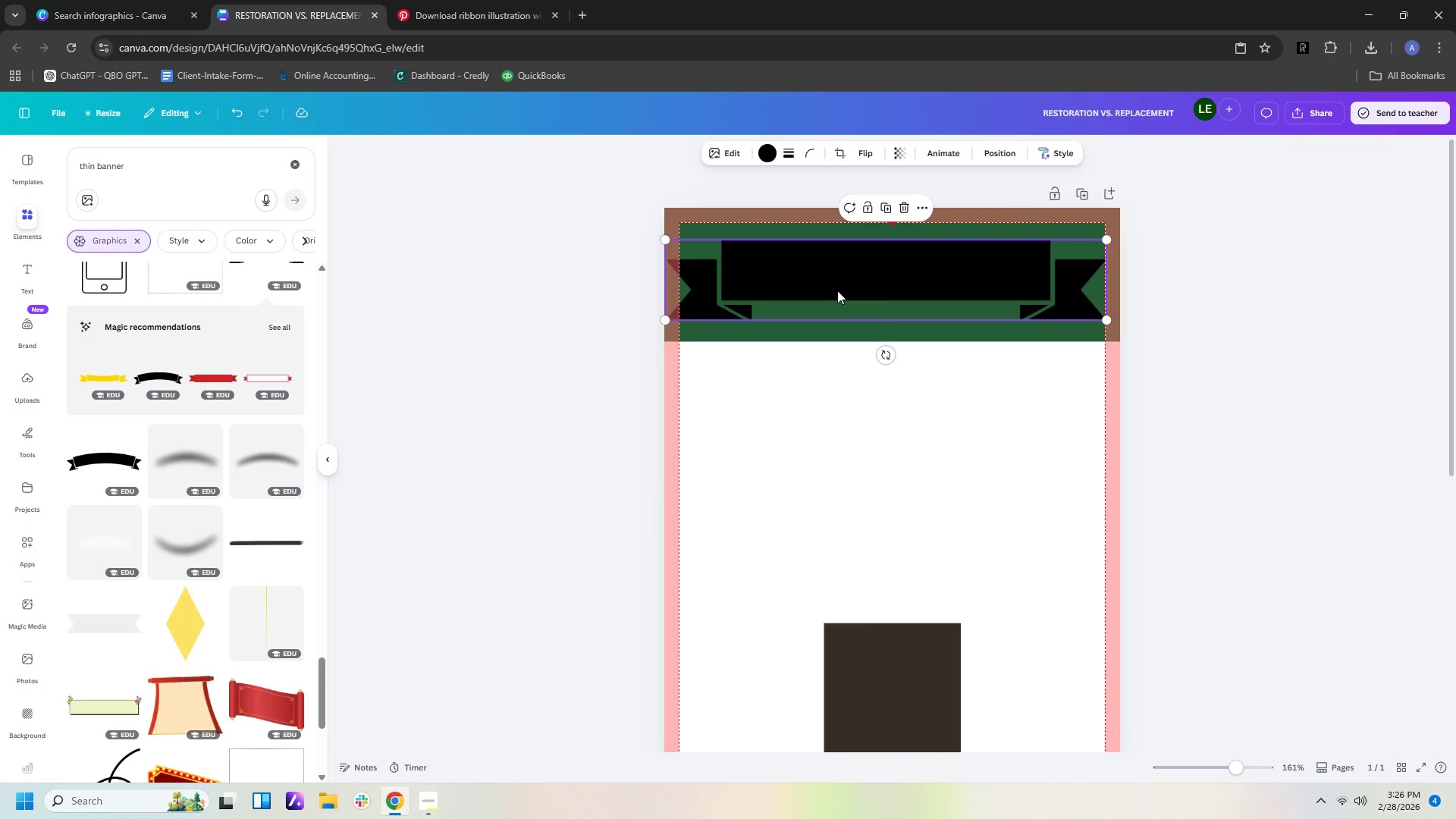 
left_click([893, 277])
 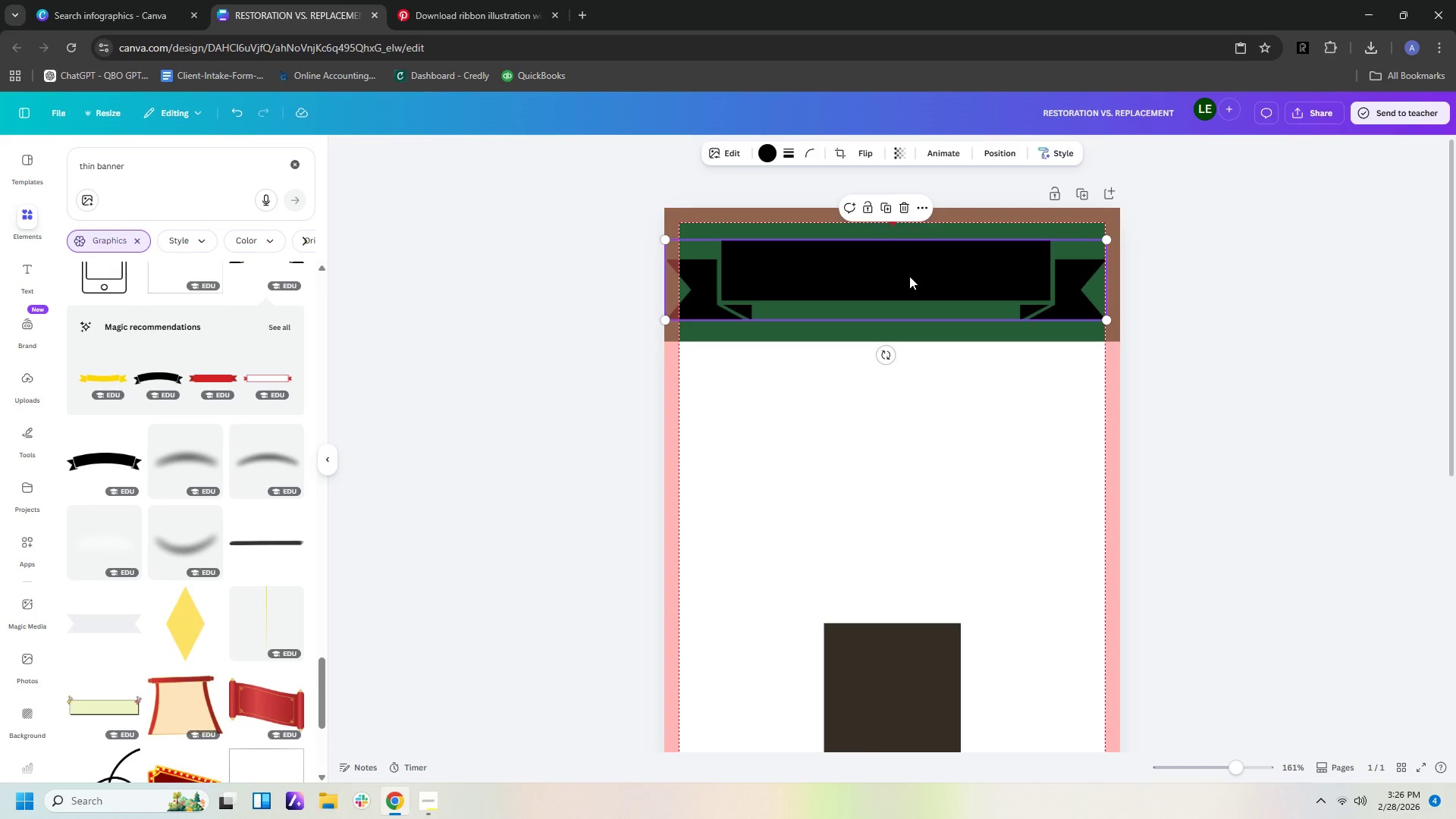 
key(Delete)
 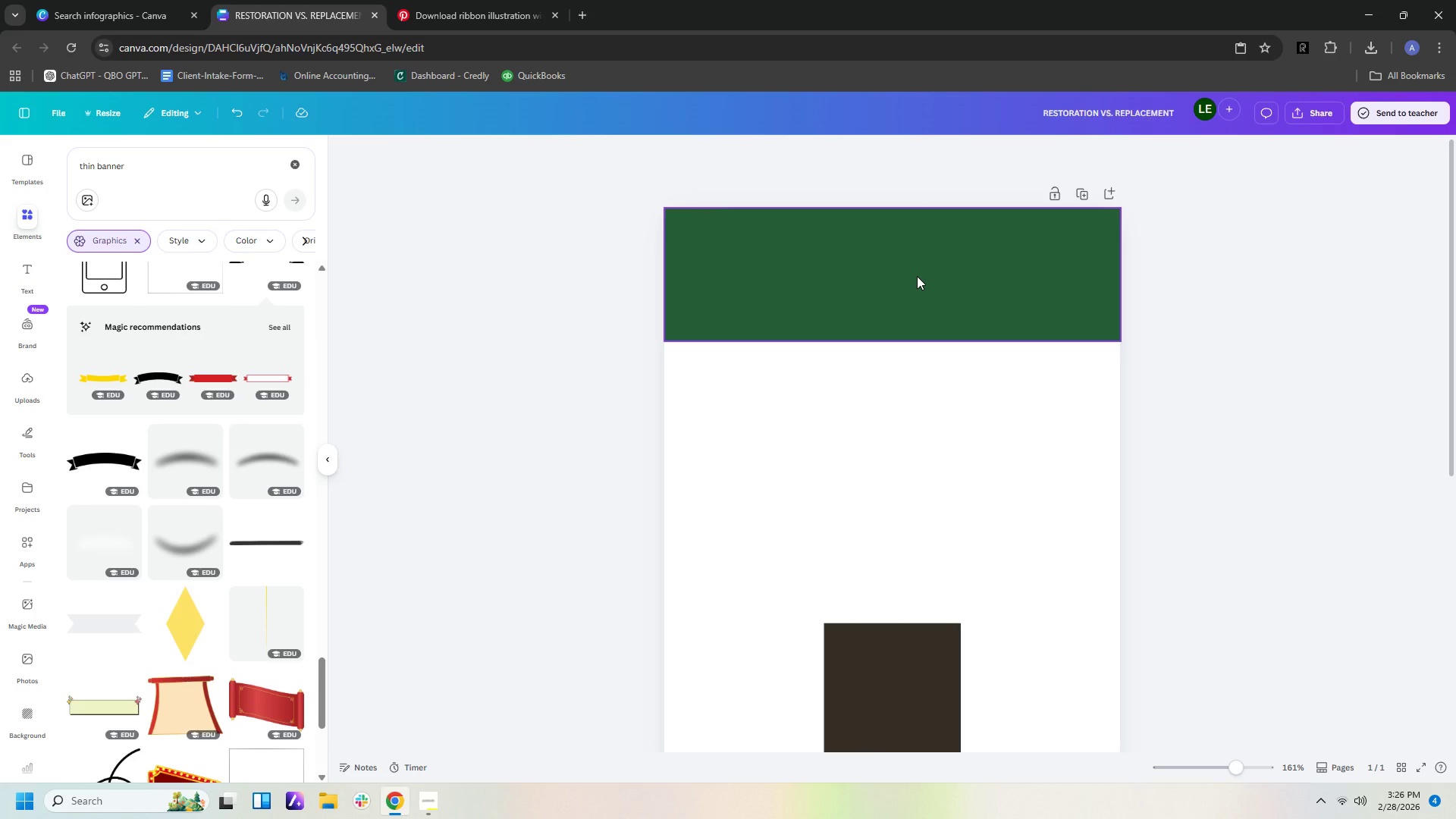 
wait(10.06)
 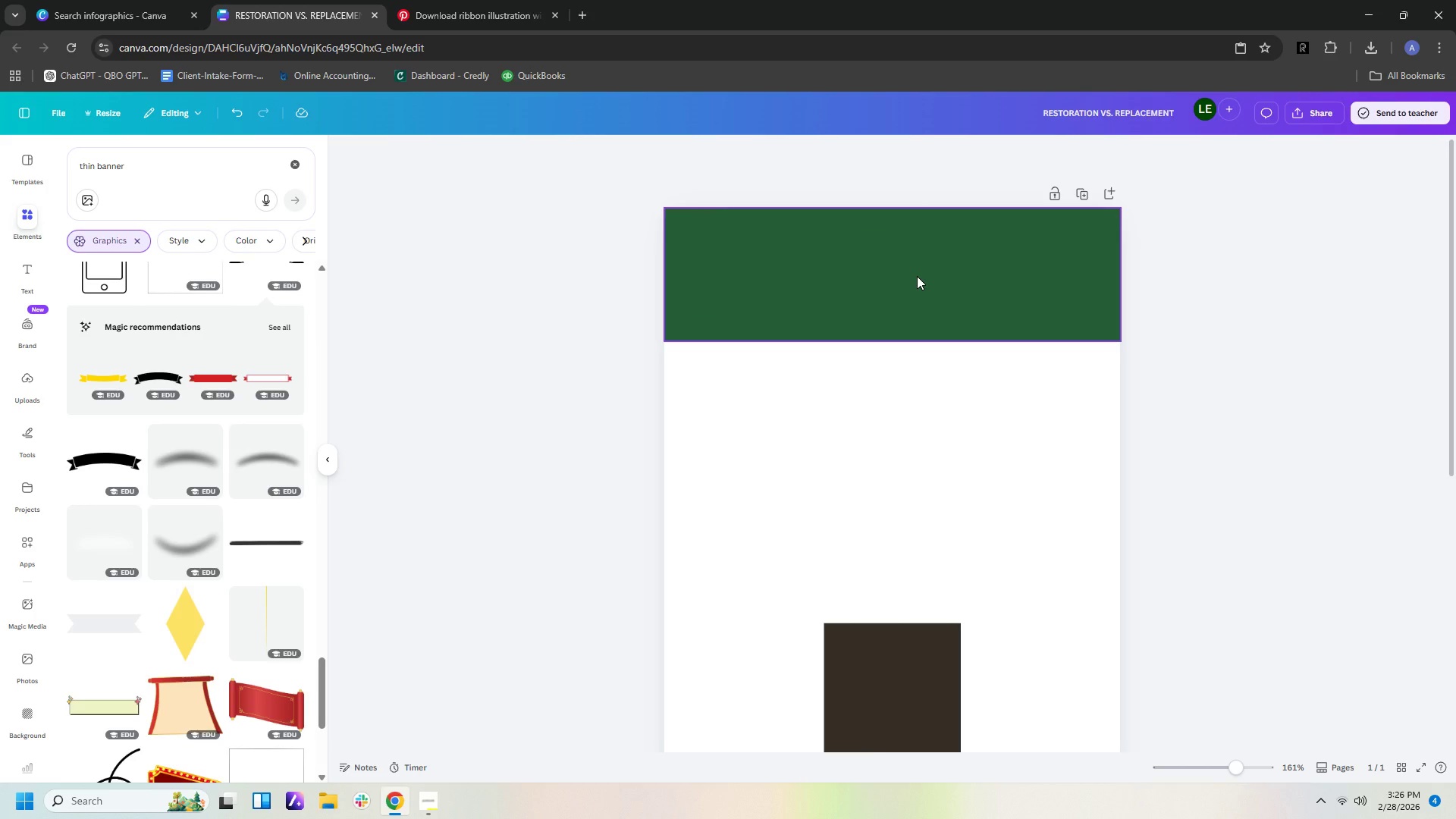 
left_click([268, 378])
 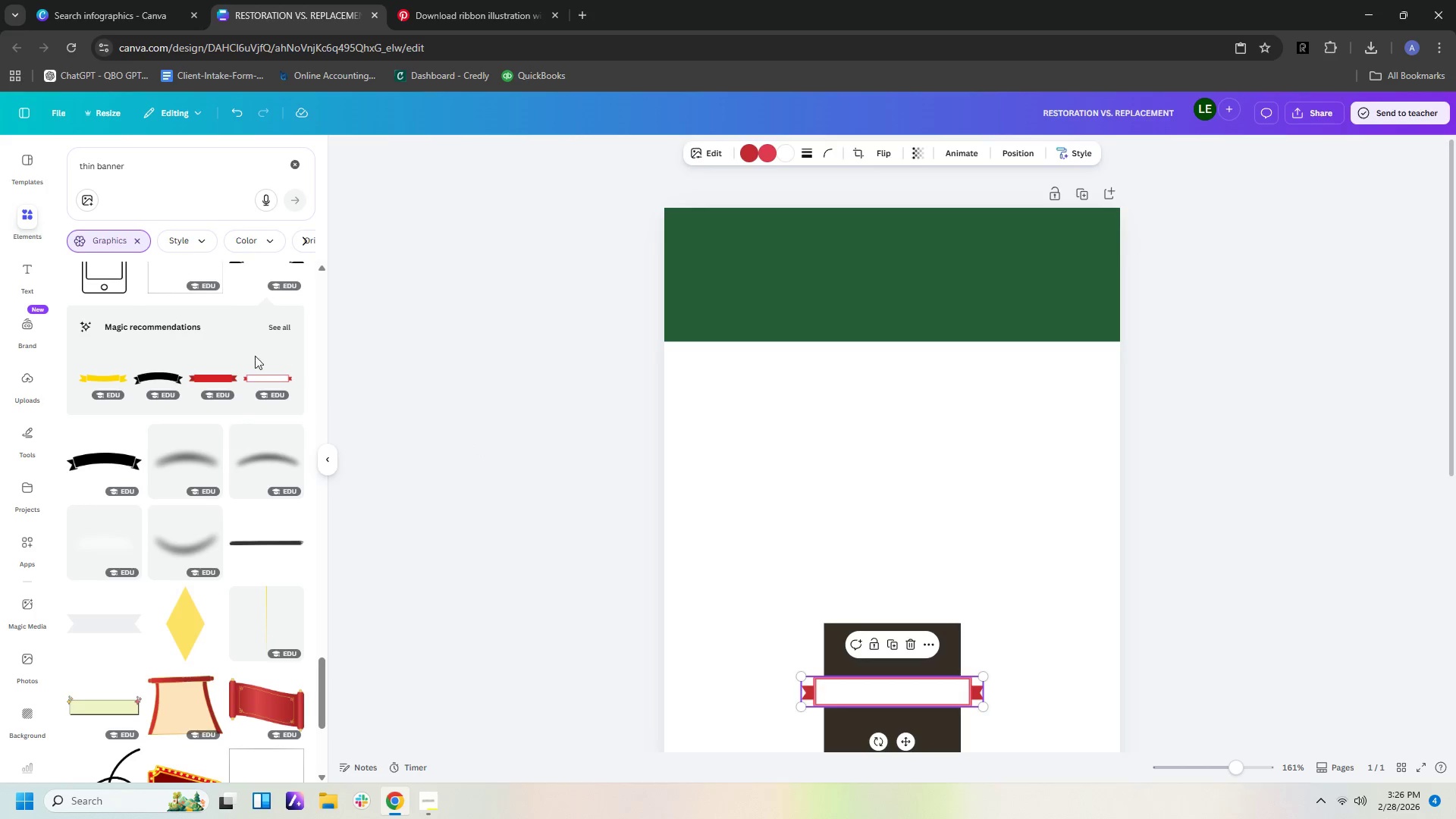 
left_click([287, 328])
 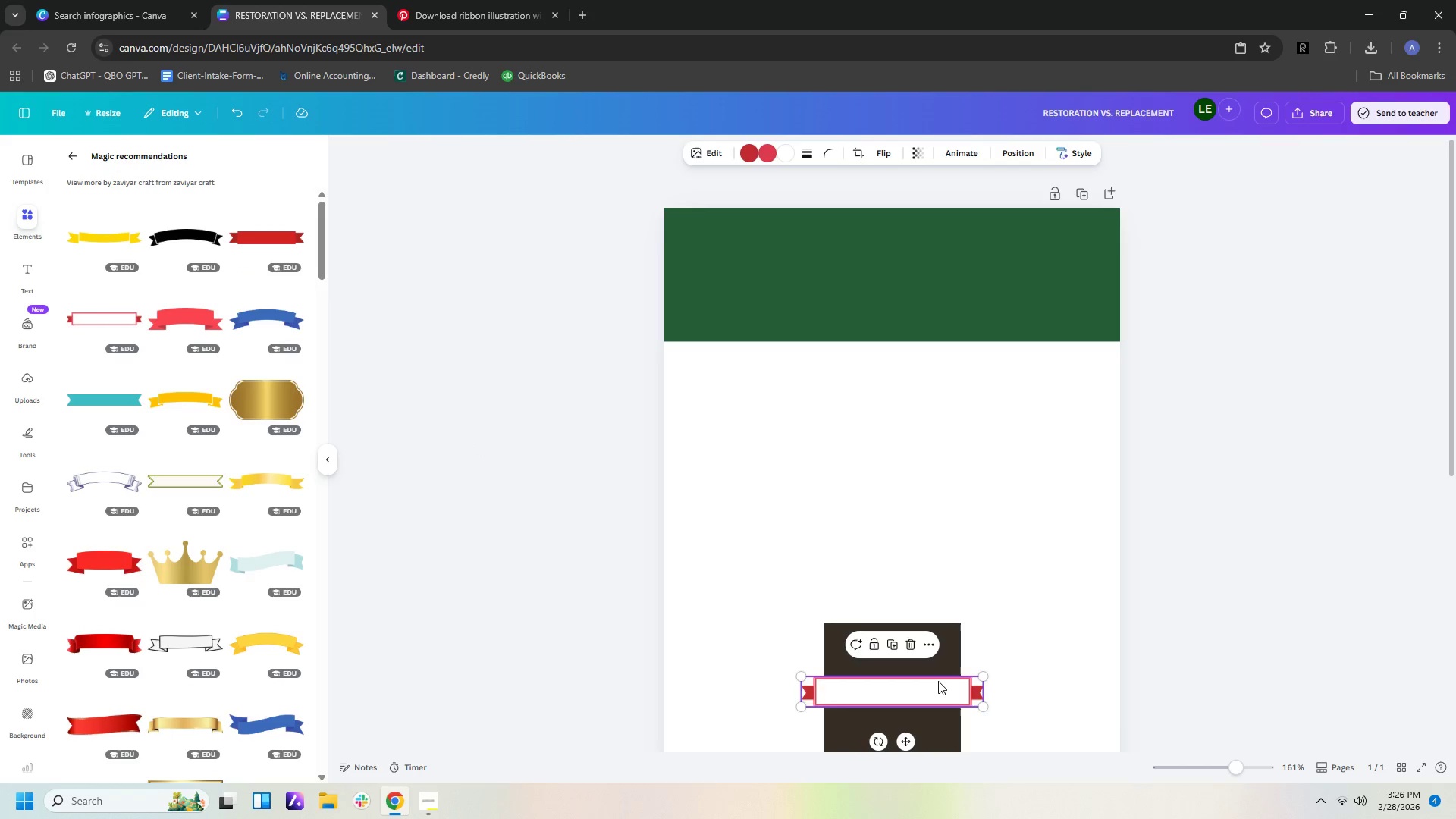 
left_click_drag(start_coordinate=[931, 690], to_coordinate=[844, 288])
 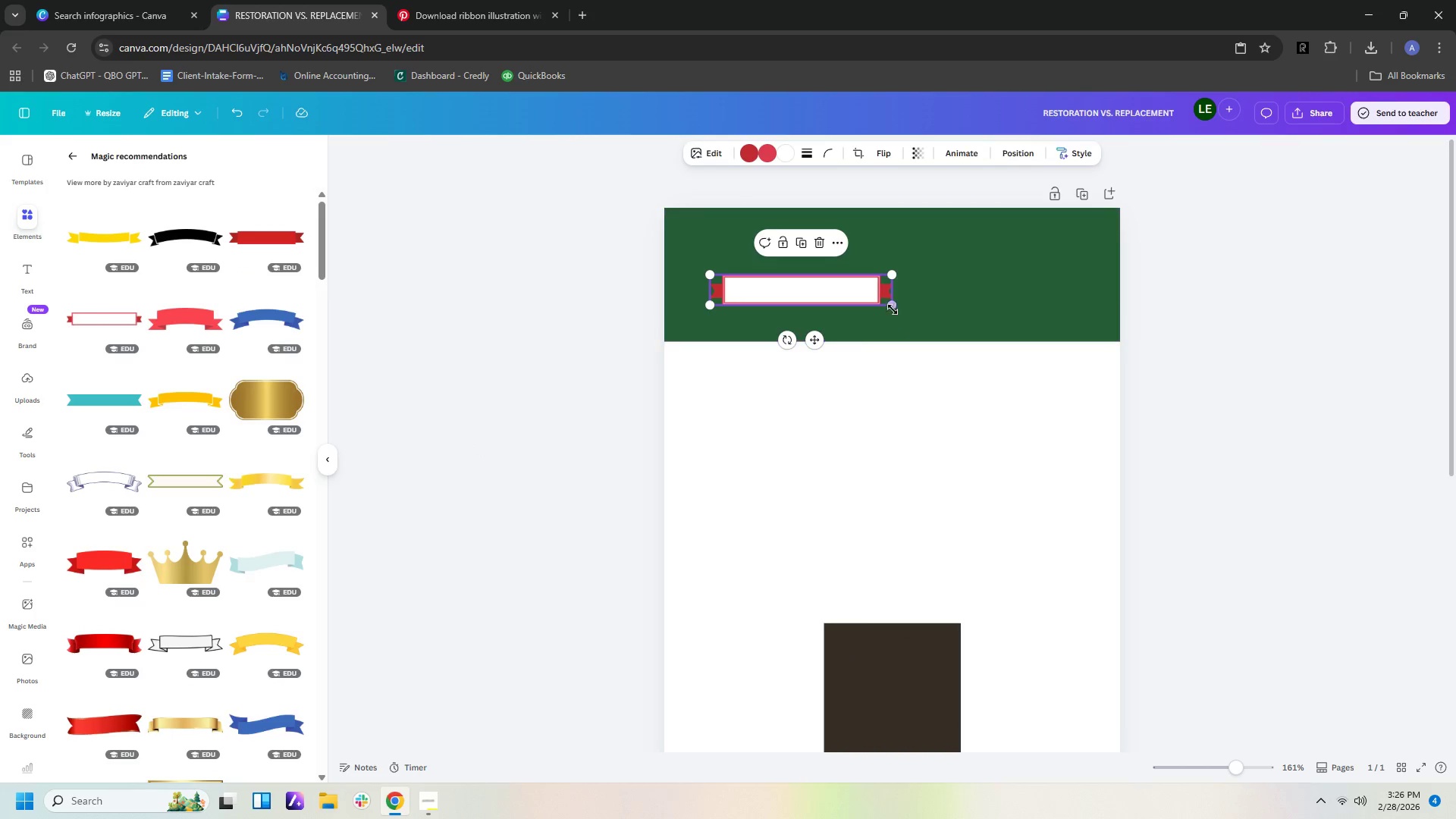 
left_click_drag(start_coordinate=[891, 307], to_coordinate=[1054, 343])
 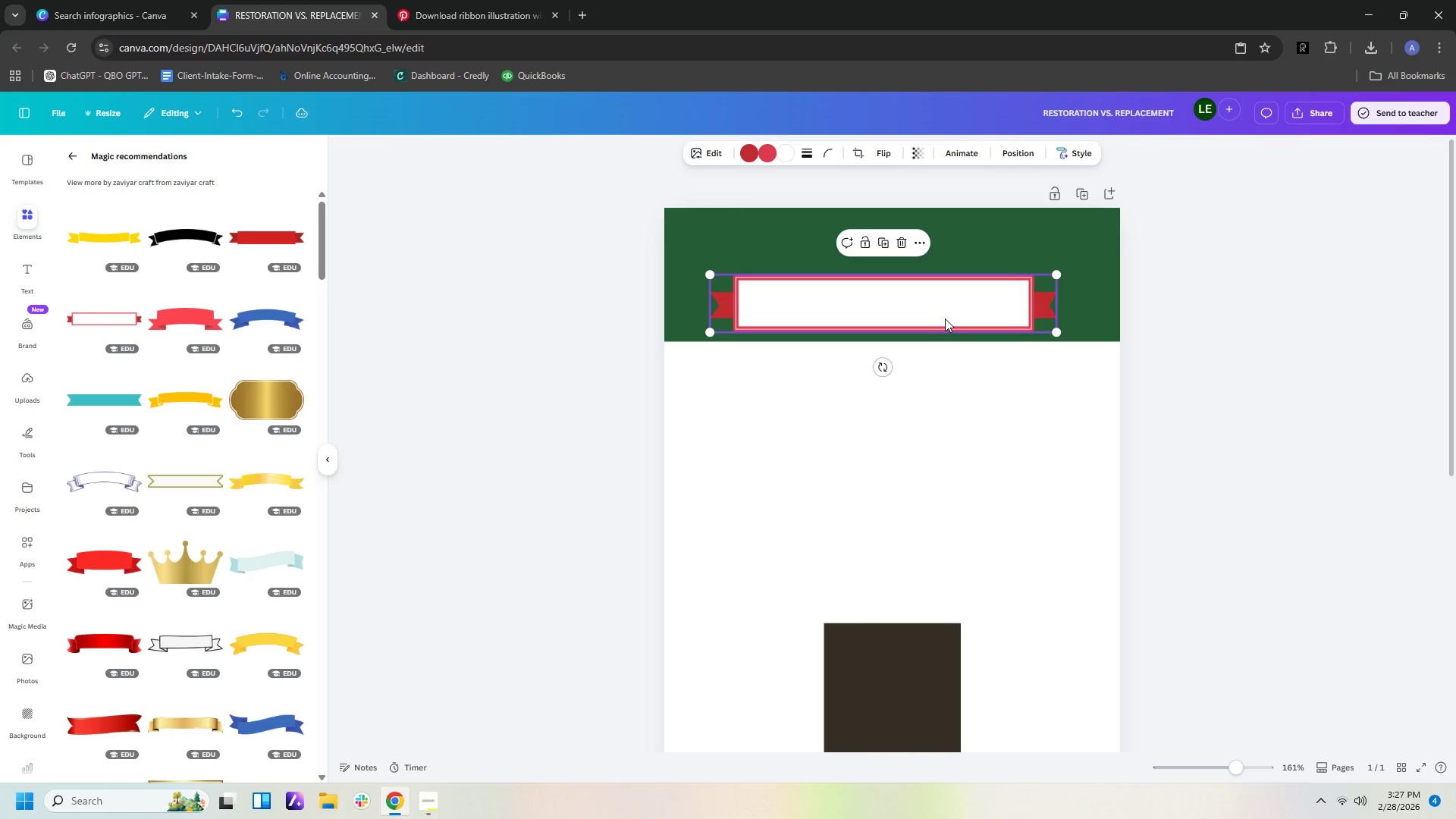 
left_click_drag(start_coordinate=[943, 316], to_coordinate=[937, 296])
 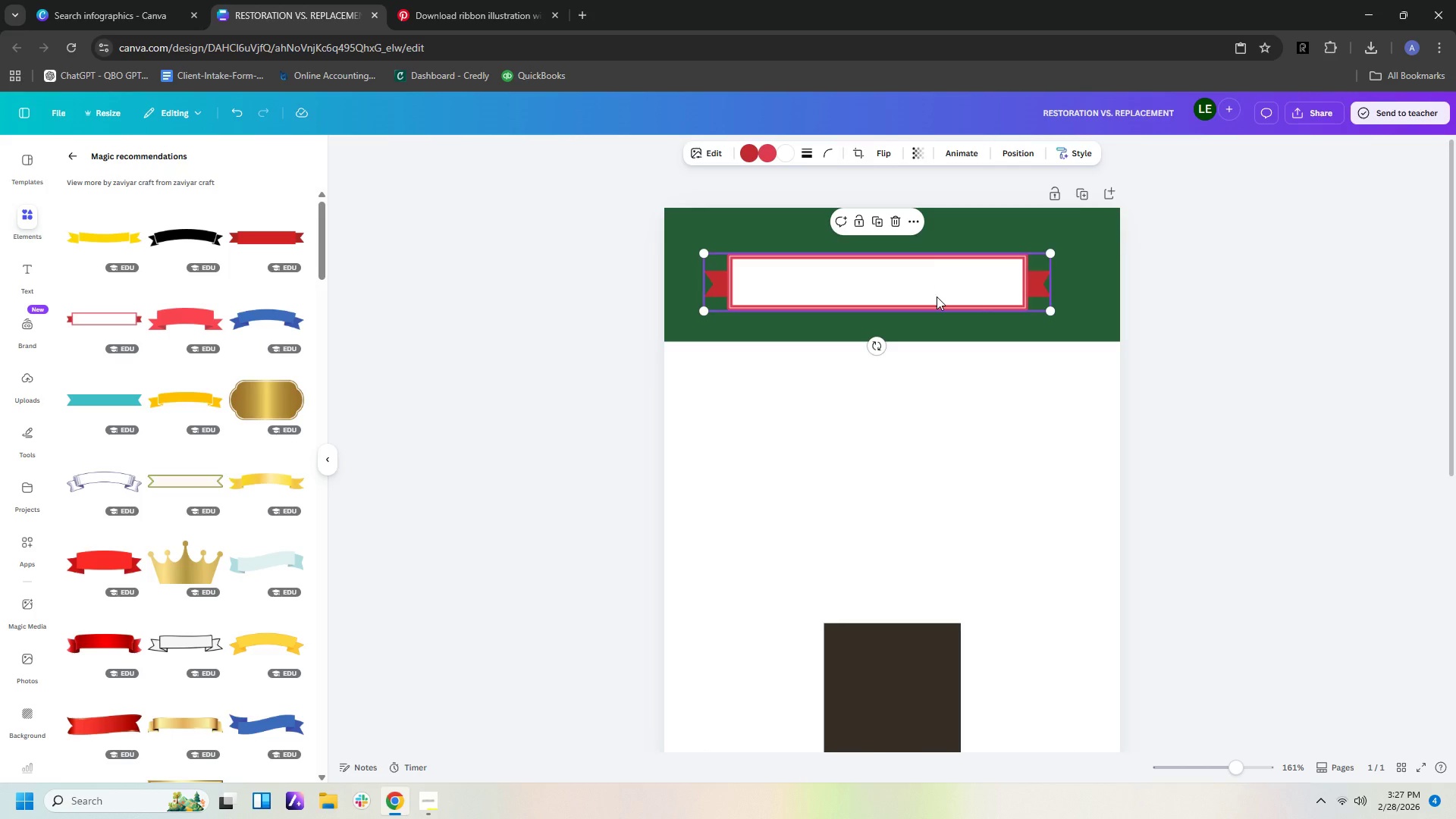 
left_click([937, 297])
 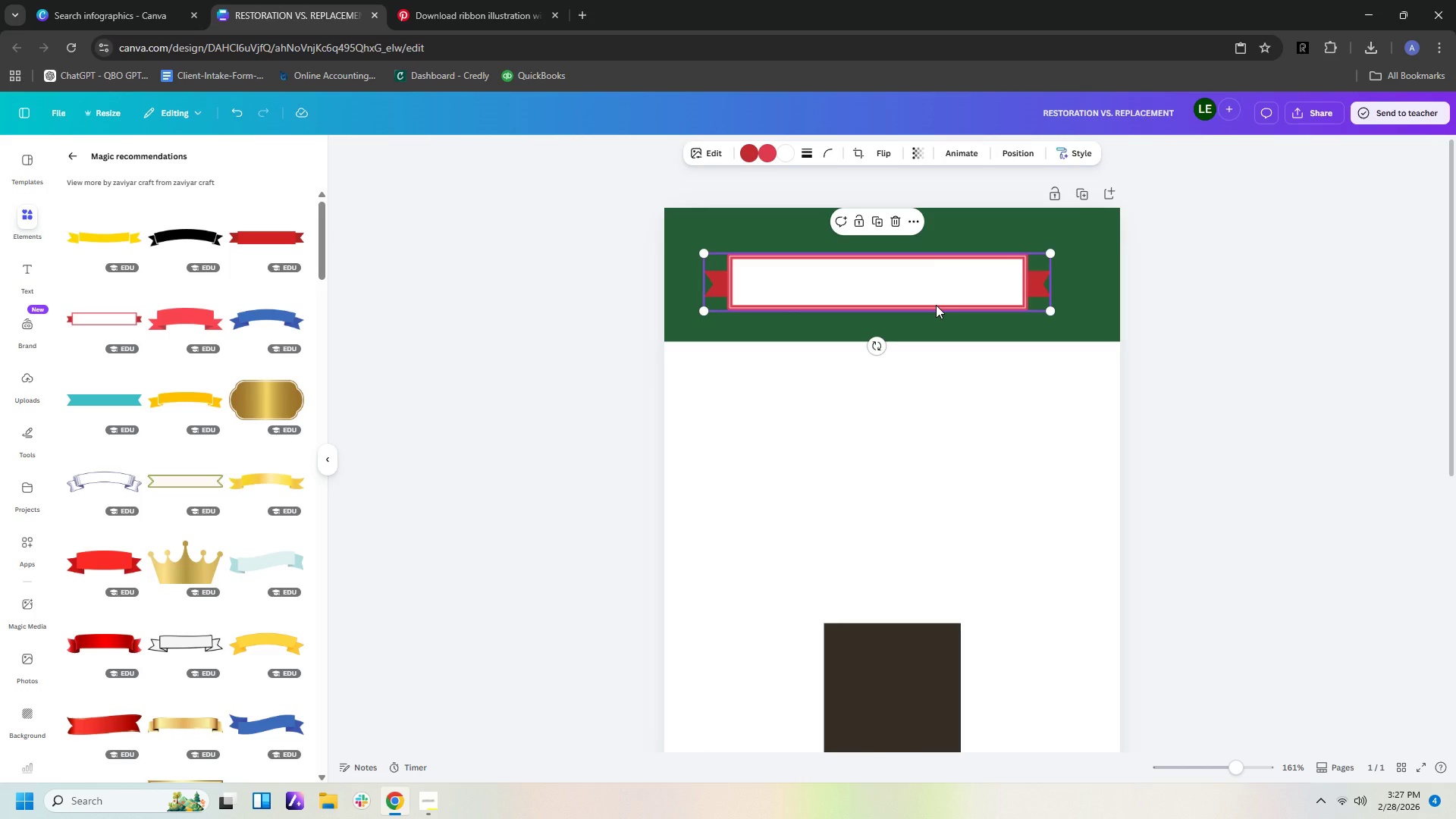 
key(Delete)
 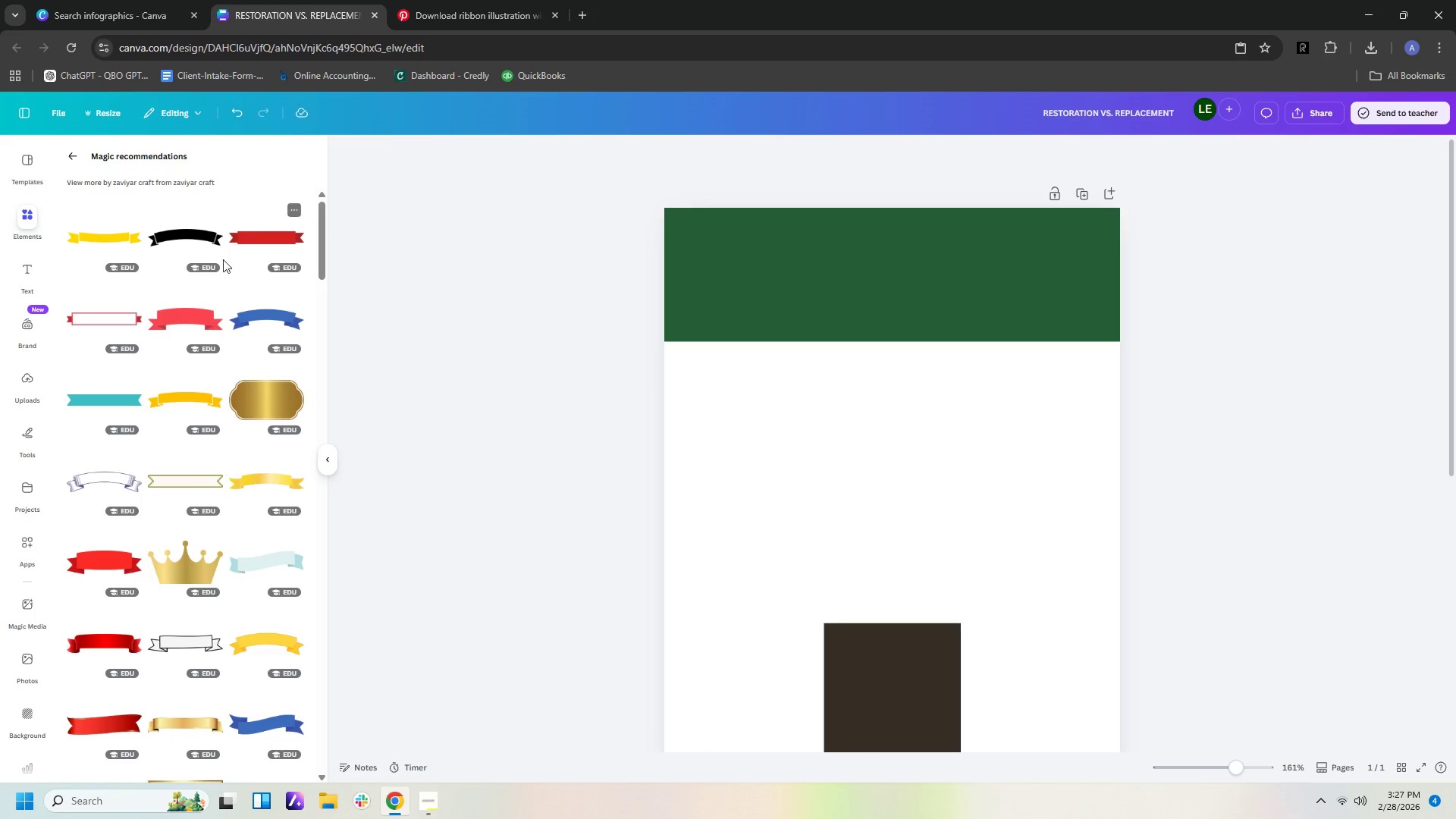 
scroll: coordinate [191, 372], scroll_direction: down, amount: 4.0
 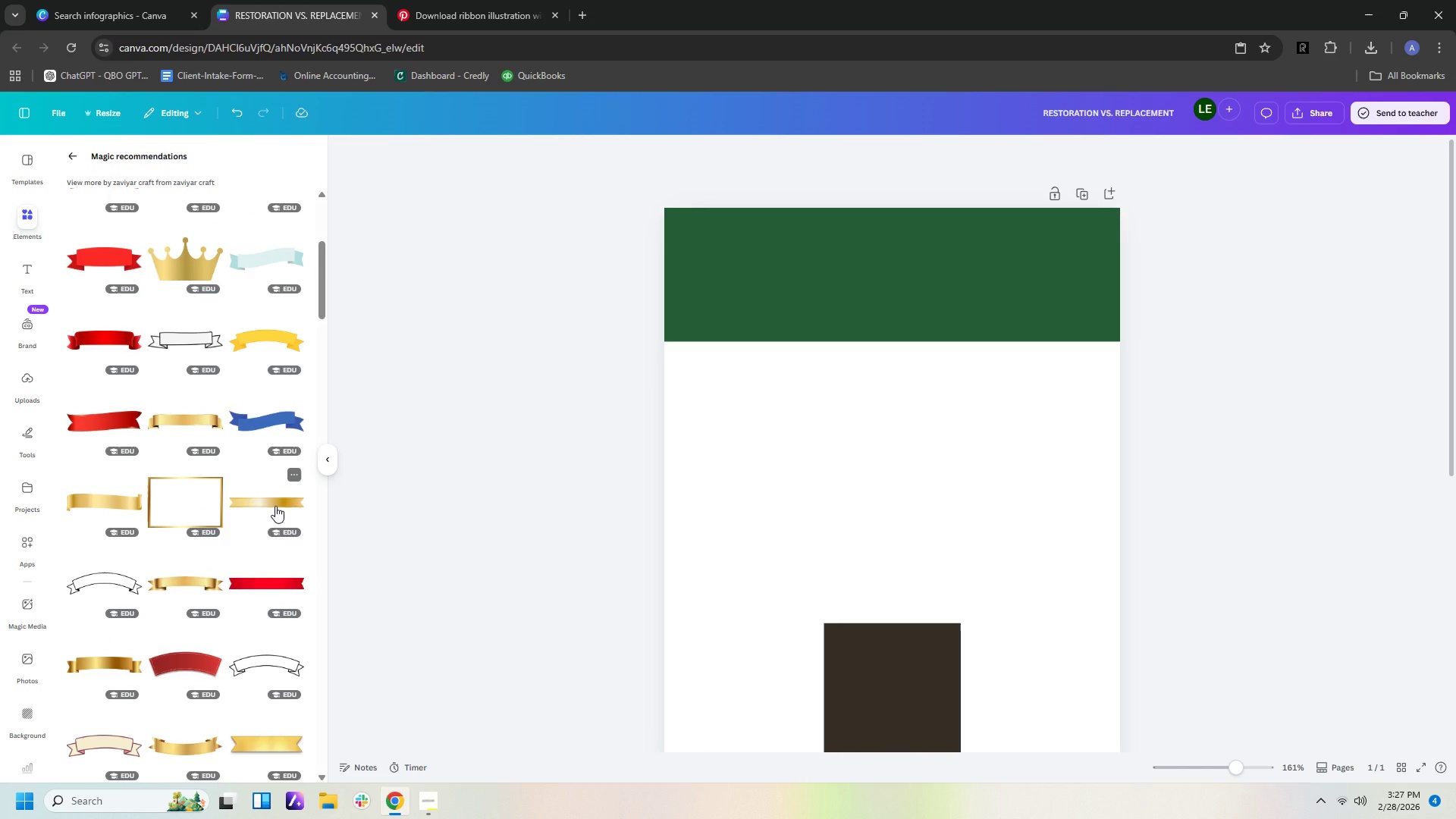 
left_click([275, 506])
 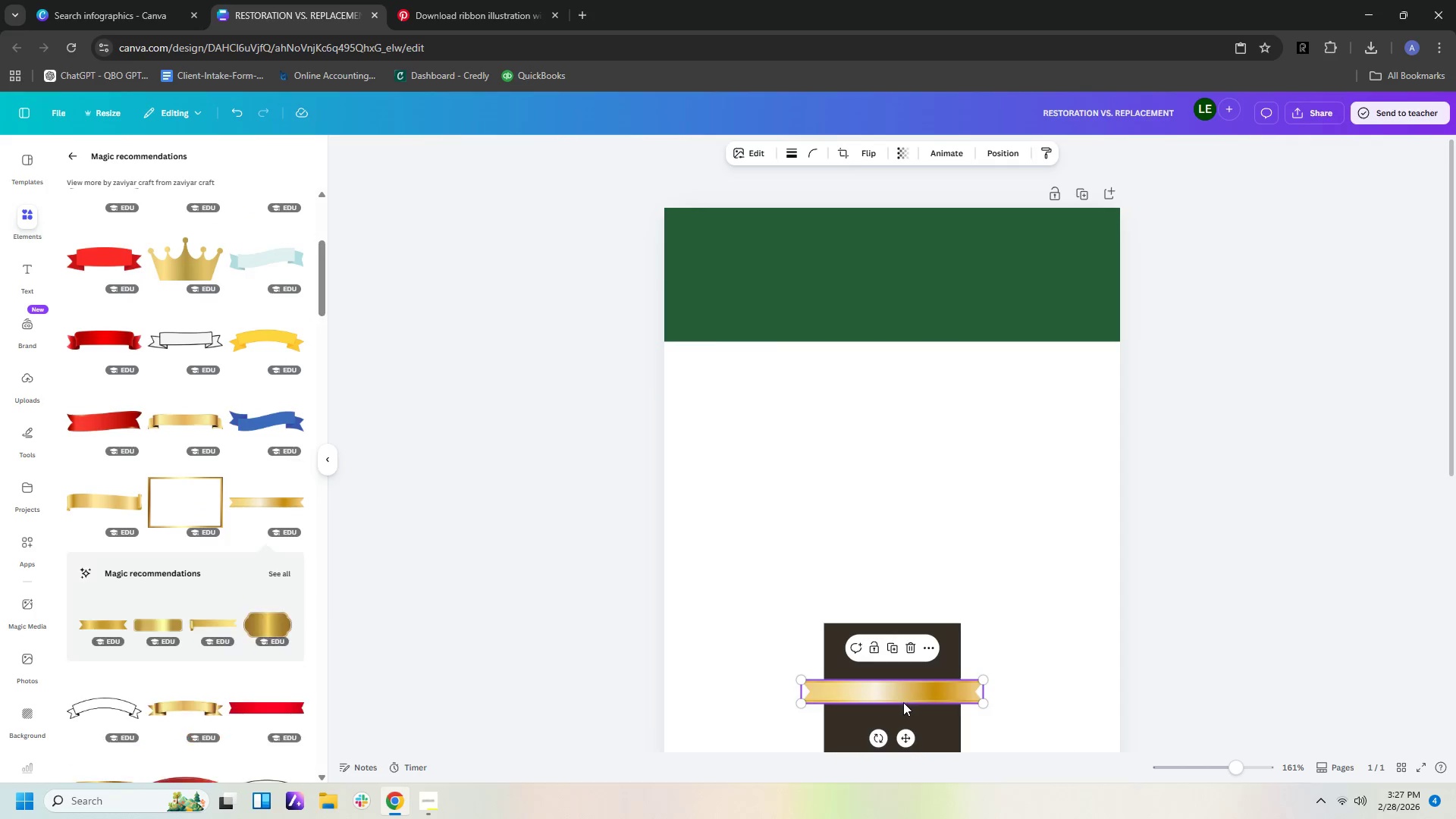 
left_click_drag(start_coordinate=[899, 702], to_coordinate=[831, 287])
 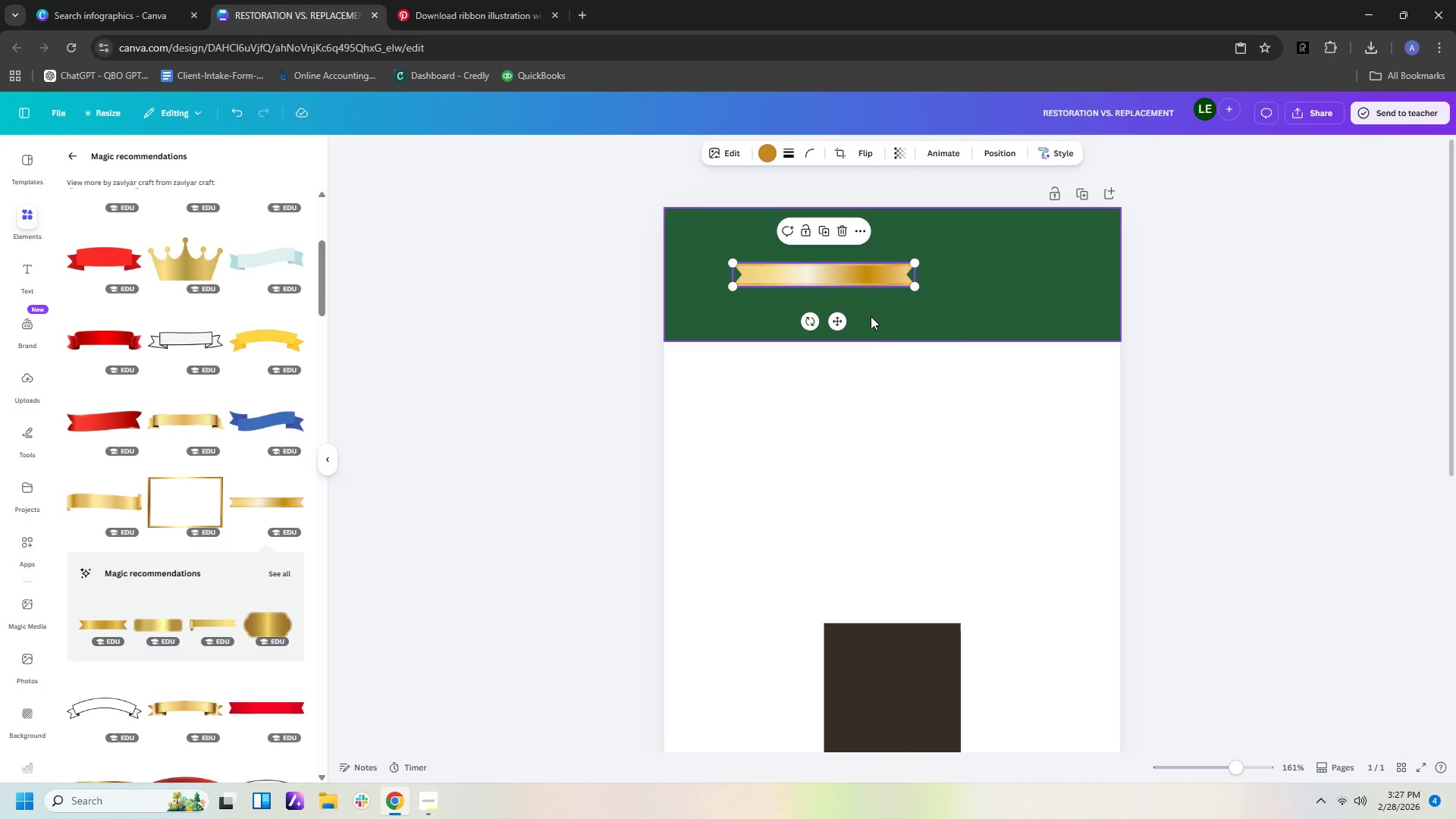 
left_click([858, 272])
 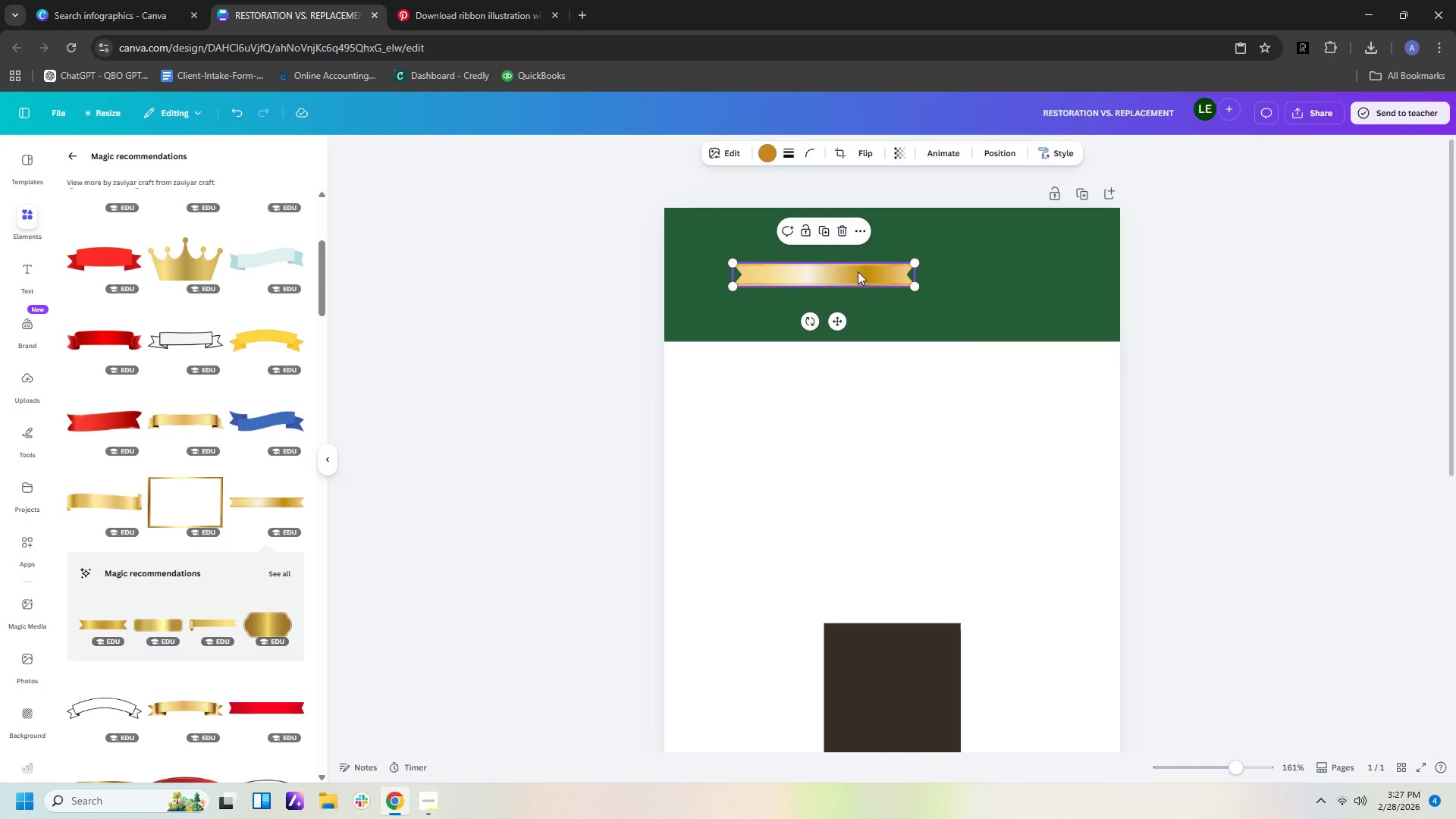 
key(Delete)
 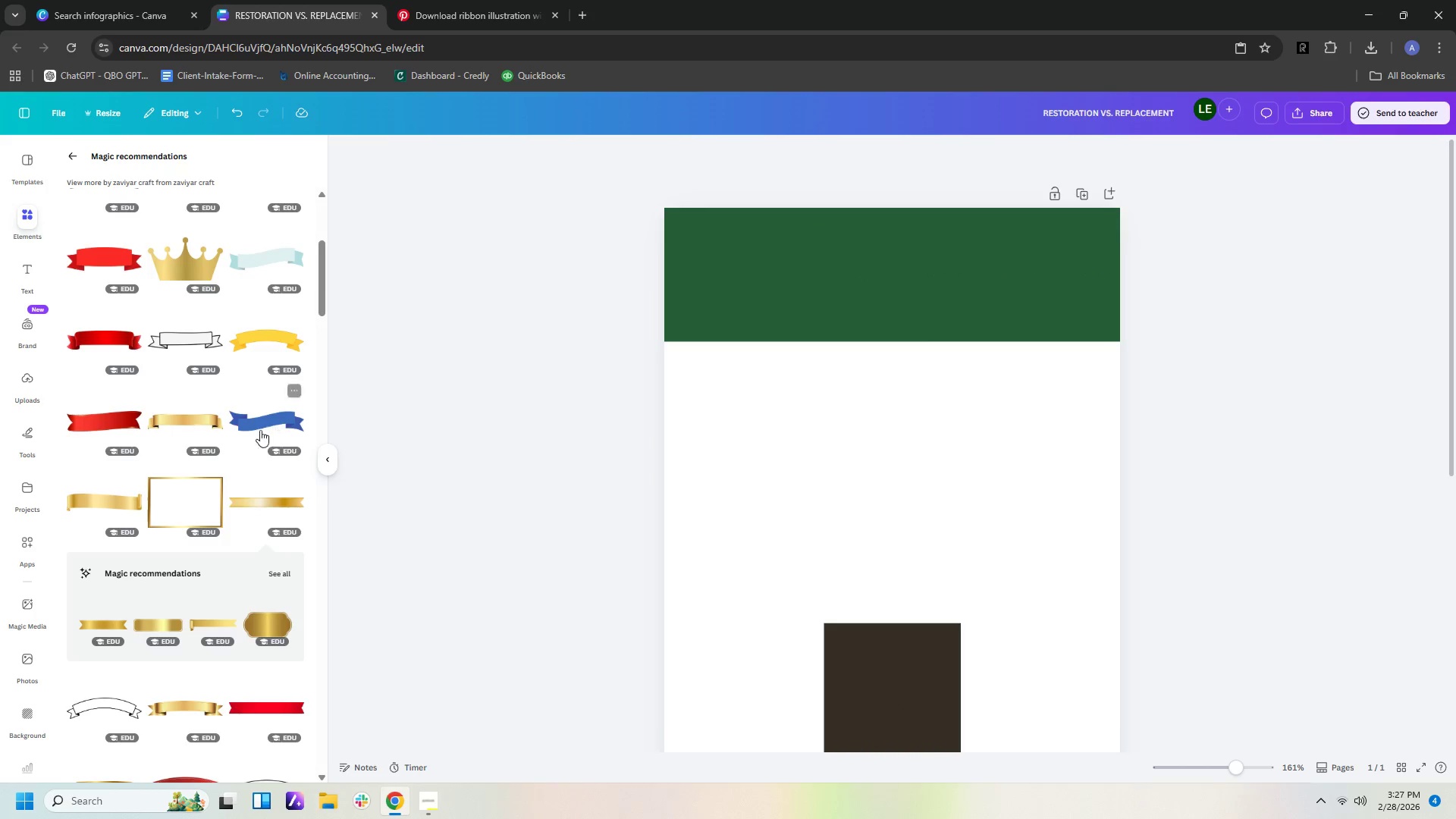 
scroll: coordinate [228, 460], scroll_direction: down, amount: 6.0
 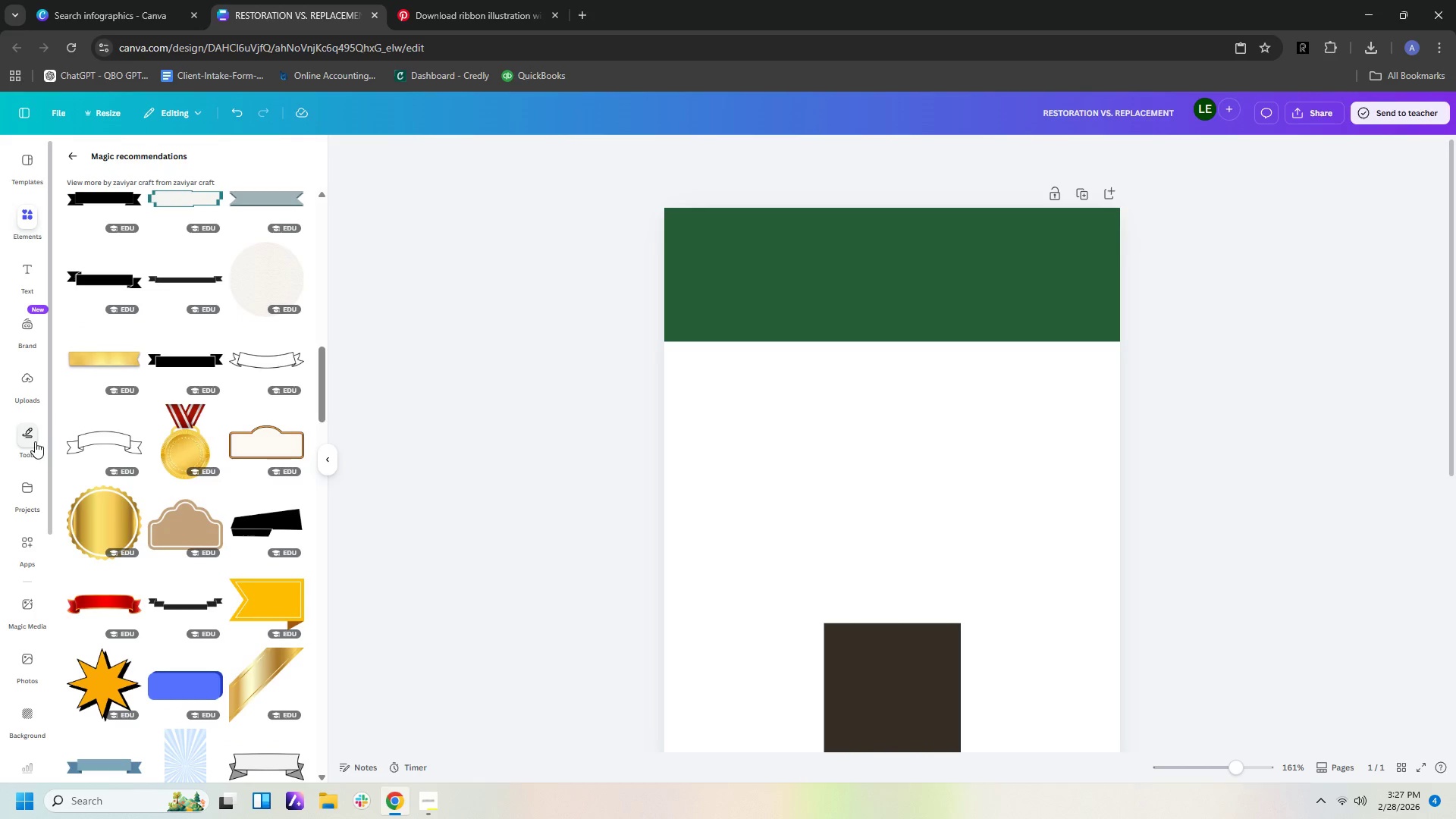 
left_click([19, 427])
 